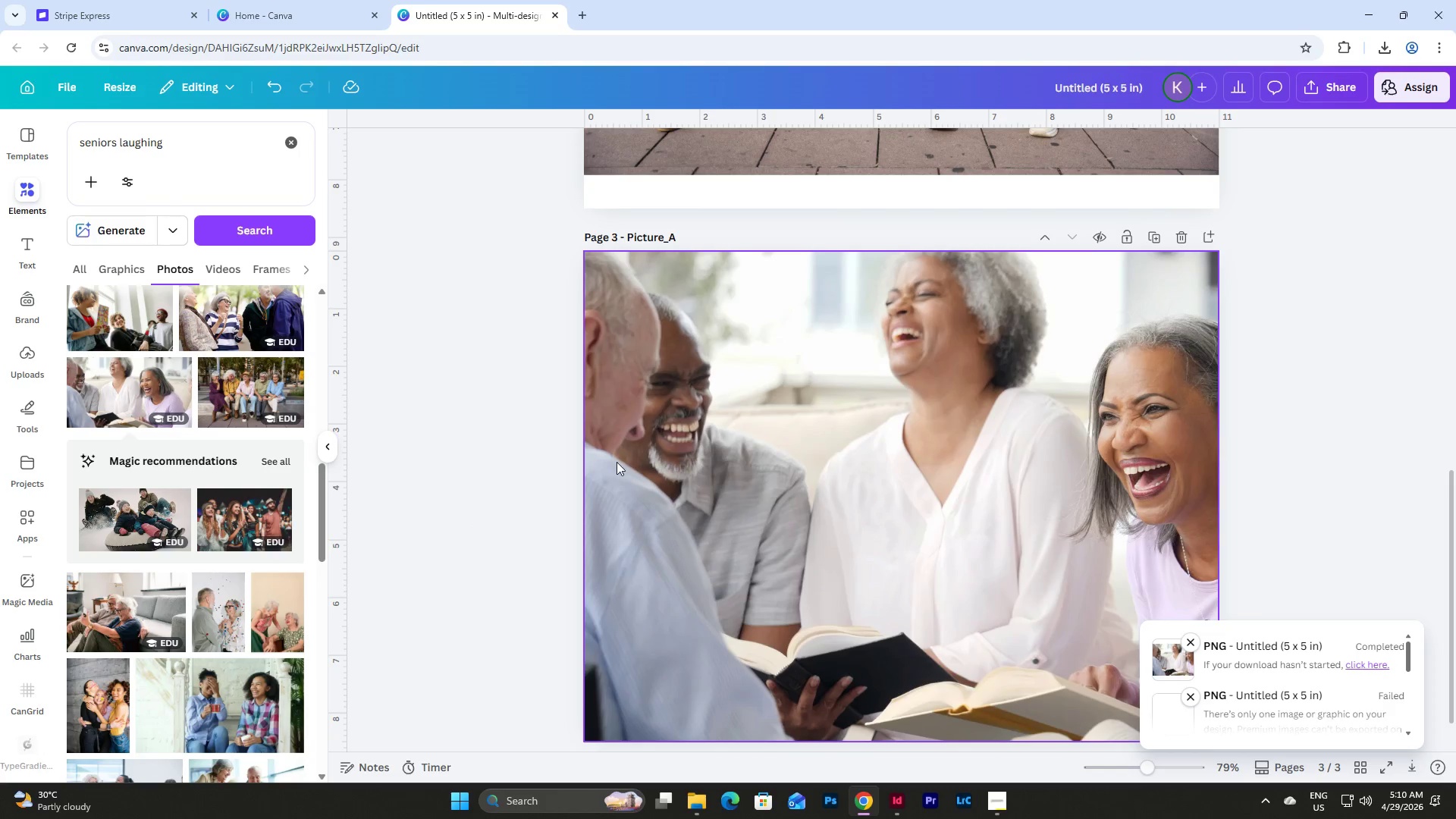 
scroll: coordinate [216, 381], scroll_direction: down, amount: 19.0
 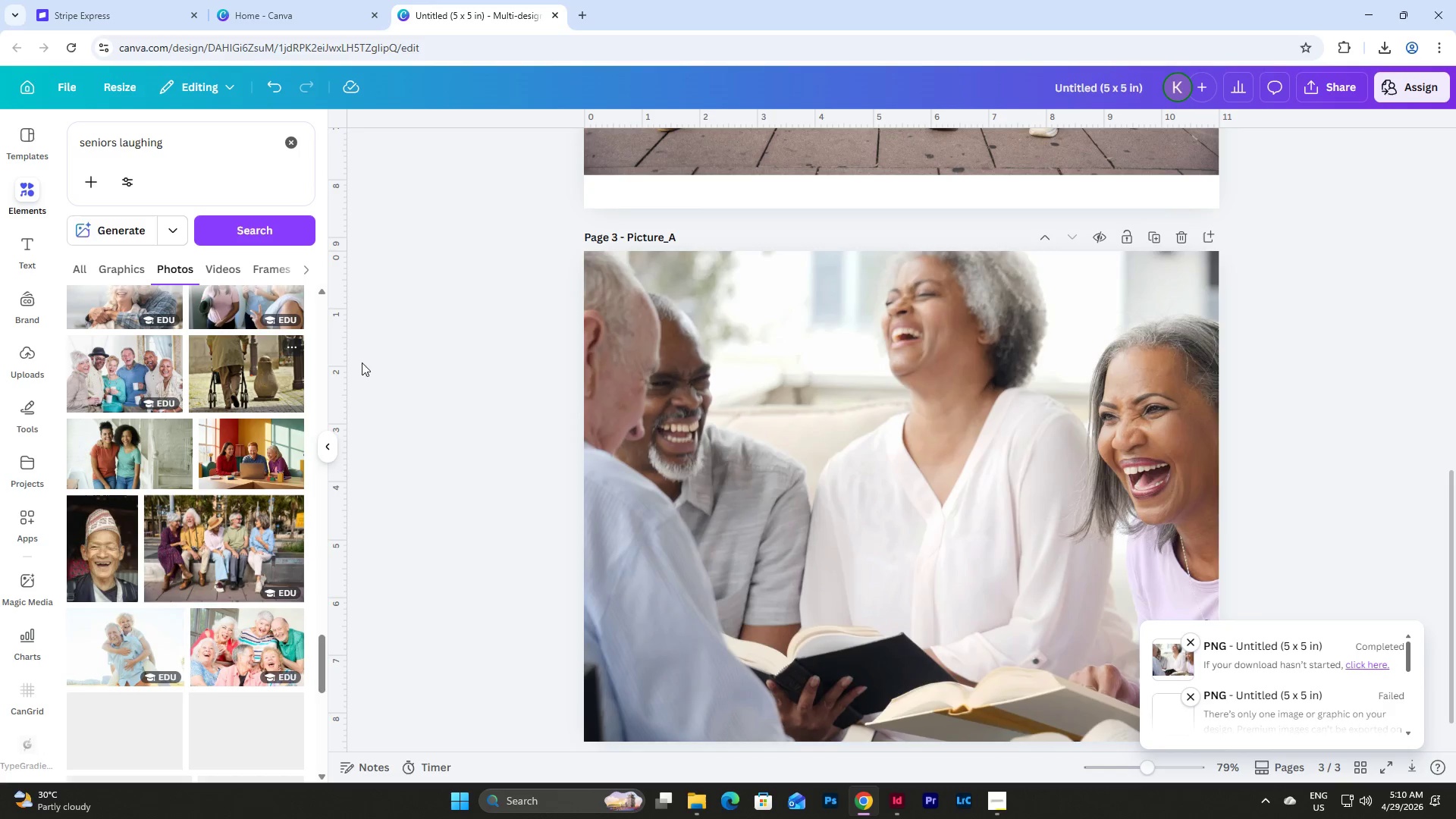 
left_click([1021, 431])
 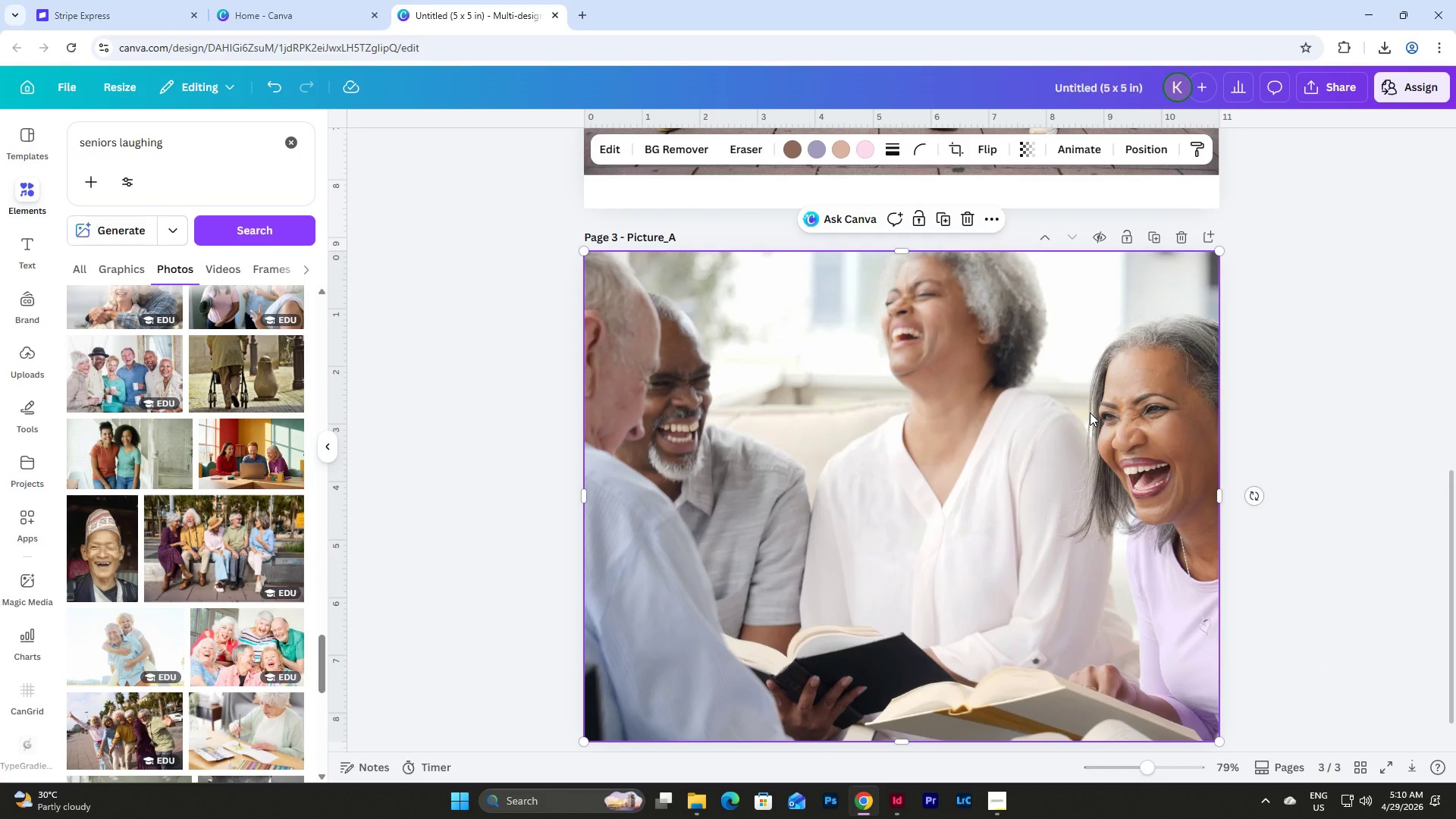 
key(Backspace)
 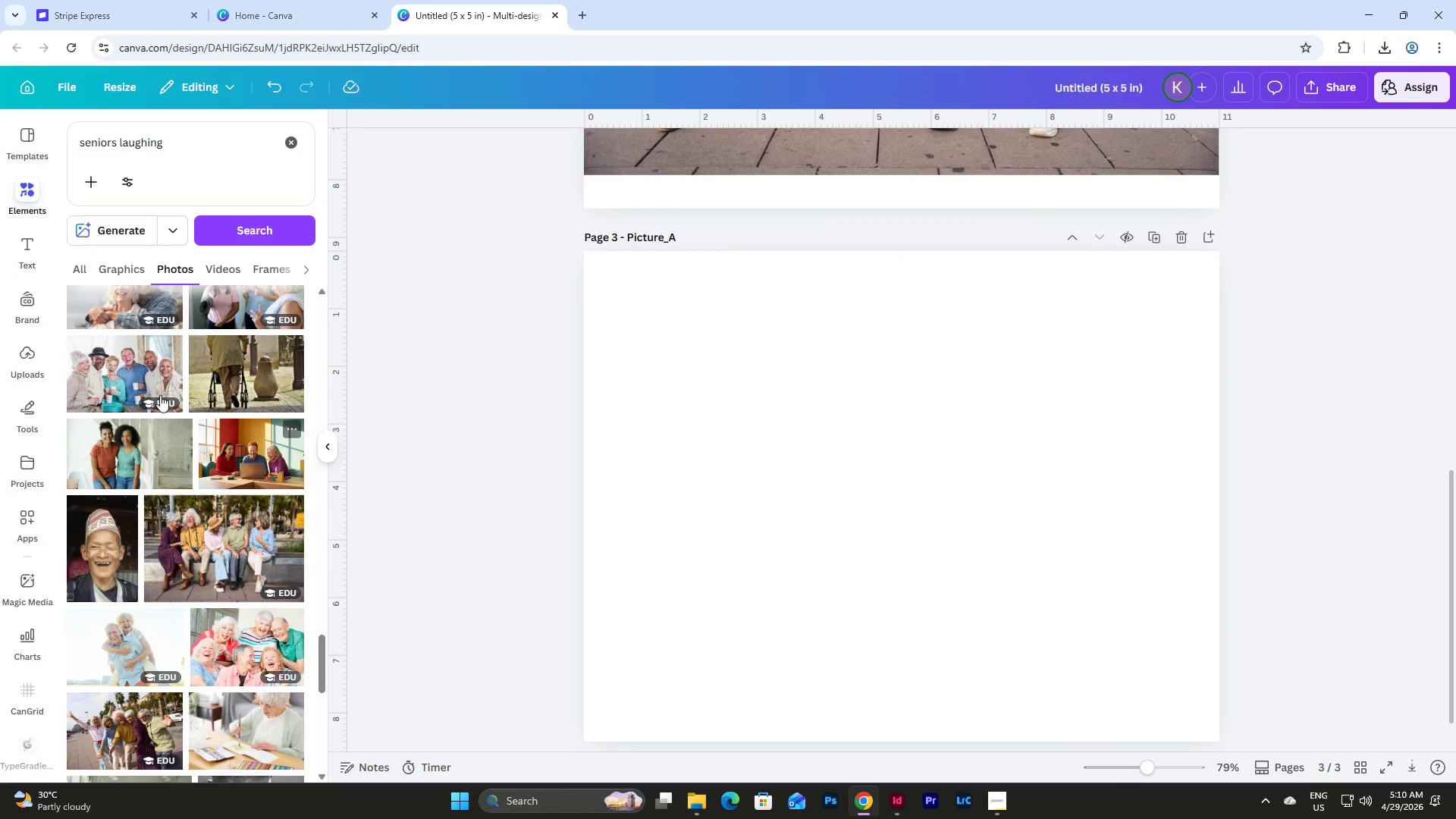 
left_click([162, 381])
 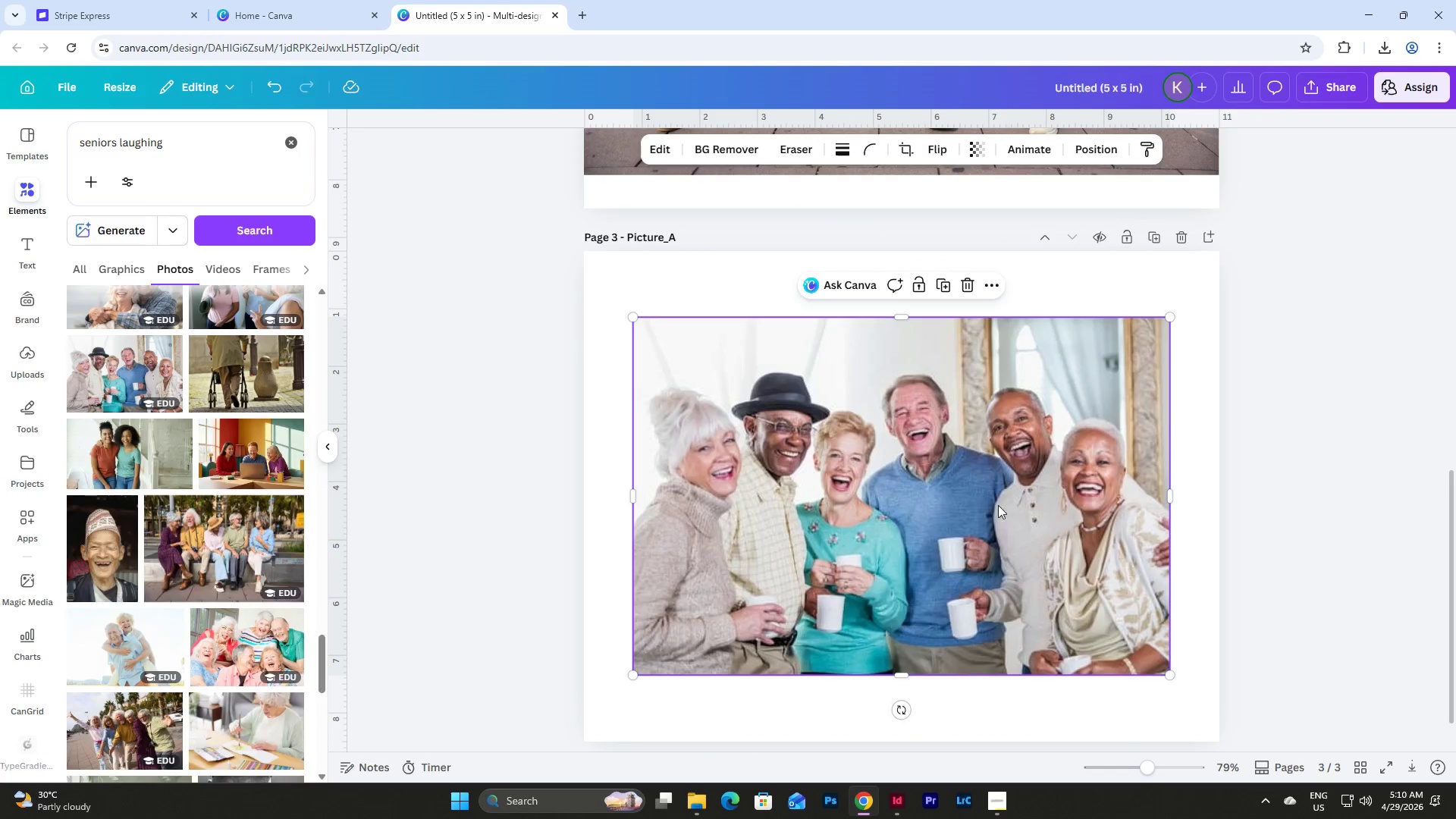 
left_click_drag(start_coordinate=[1023, 520], to_coordinate=[974, 456])
 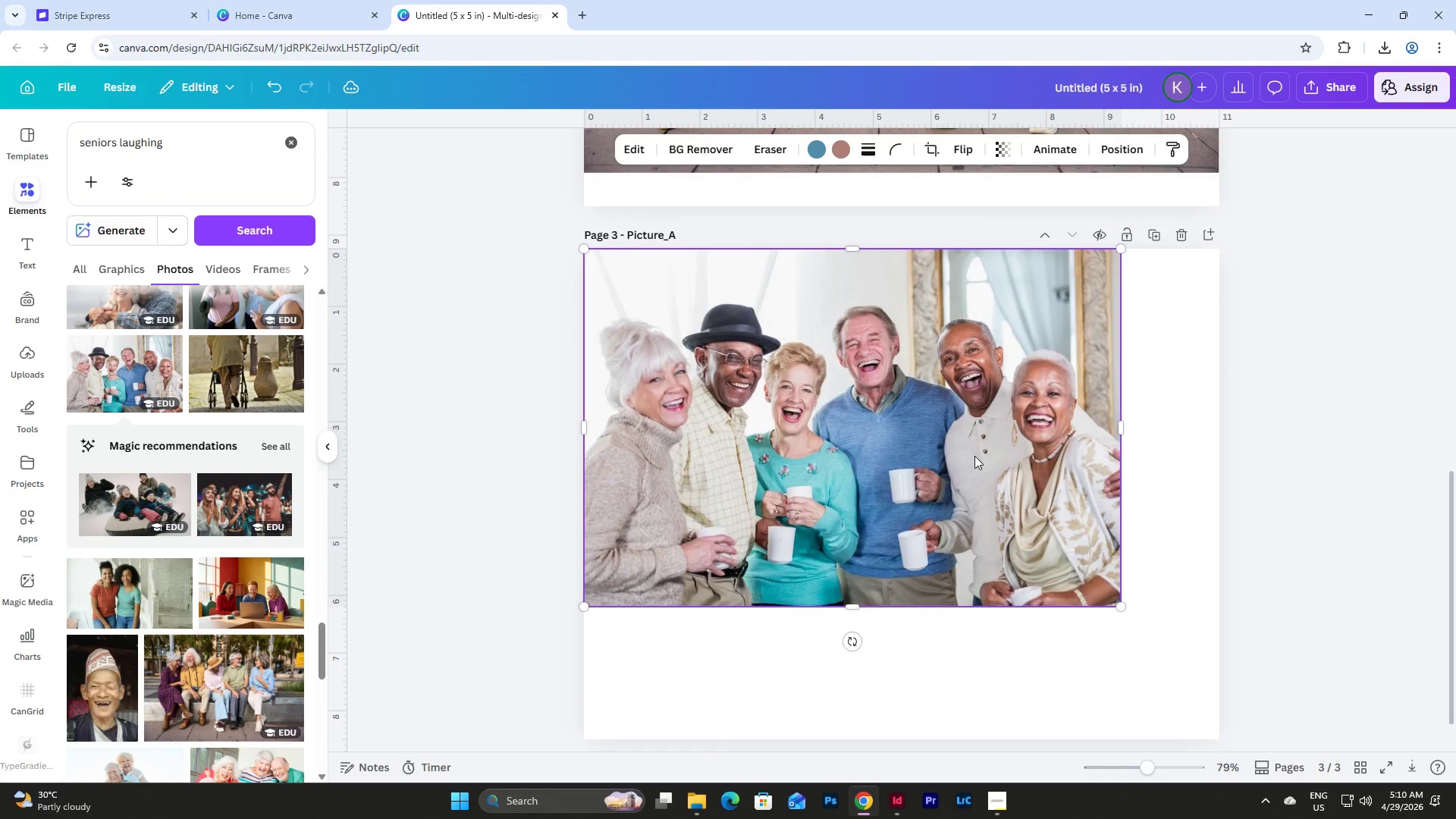 
scroll: coordinate [974, 456], scroll_direction: down, amount: 1.0
 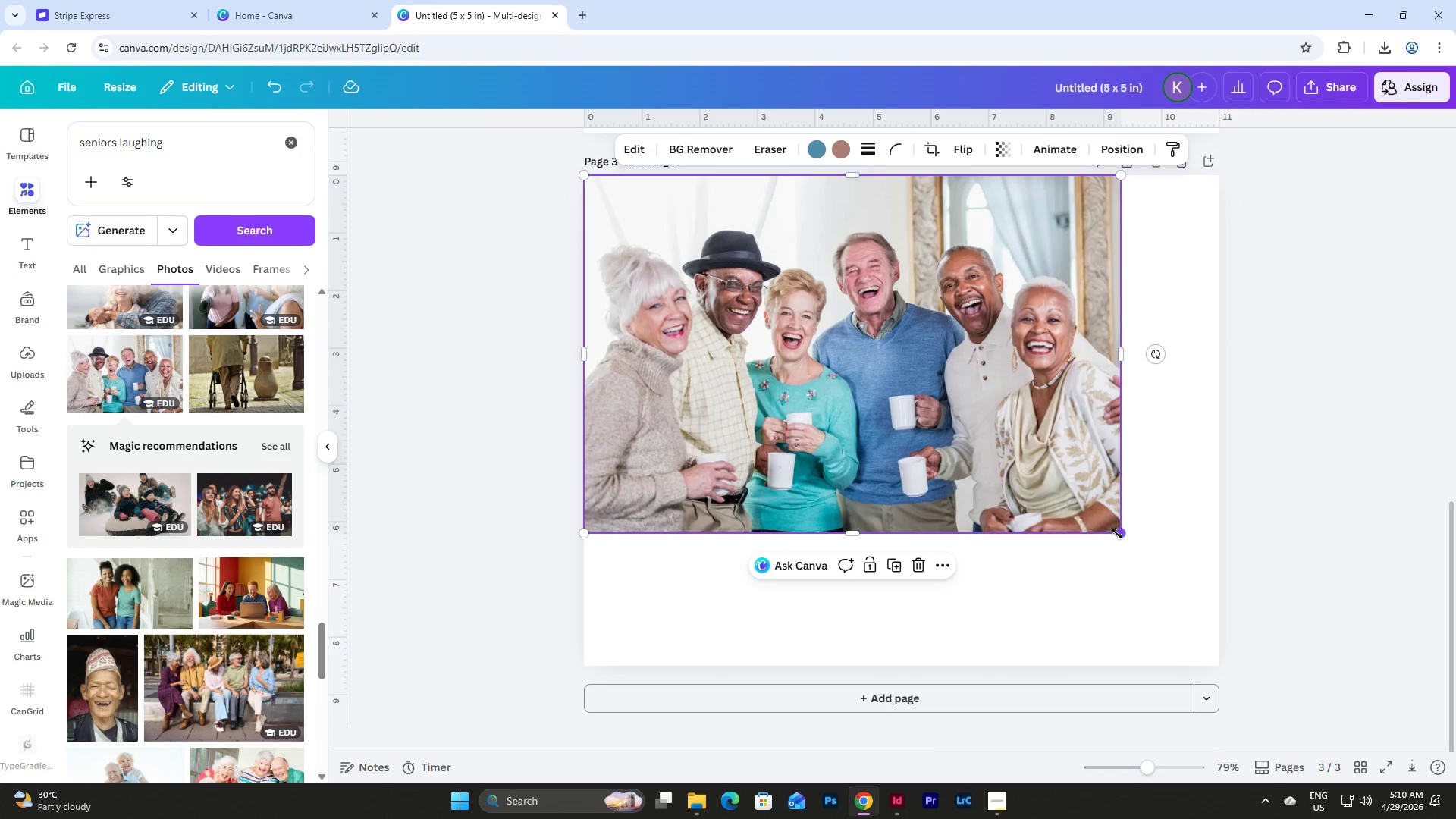 
left_click_drag(start_coordinate=[1119, 535], to_coordinate=[1222, 599])
 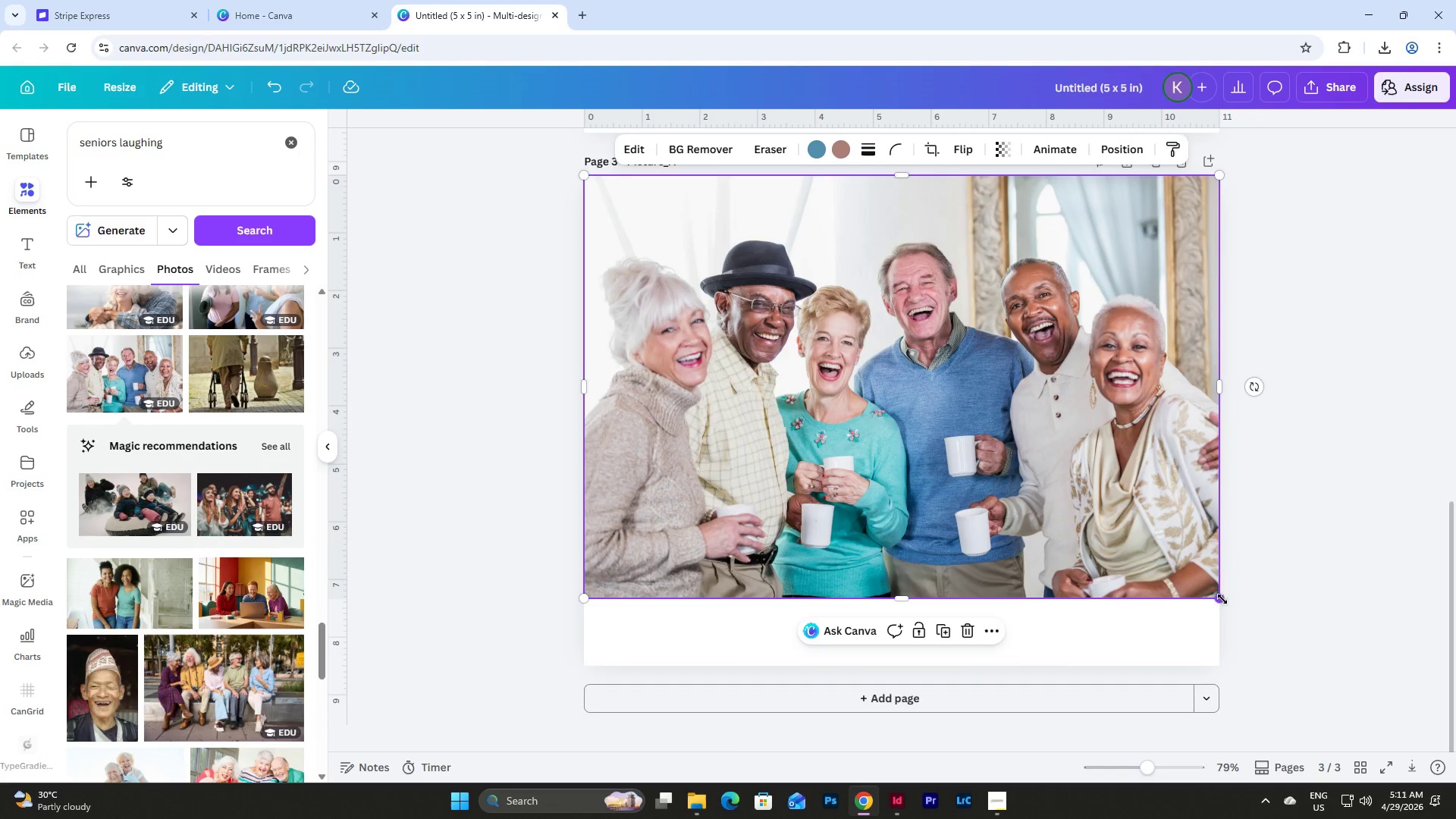 
left_click_drag(start_coordinate=[1009, 377], to_coordinate=[1007, 409])
 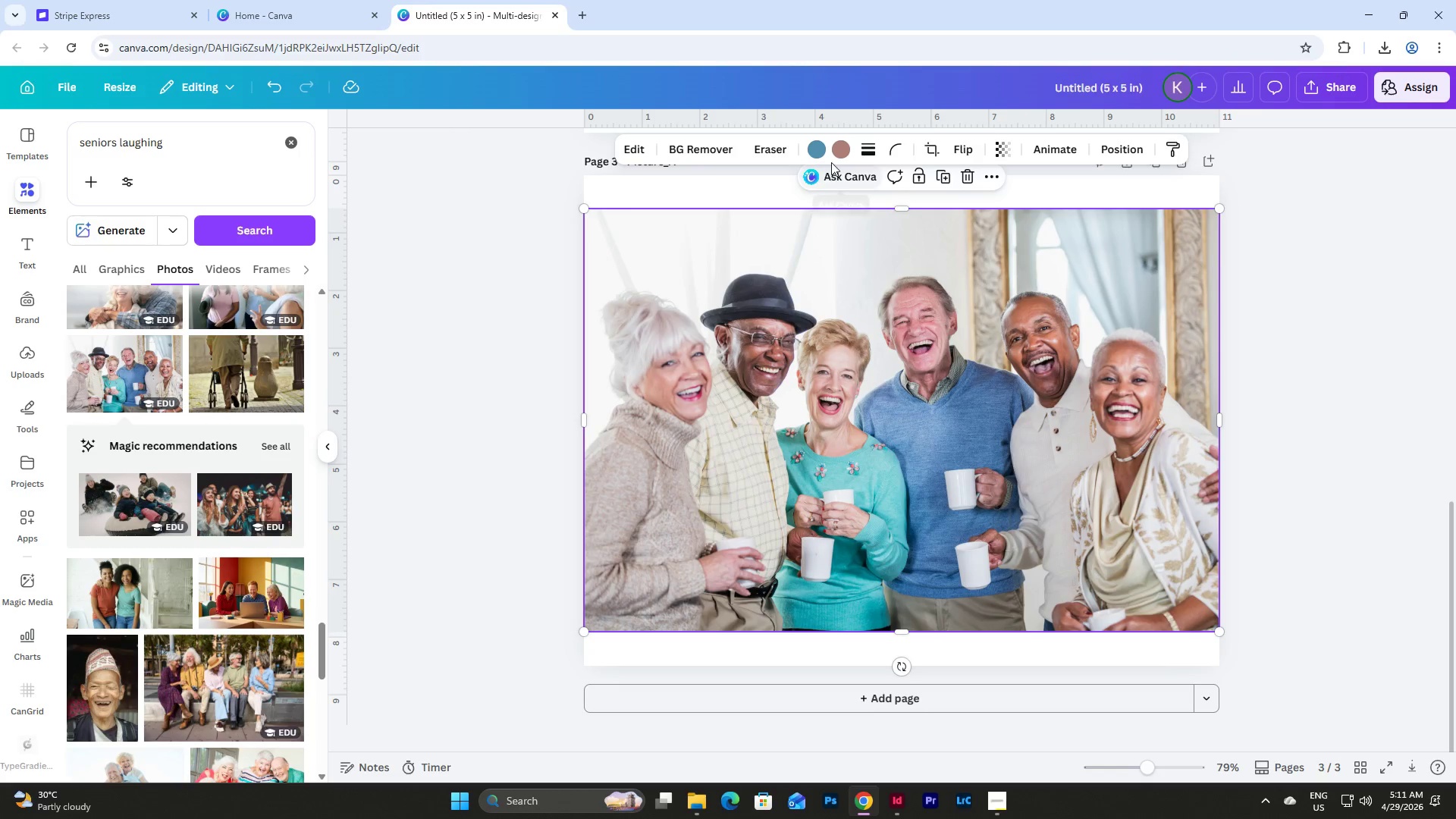 
scroll: coordinate [1222, 599], scroll_direction: none, amount: 0.0
 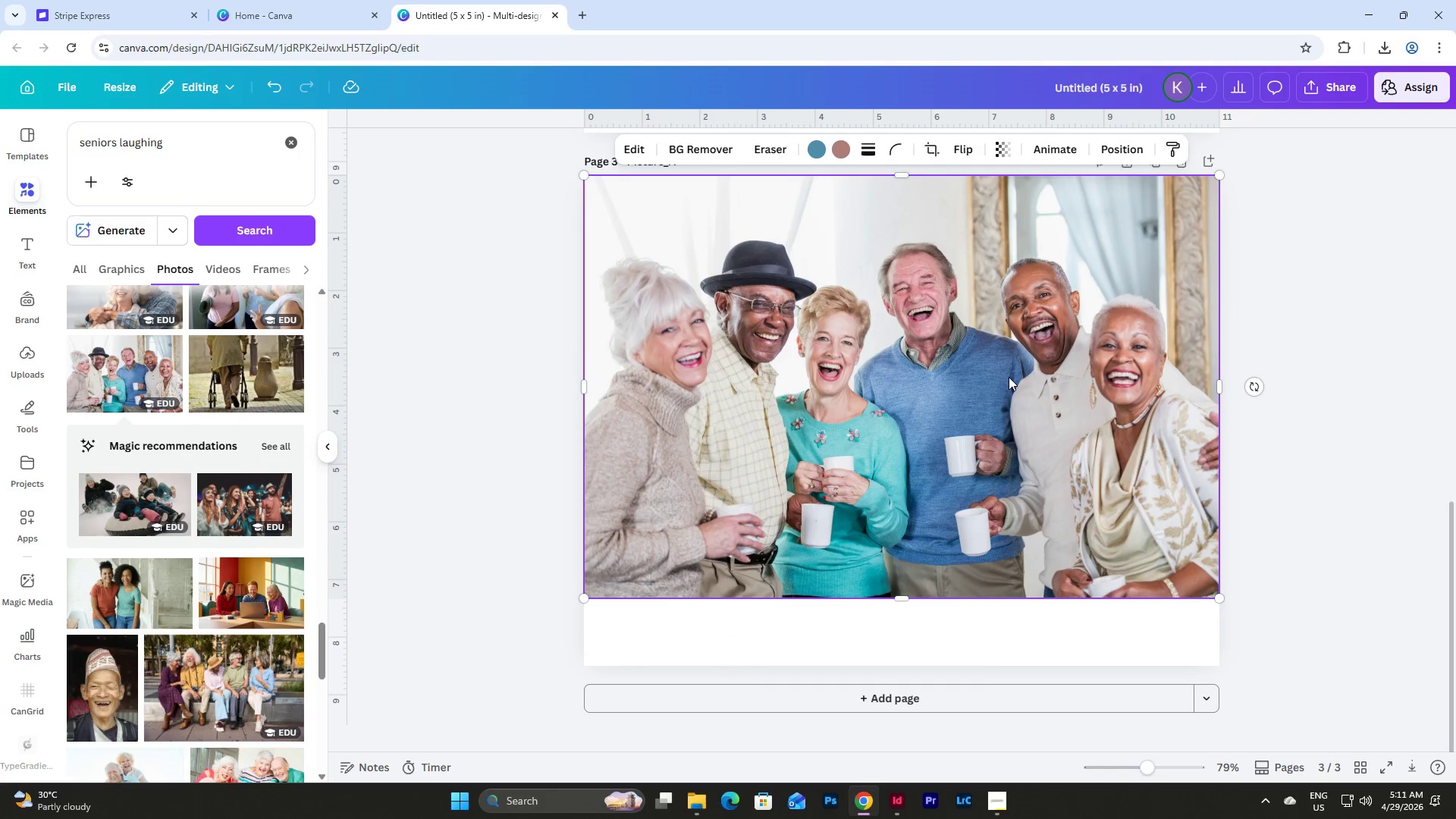 
left_click([839, 149])
 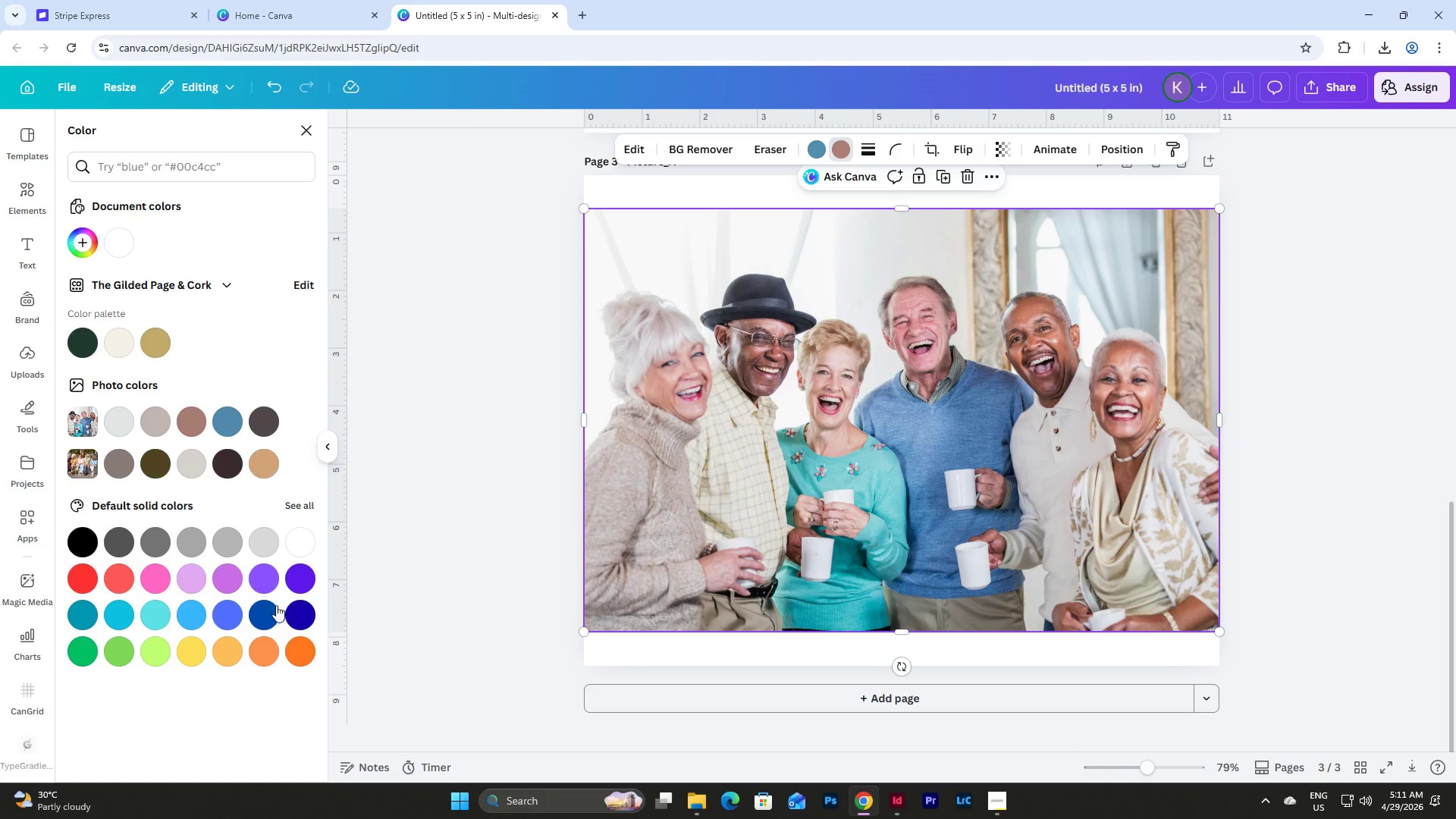 
left_click([257, 651])
 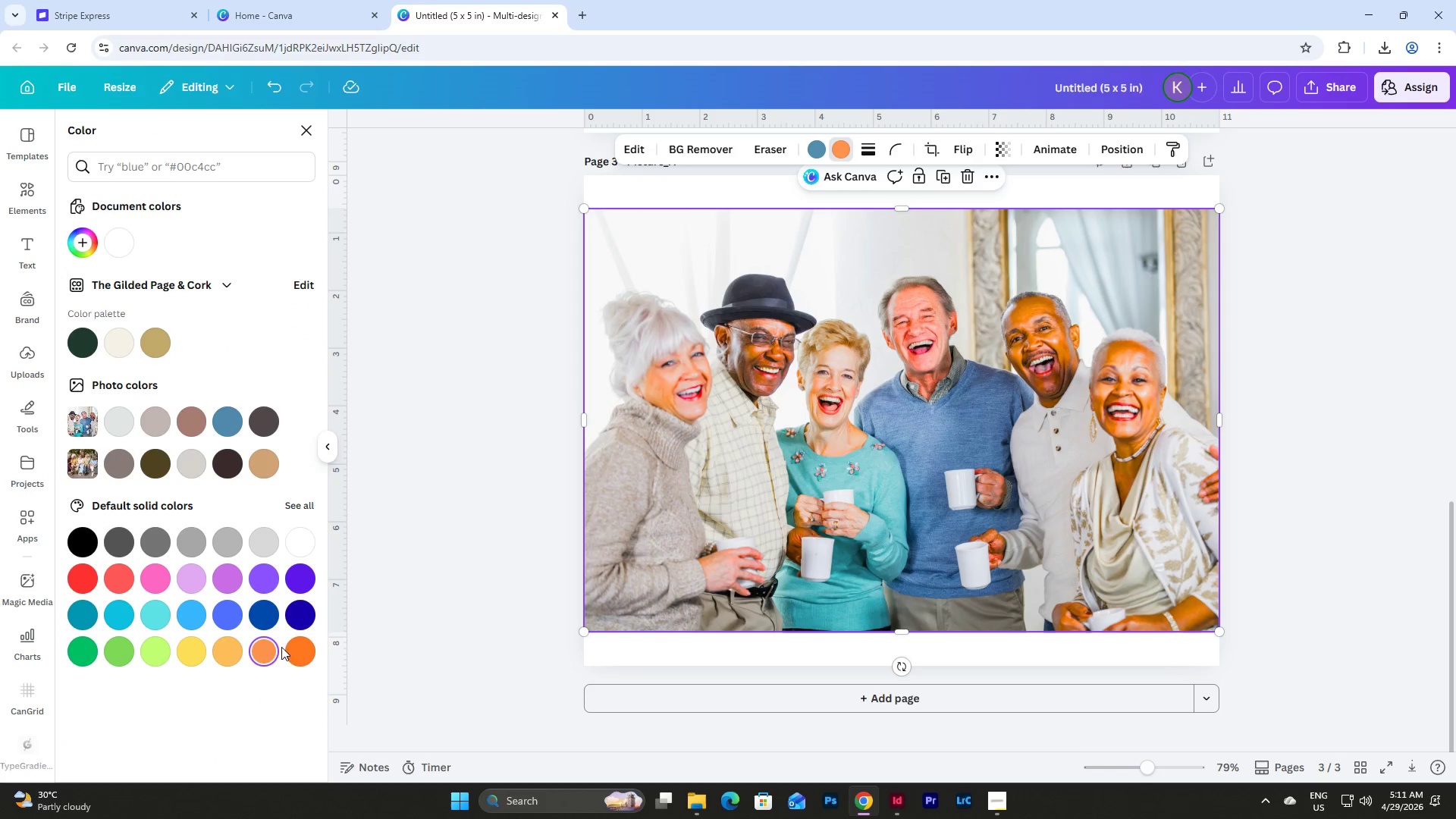 
left_click([230, 647])
 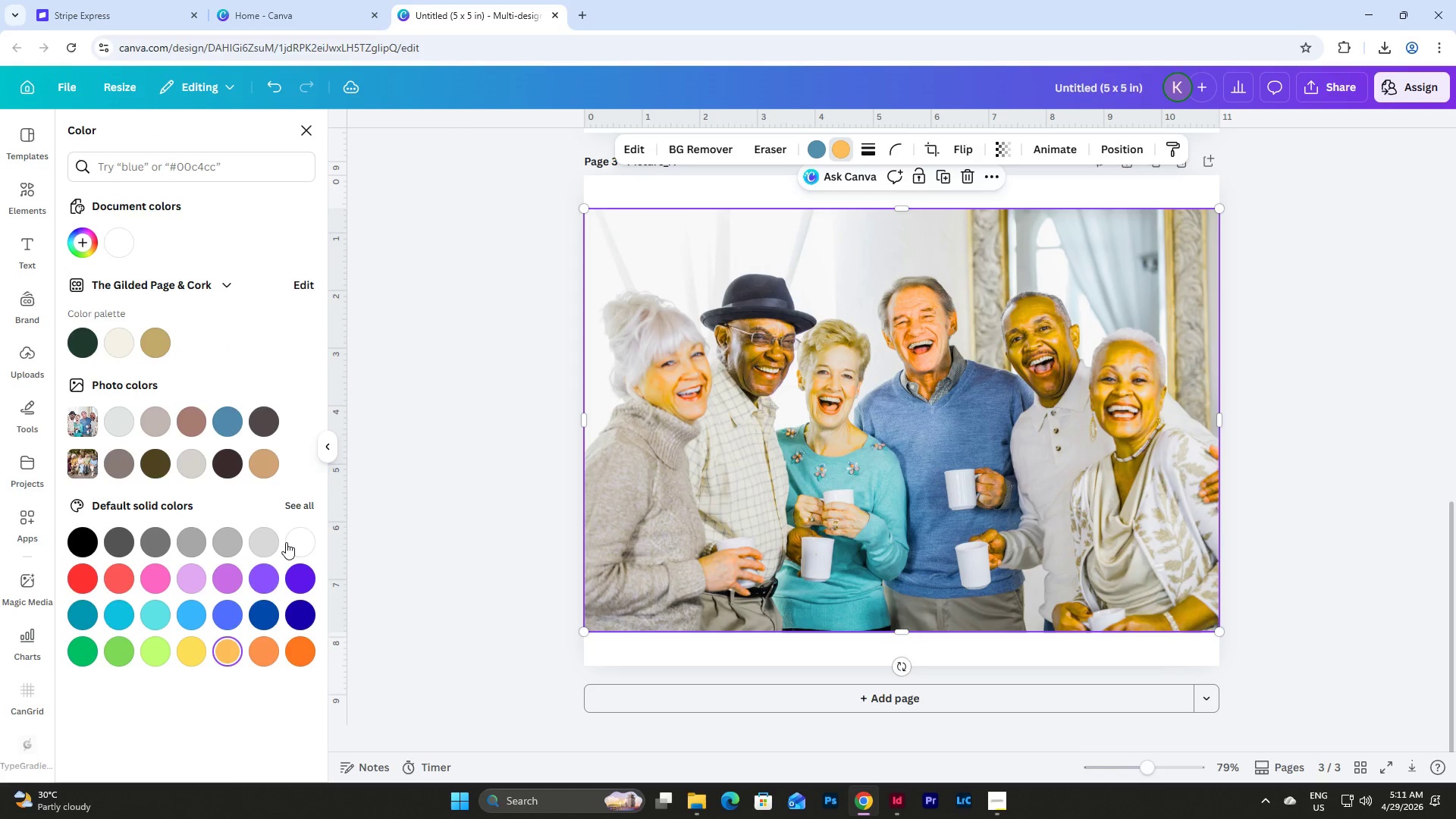 
double_click([275, 542])
 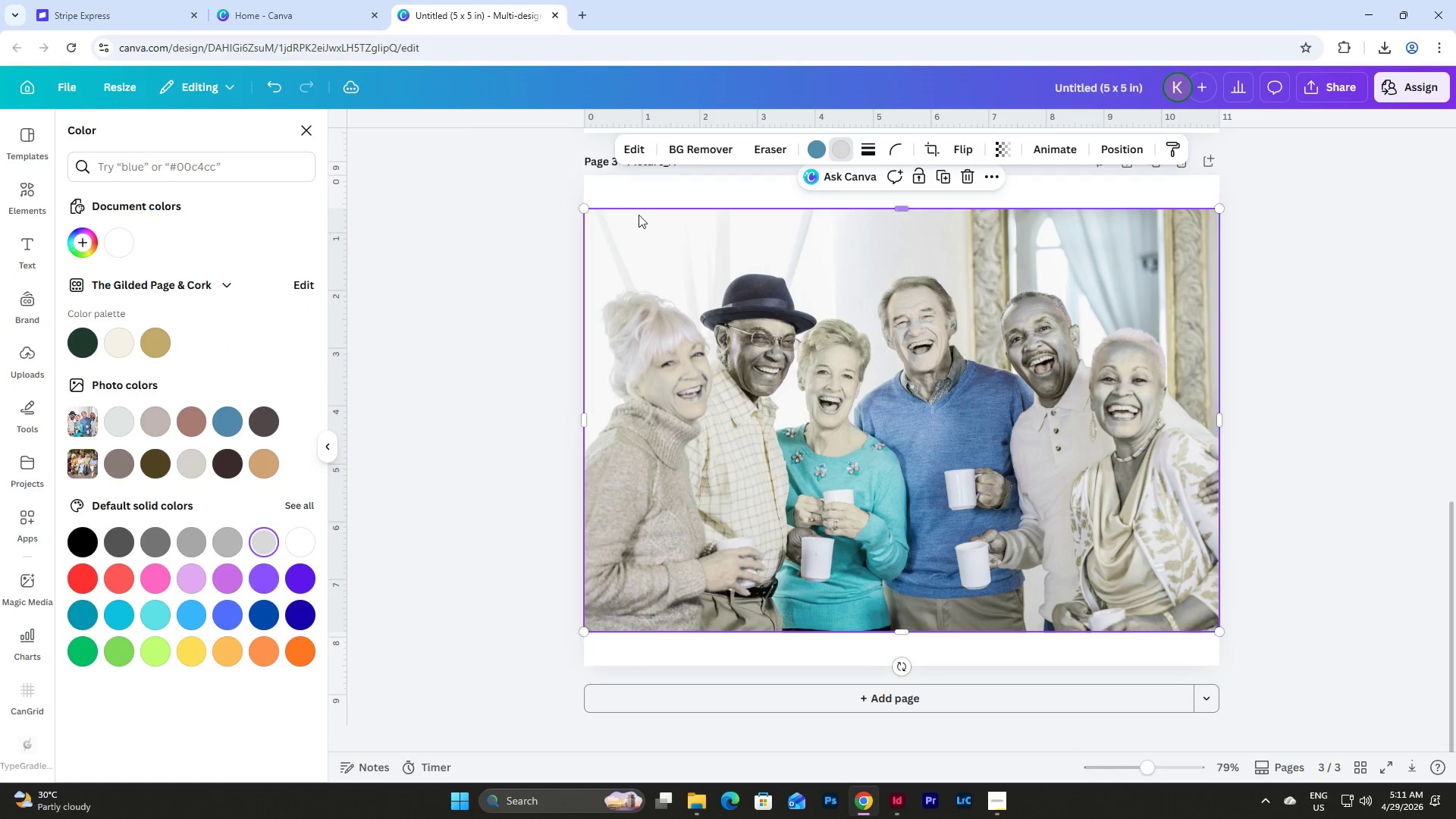 
left_click([268, 469])
 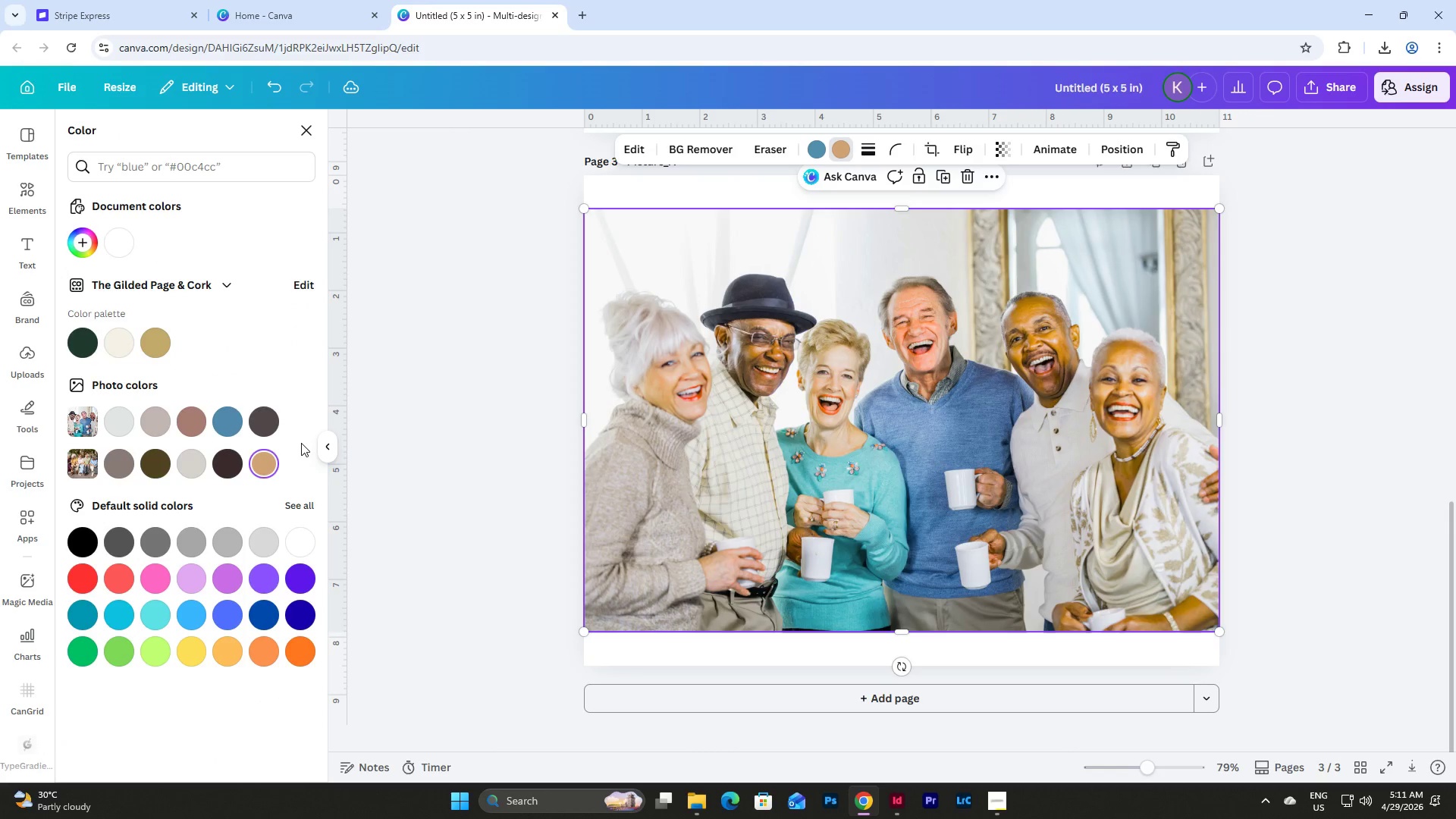 
left_click([192, 429])
 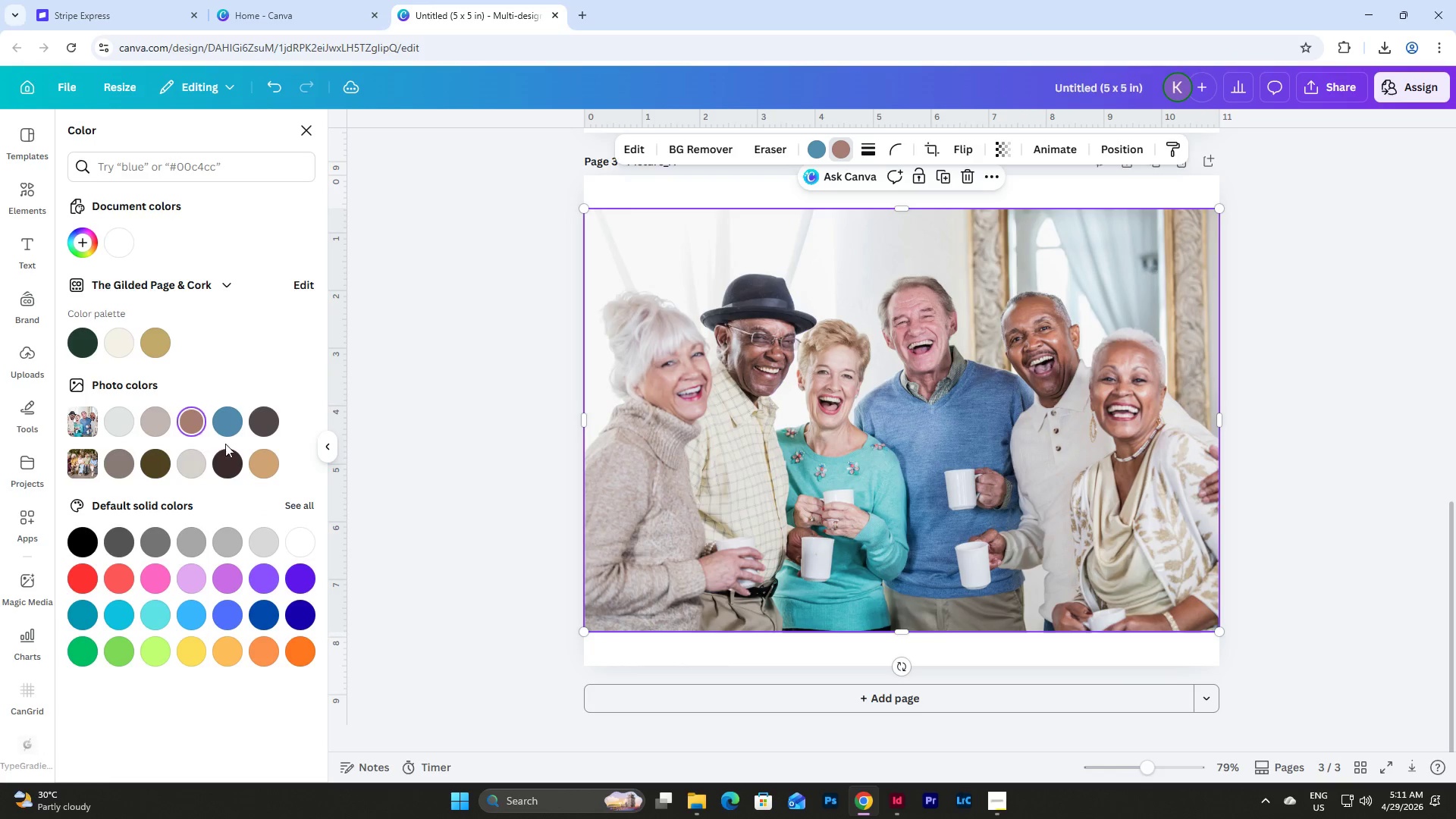 
left_click([262, 461])
 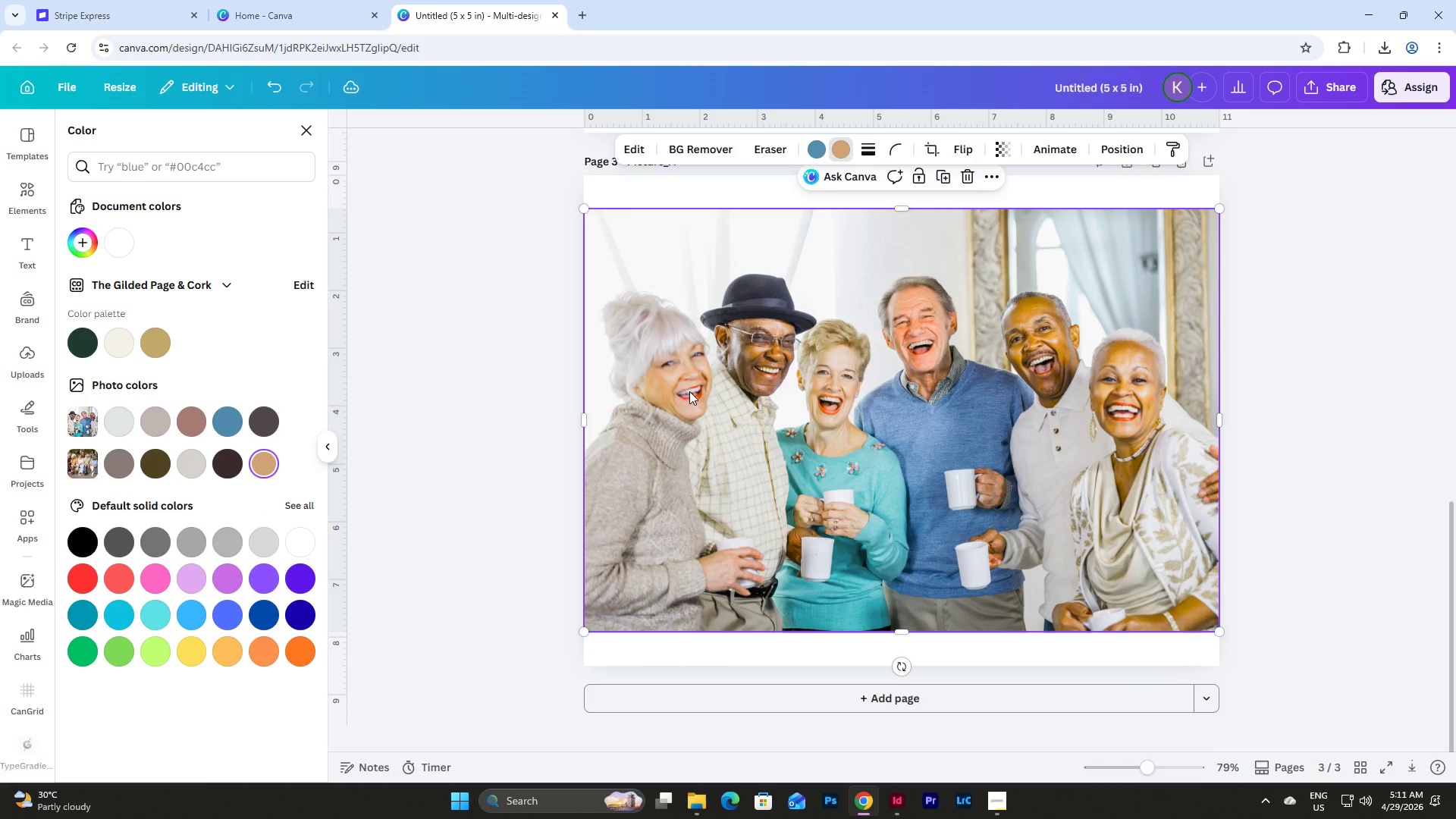 
key(Control+Z)
 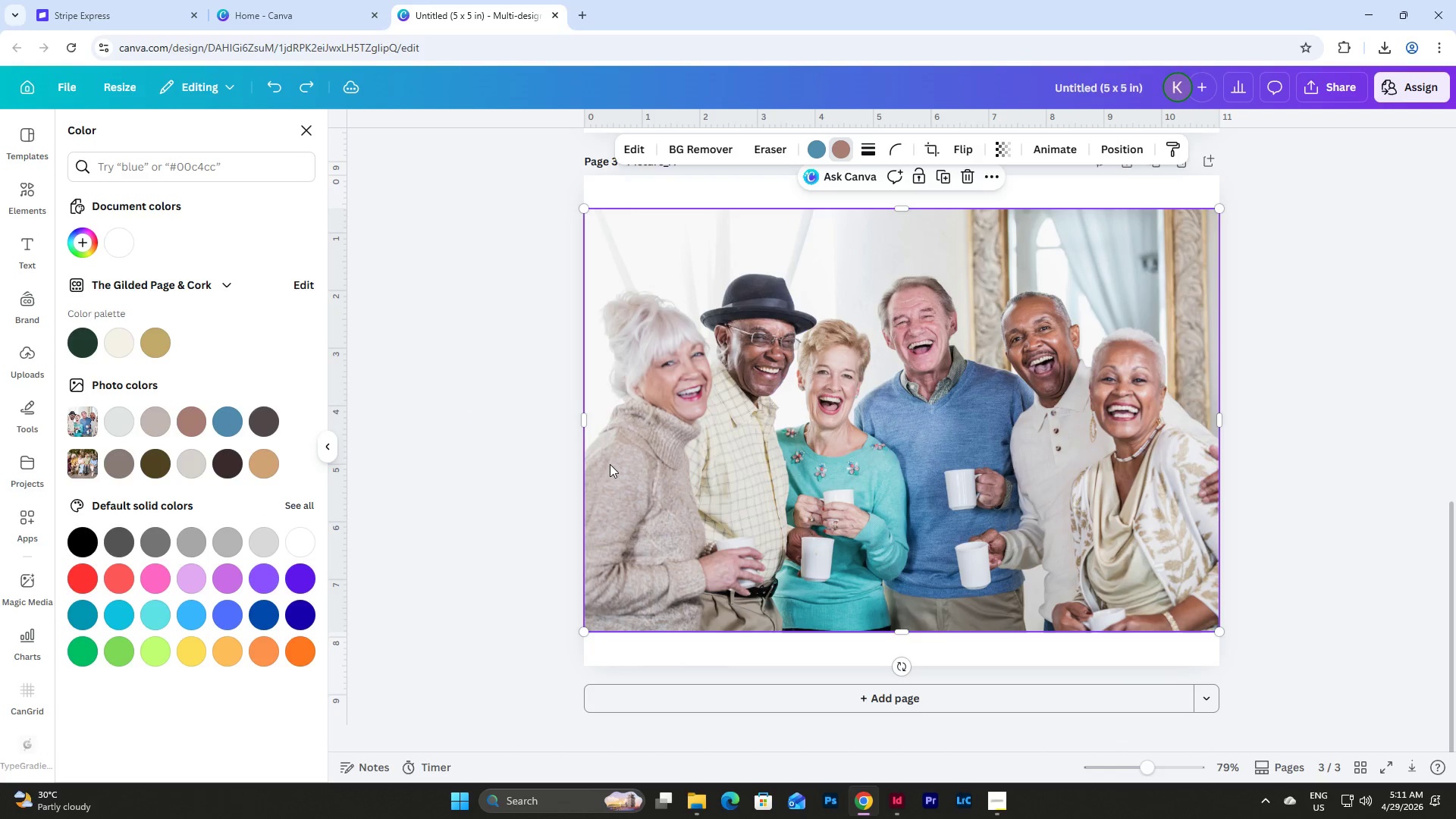 
key(Control+Z)
 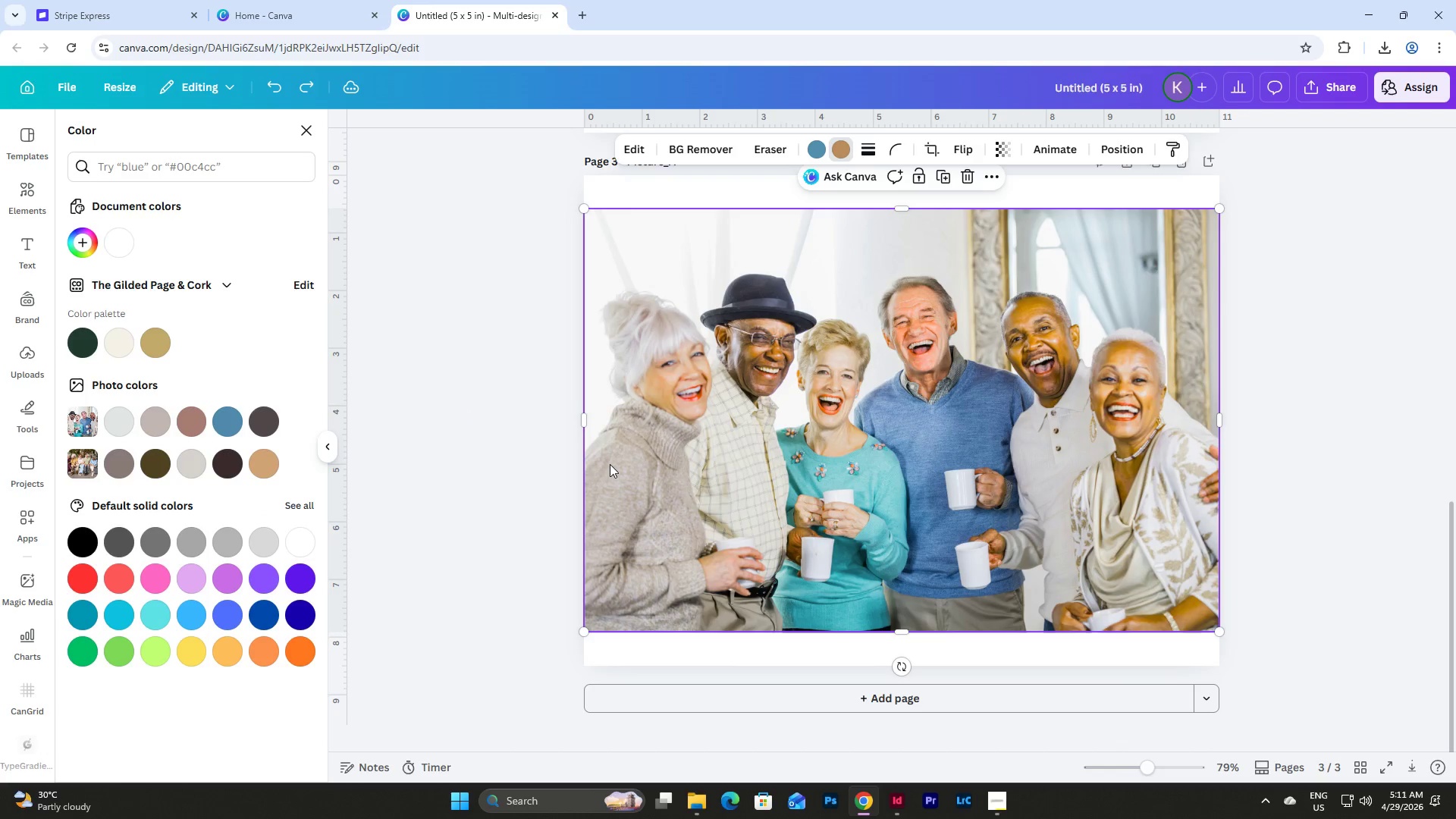 
key(Control+Z)
 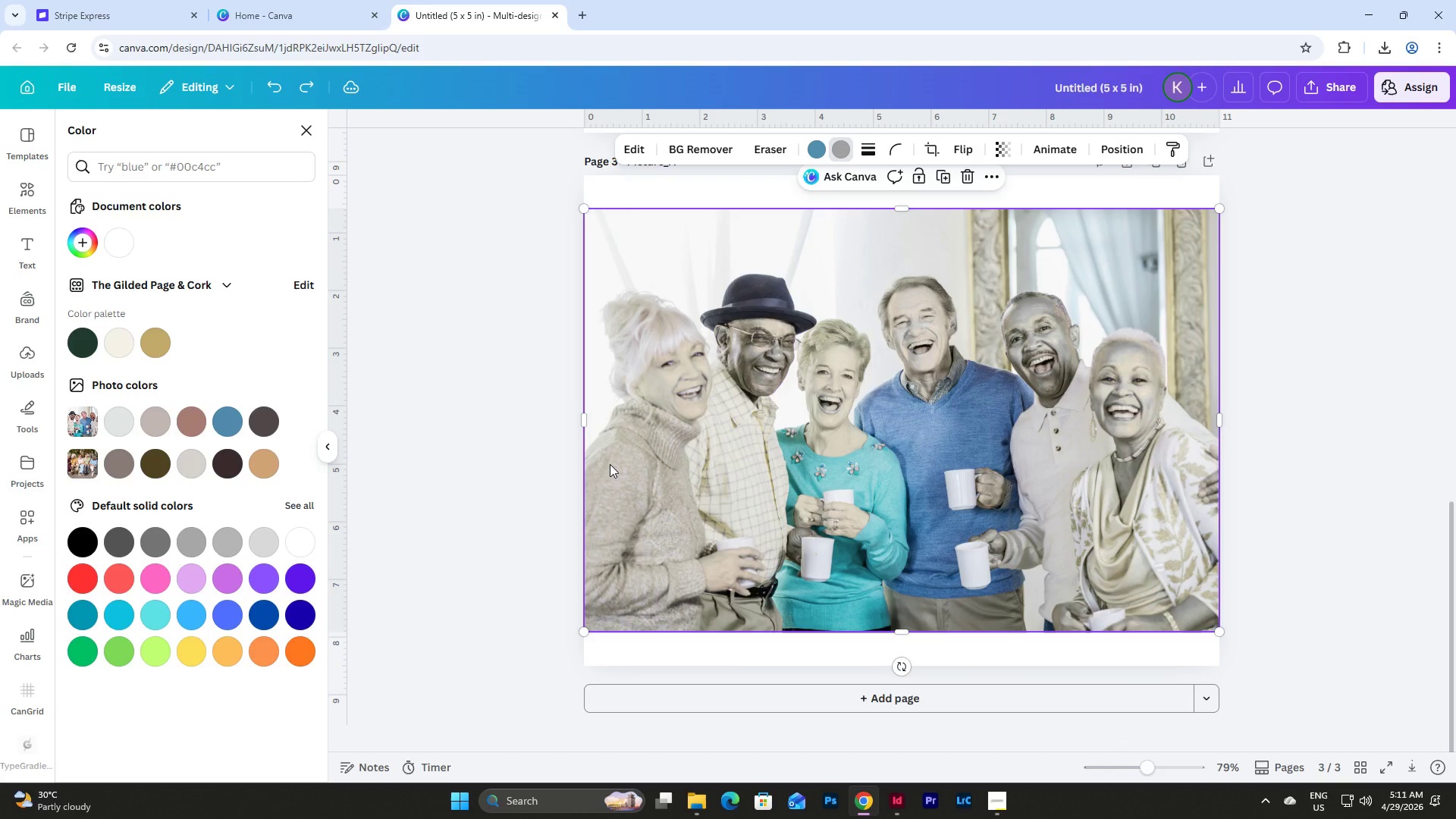 
key(Control+Z)
 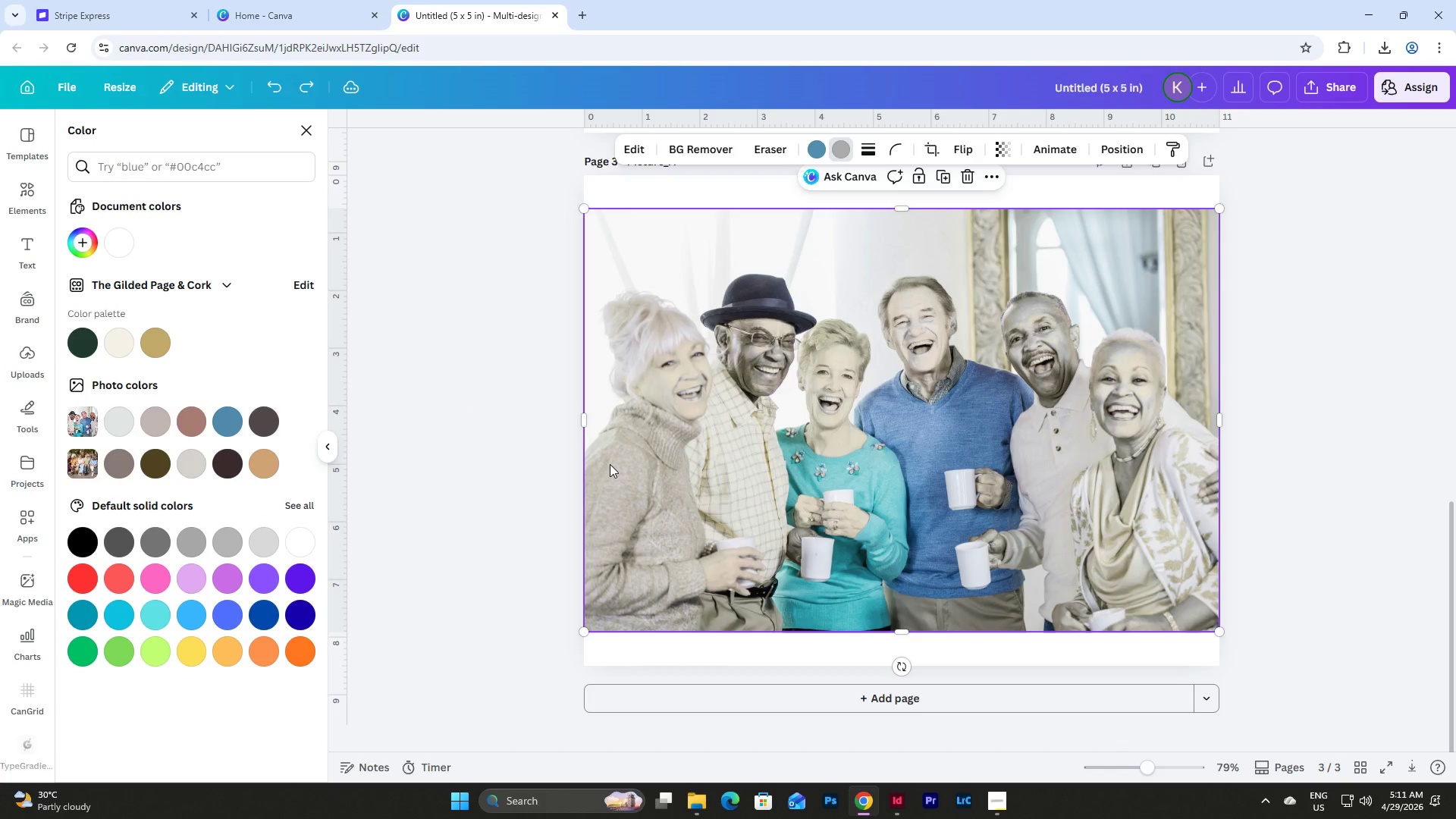 
key(Control+Z)
 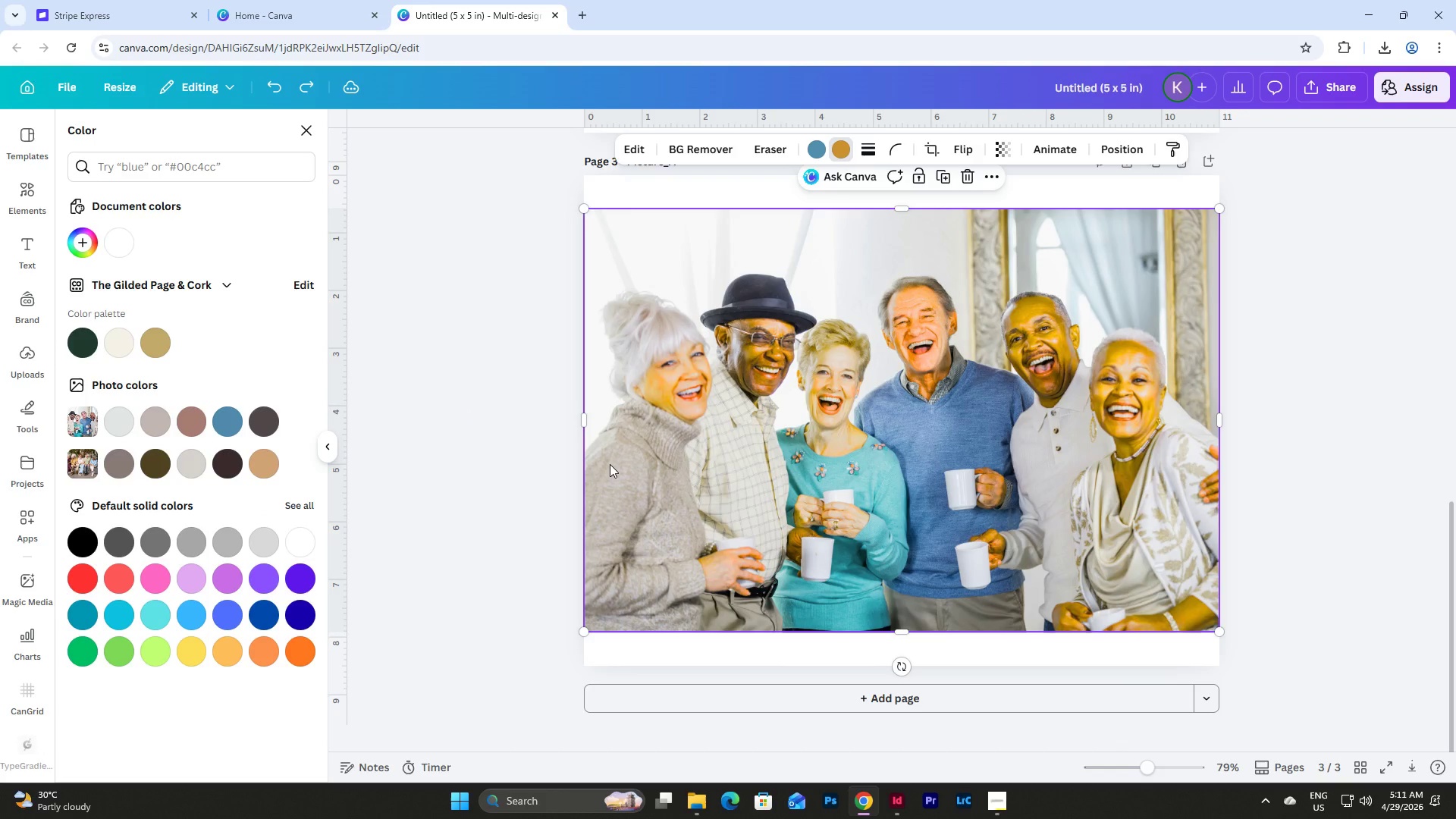 
key(Control+Z)
 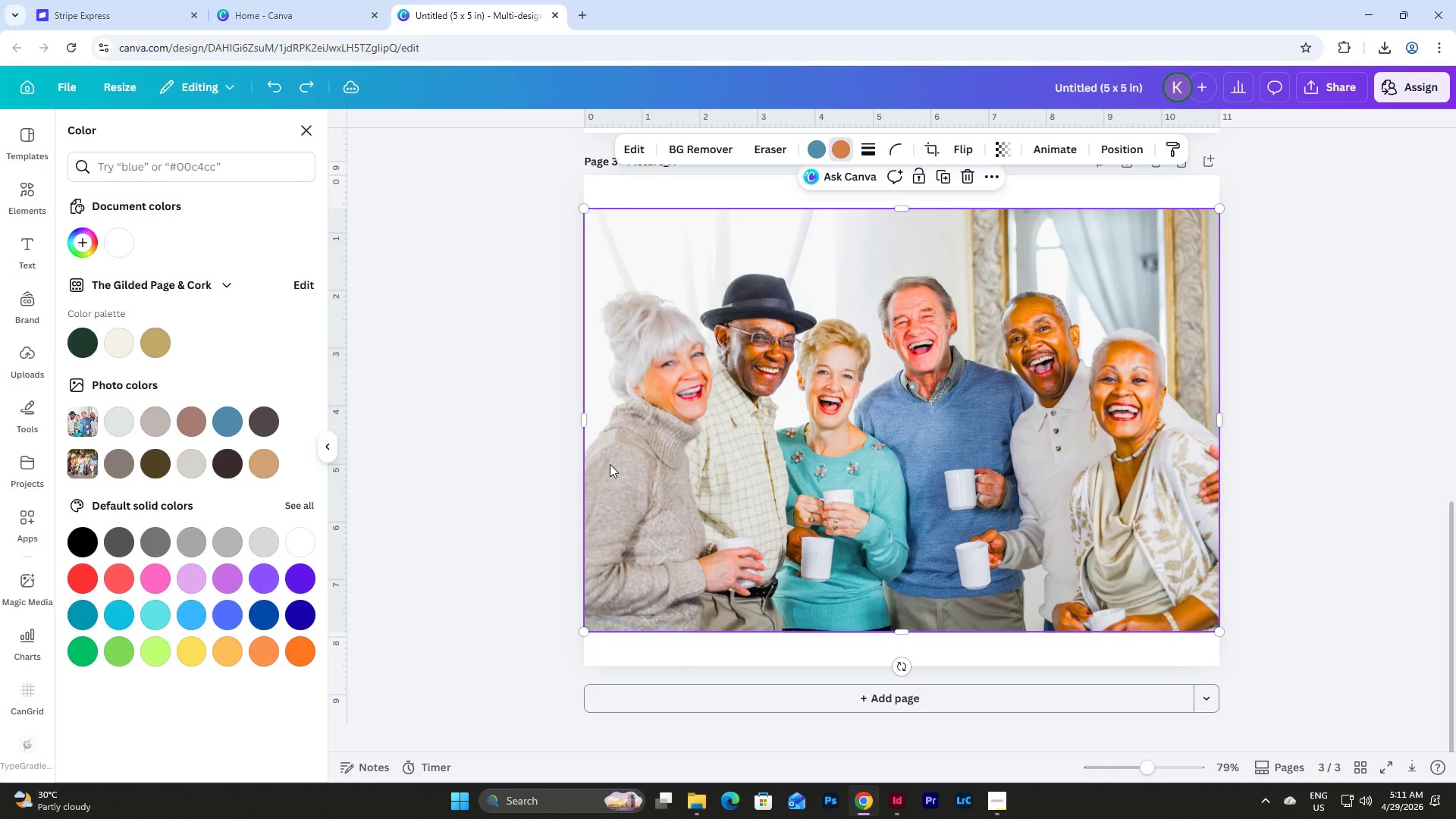 
key(Control+Z)
 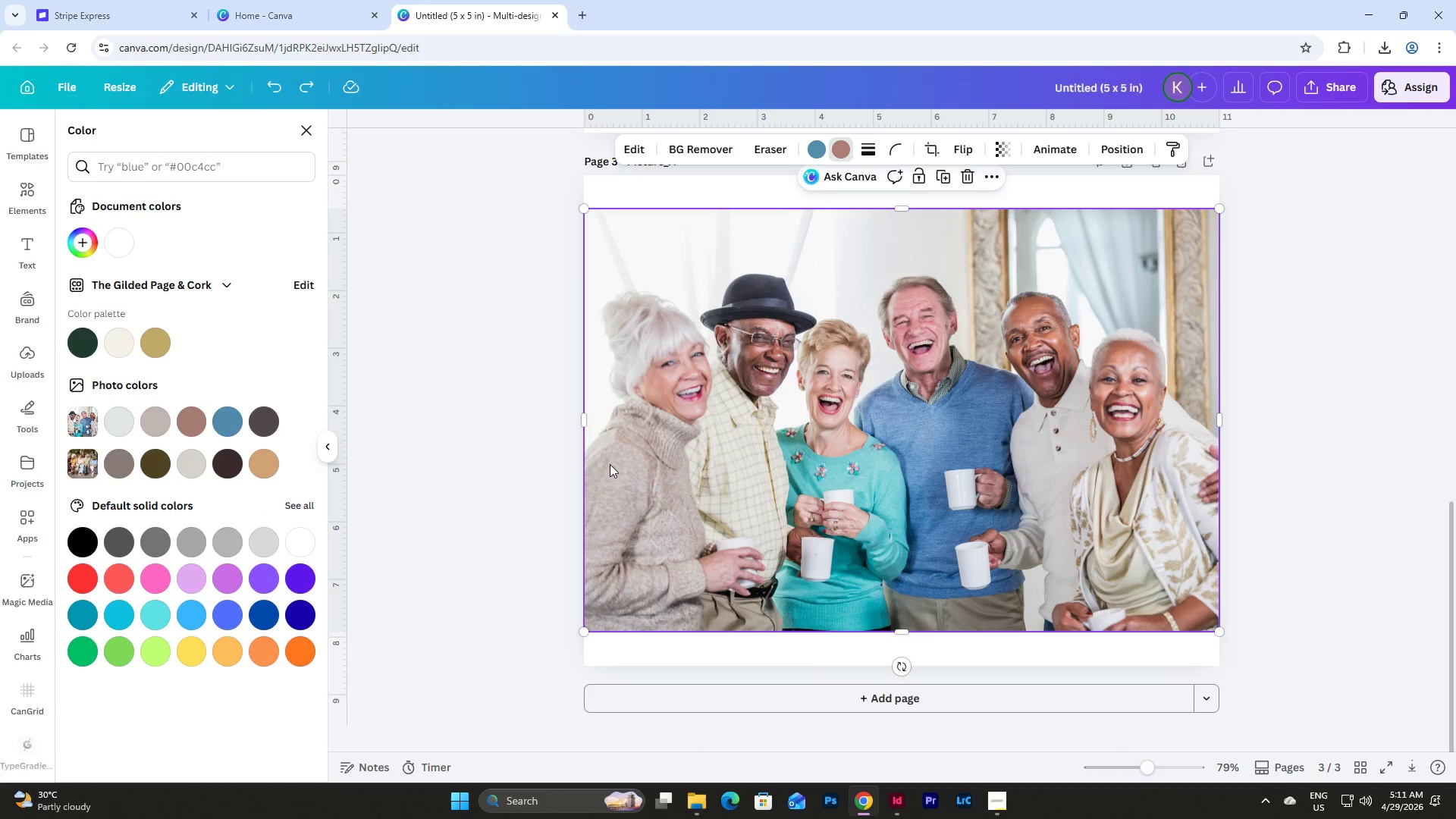 
key(Control+Z)
 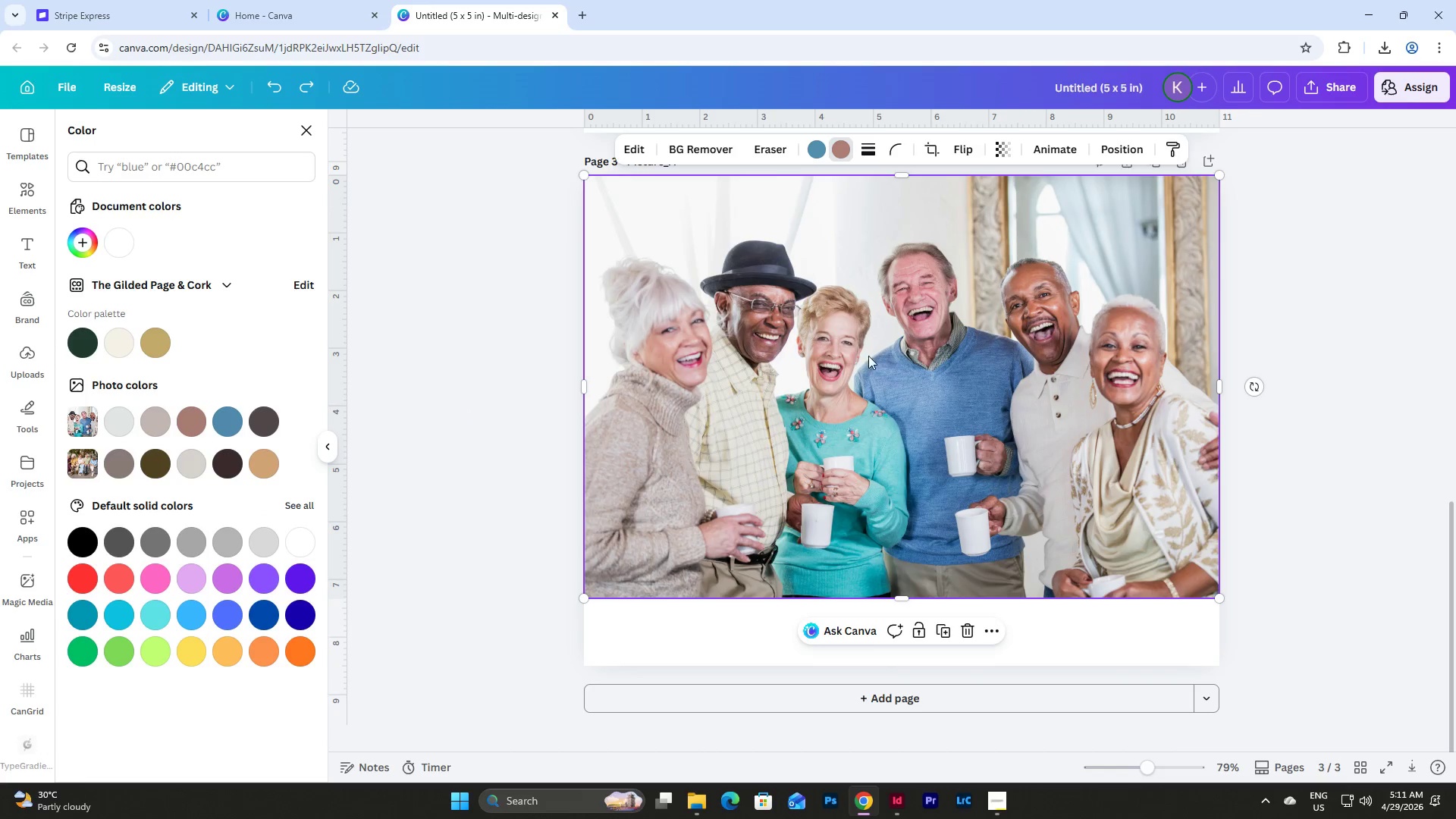 
left_click_drag(start_coordinate=[920, 344], to_coordinate=[920, 382])
 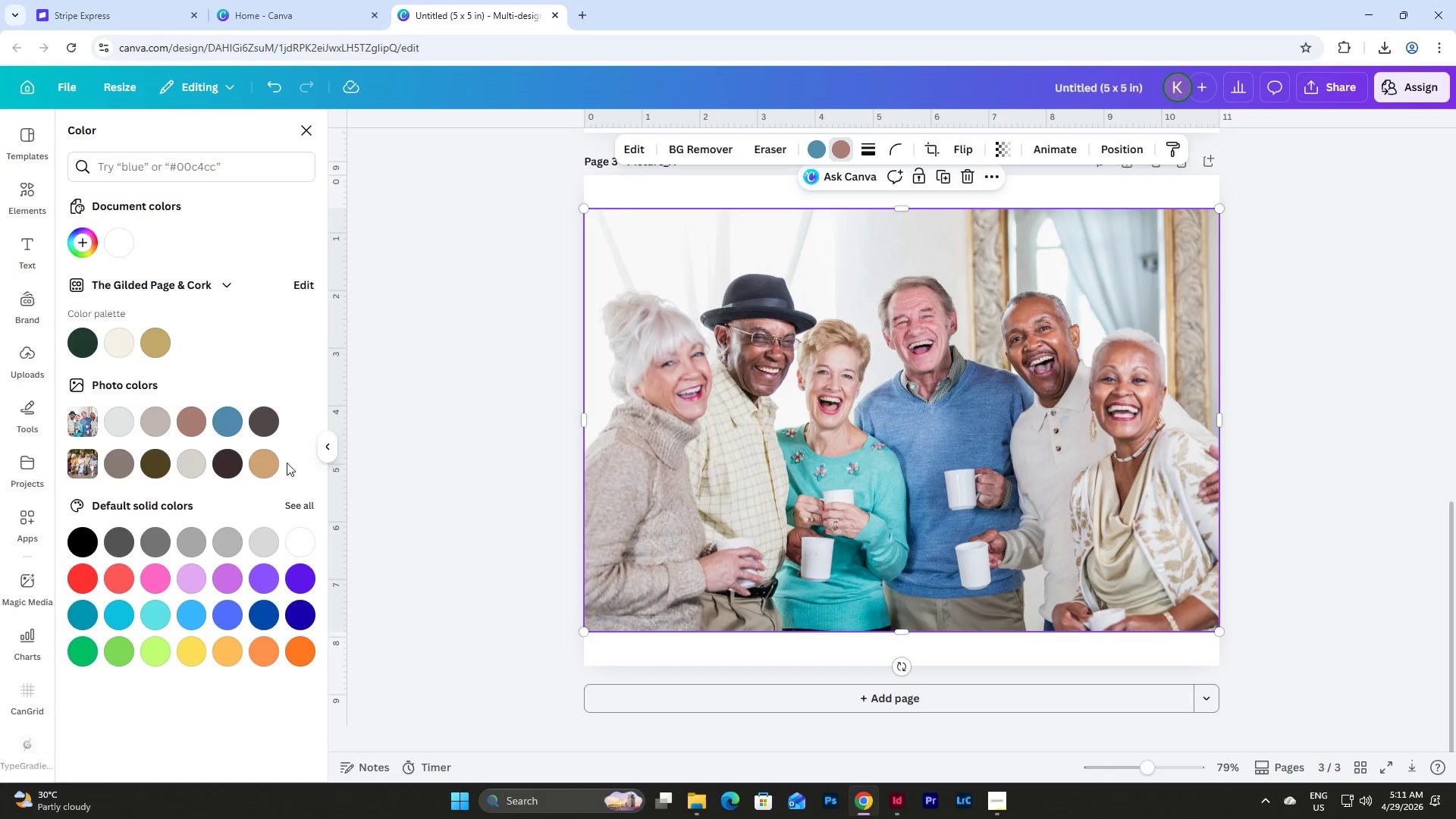 
left_click([269, 464])
 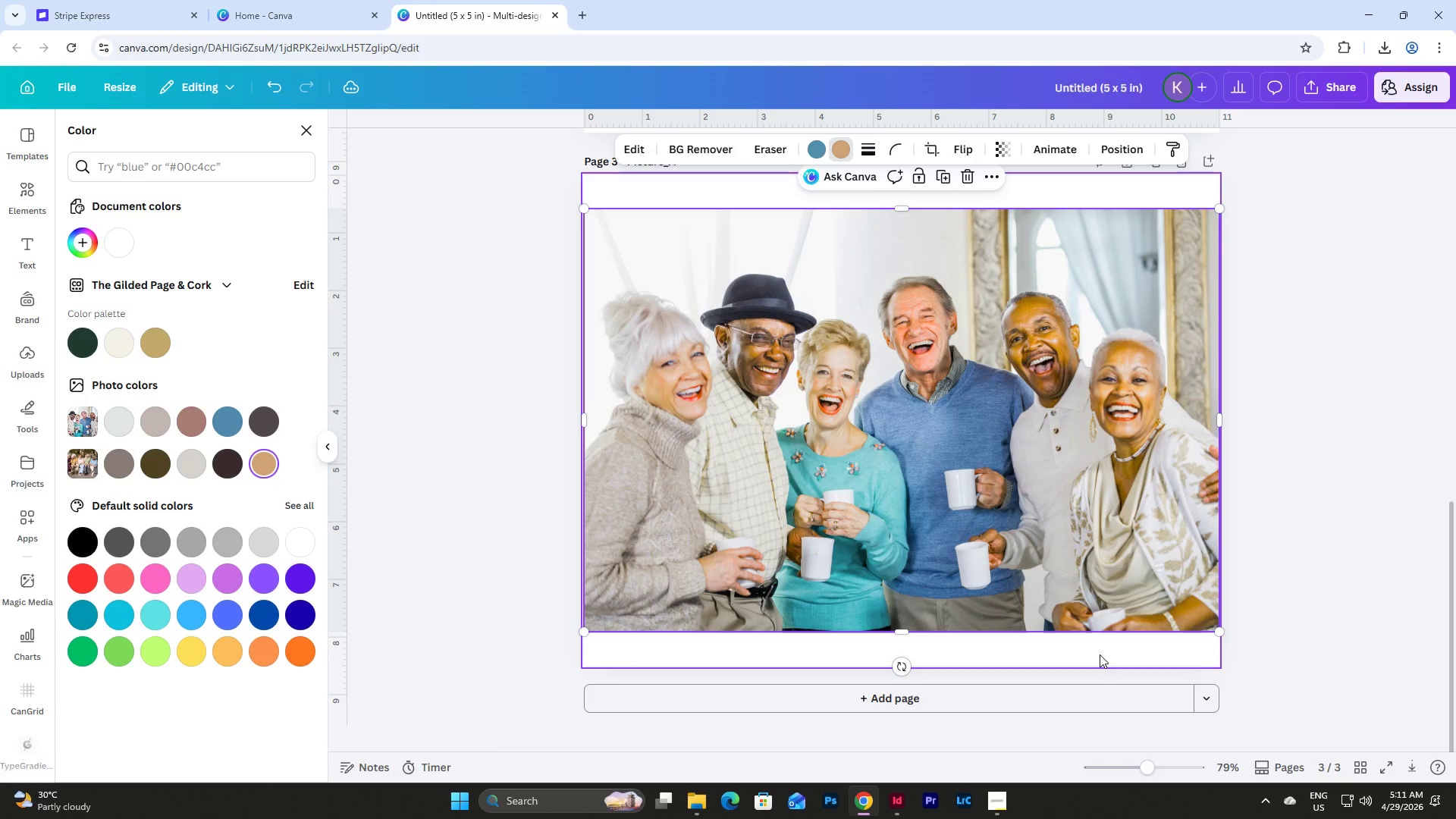 
double_click([1100, 654])
 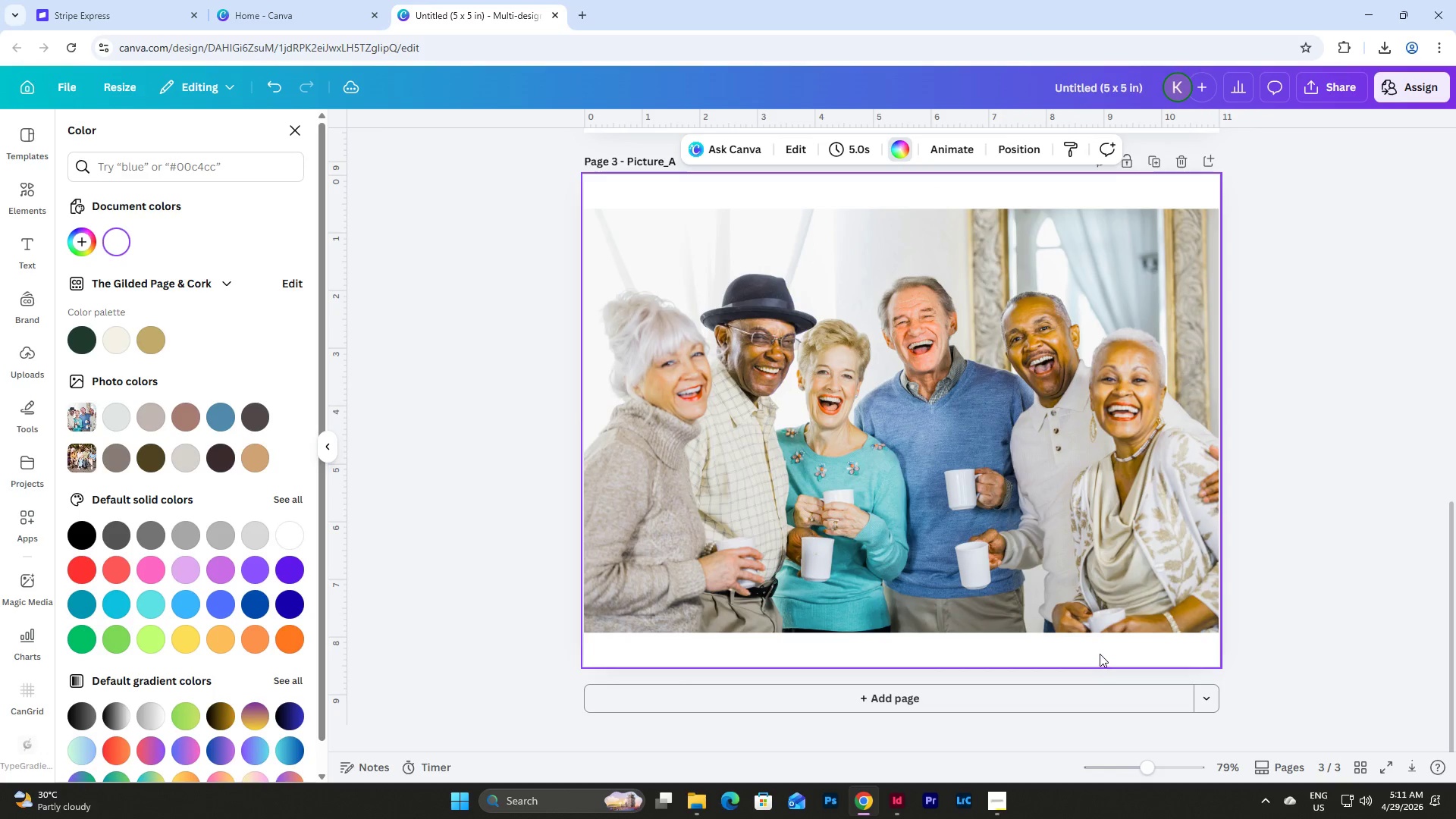 
scroll: coordinate [1100, 654], scroll_direction: up, amount: 4.0
 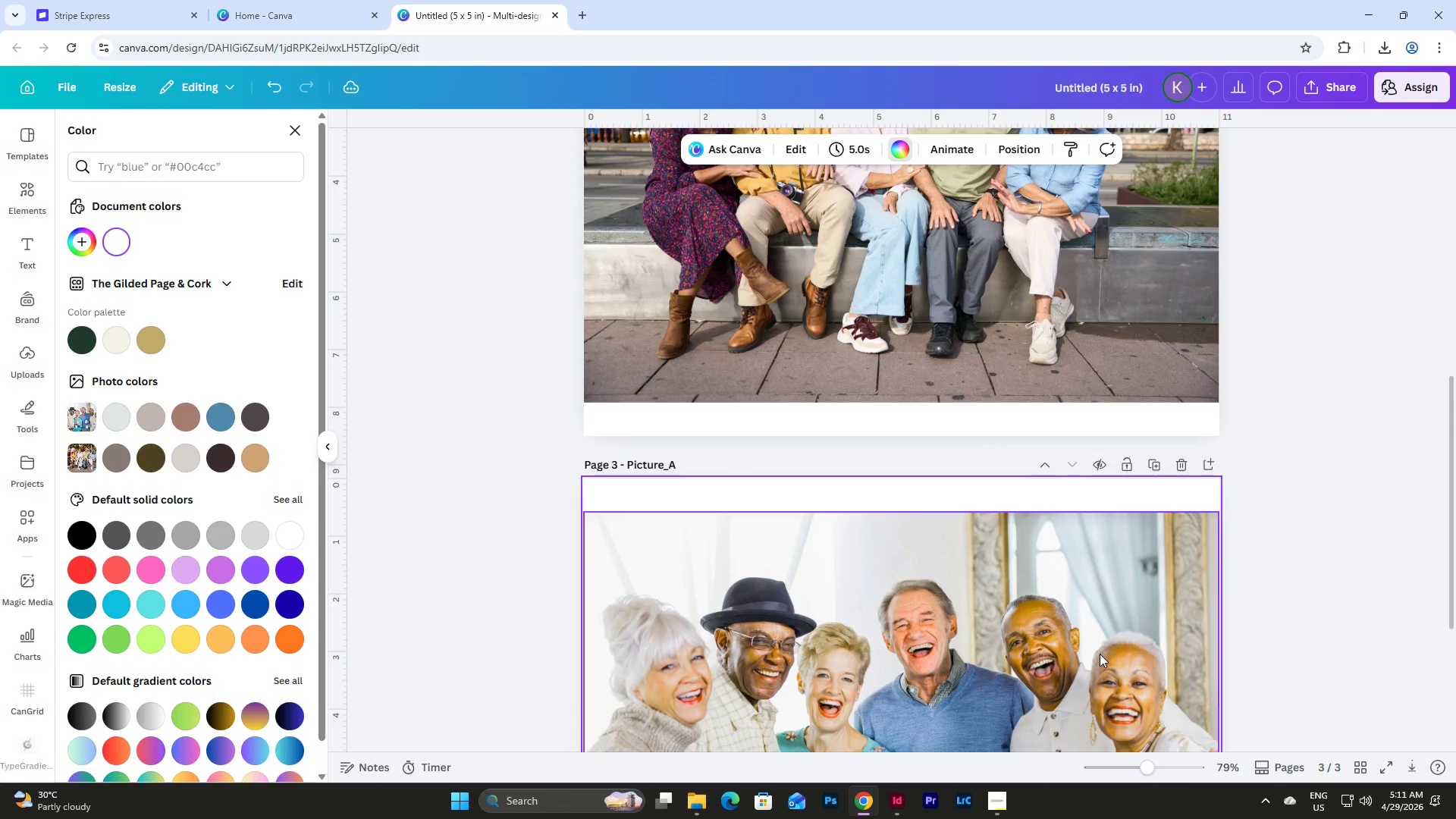 
scroll: coordinate [1100, 654], scroll_direction: down, amount: 5.0
 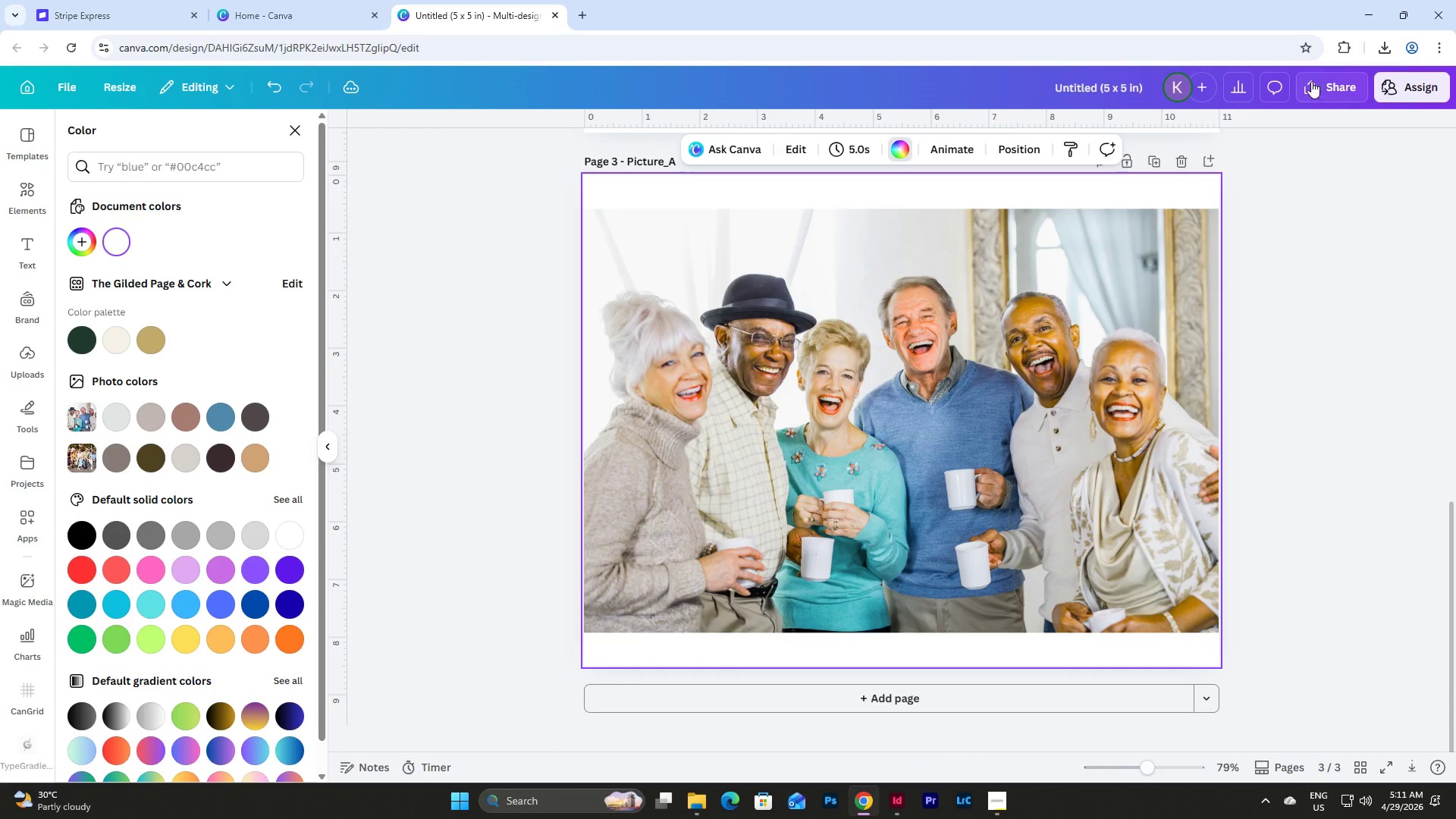 
left_click([1332, 76])
 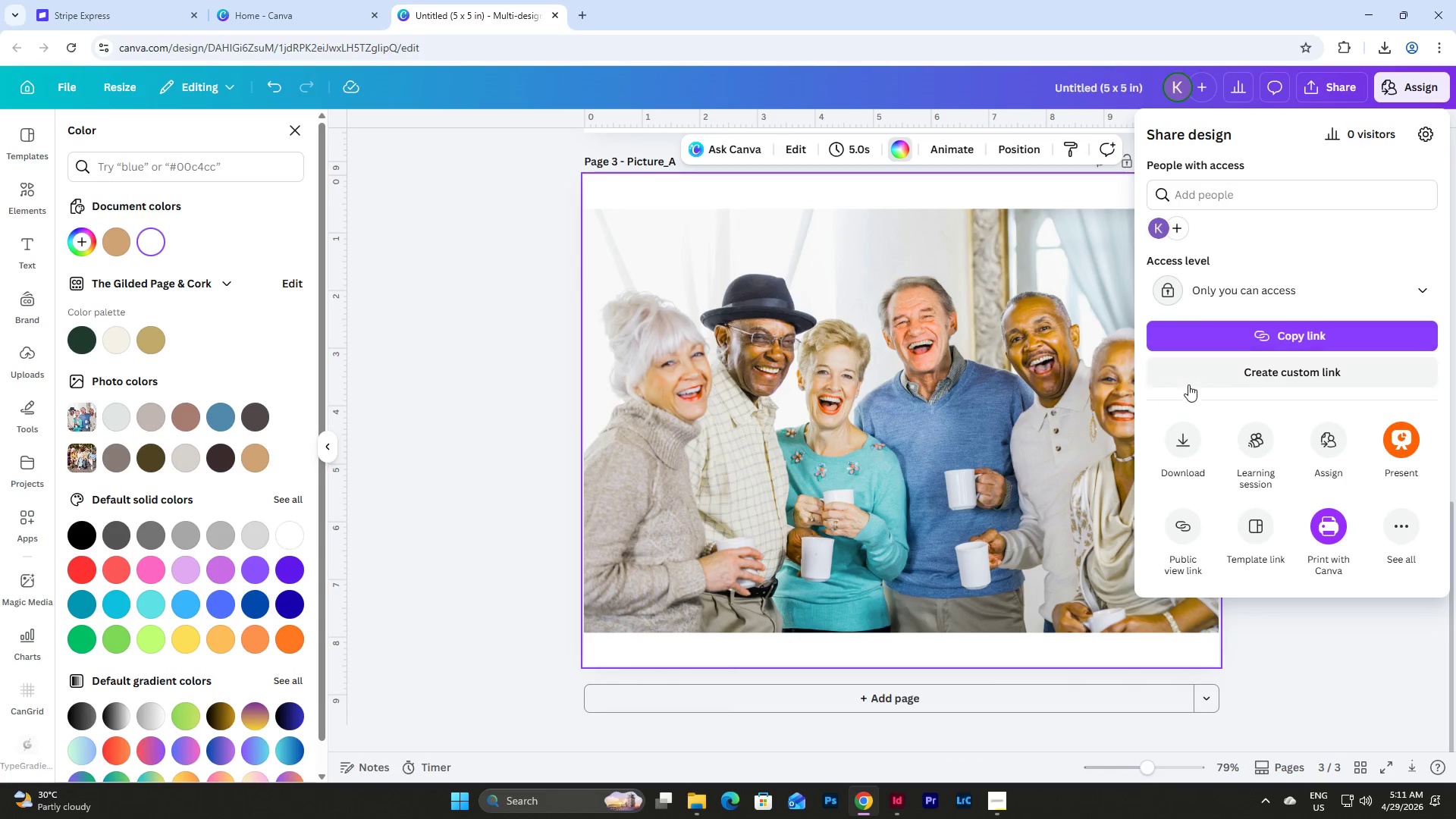 
left_click([1173, 441])
 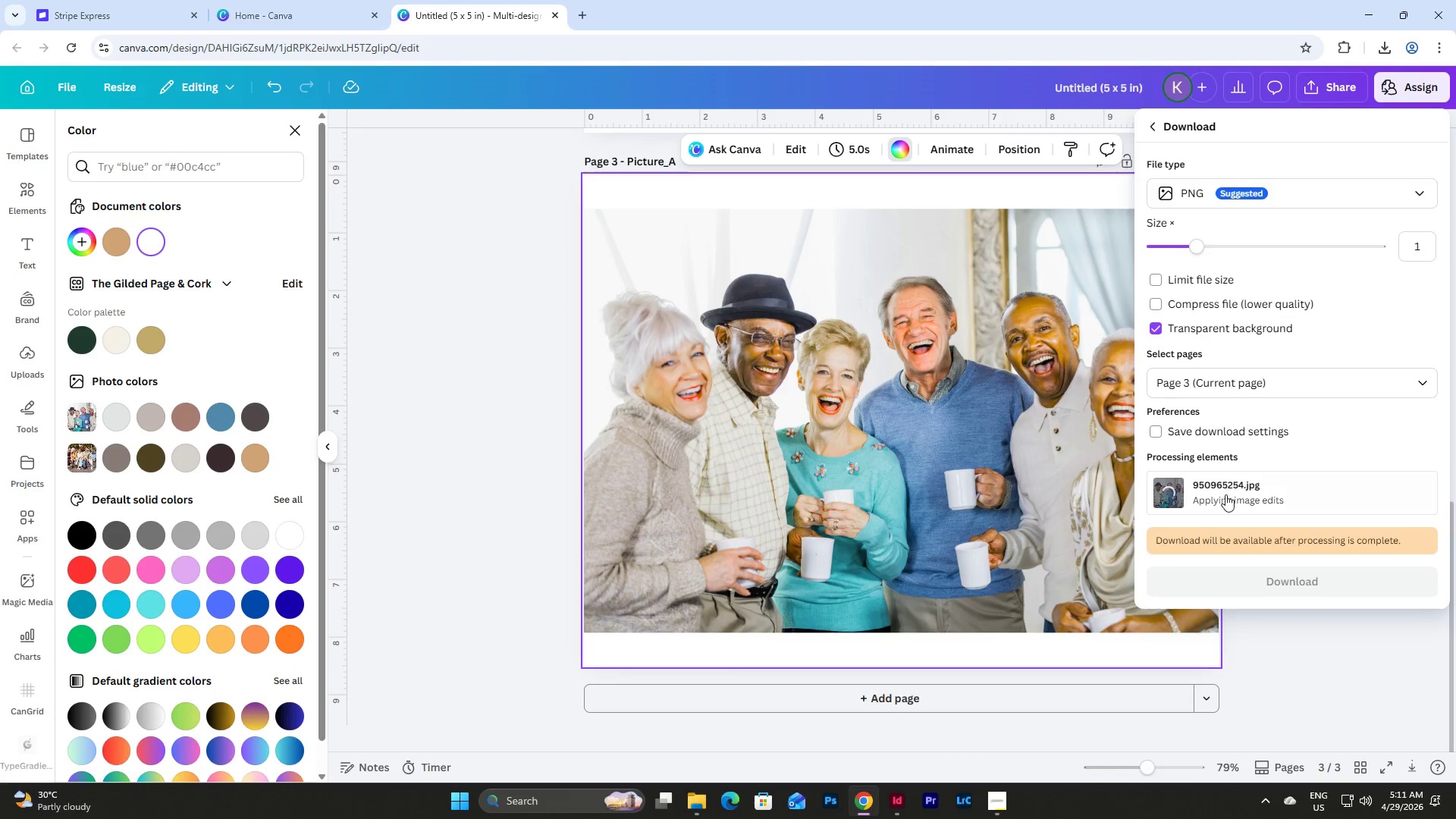 
left_click([670, 159])
 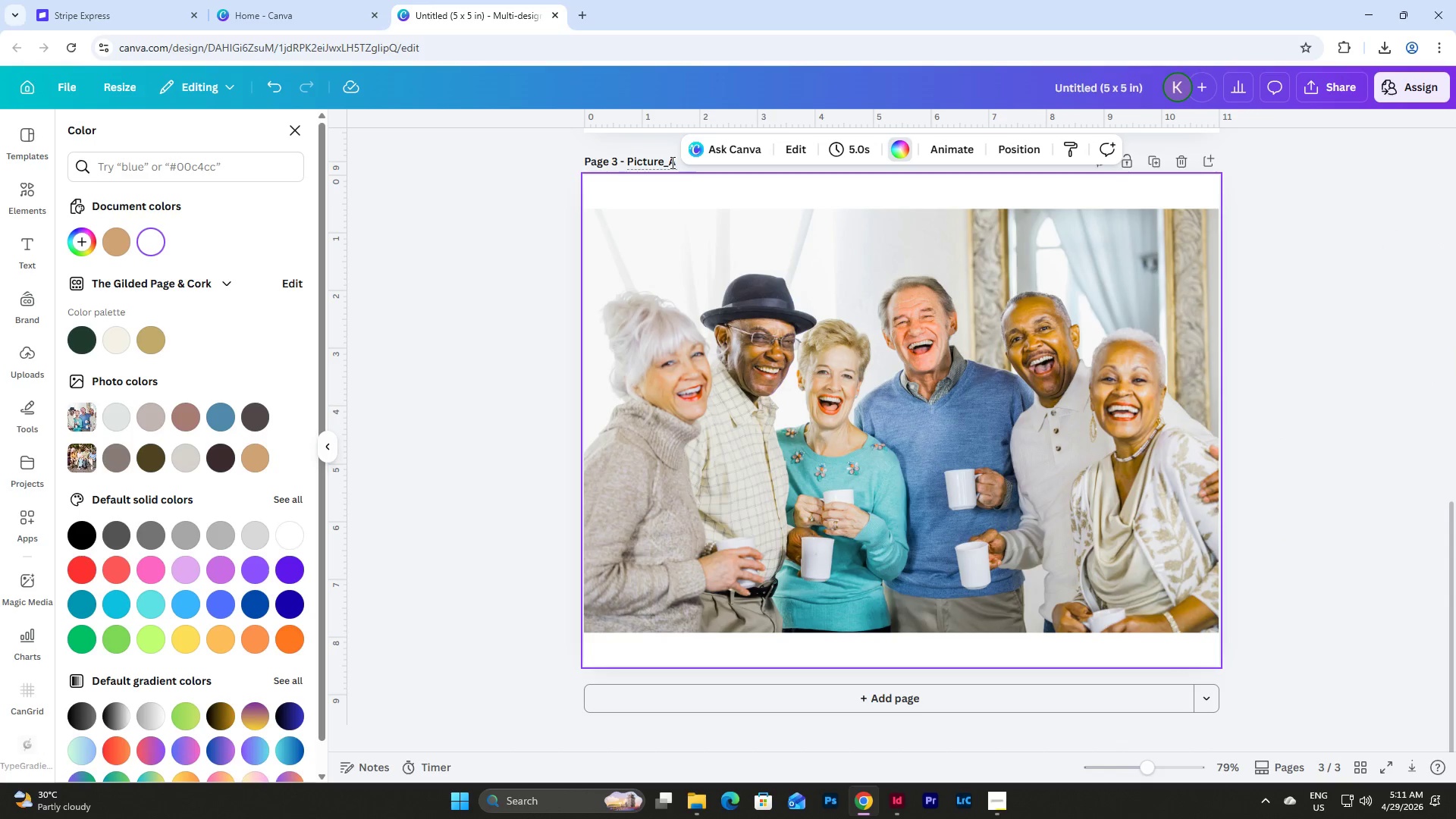 
left_click([671, 162])
 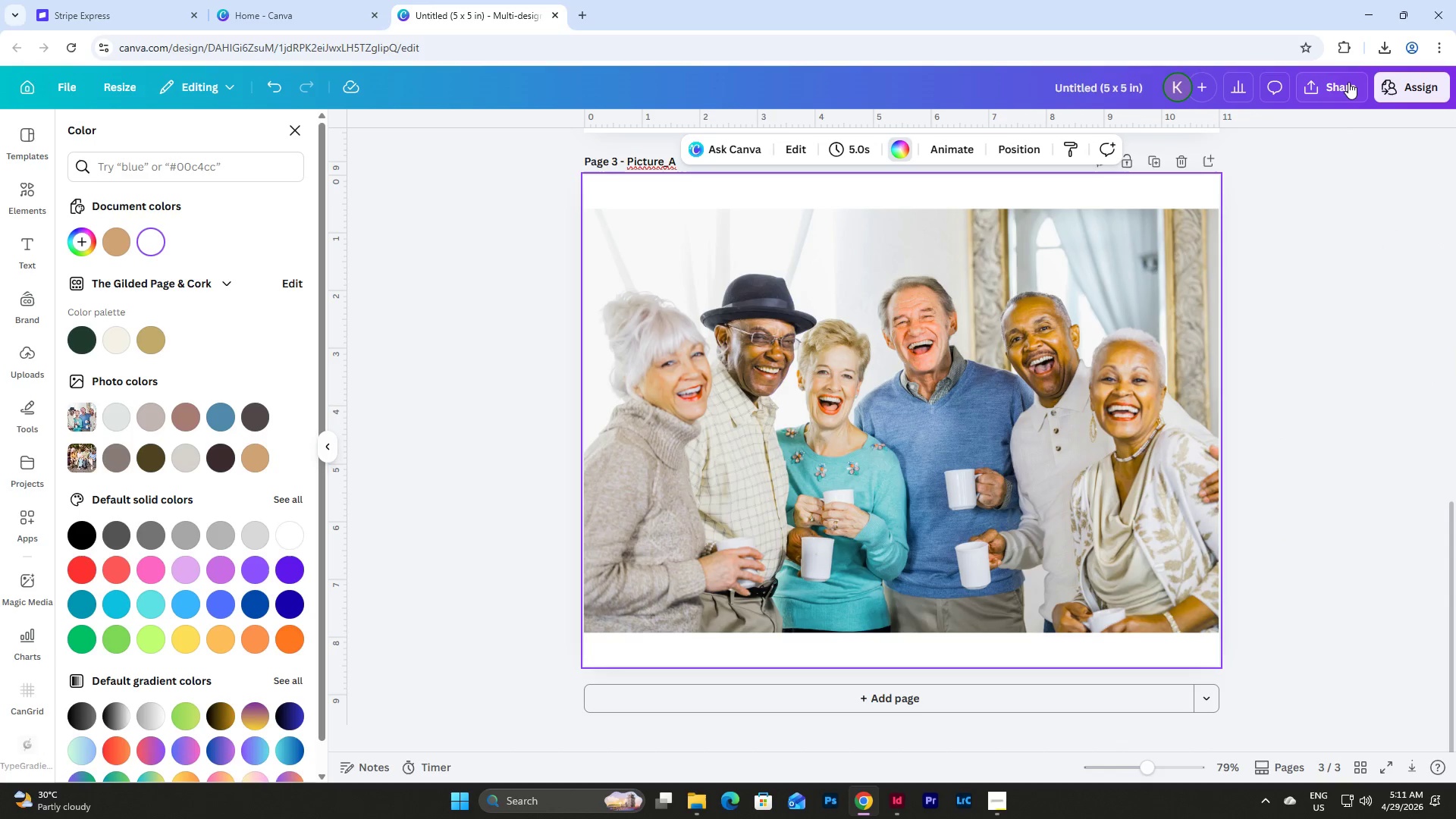 
left_click([1348, 73])
 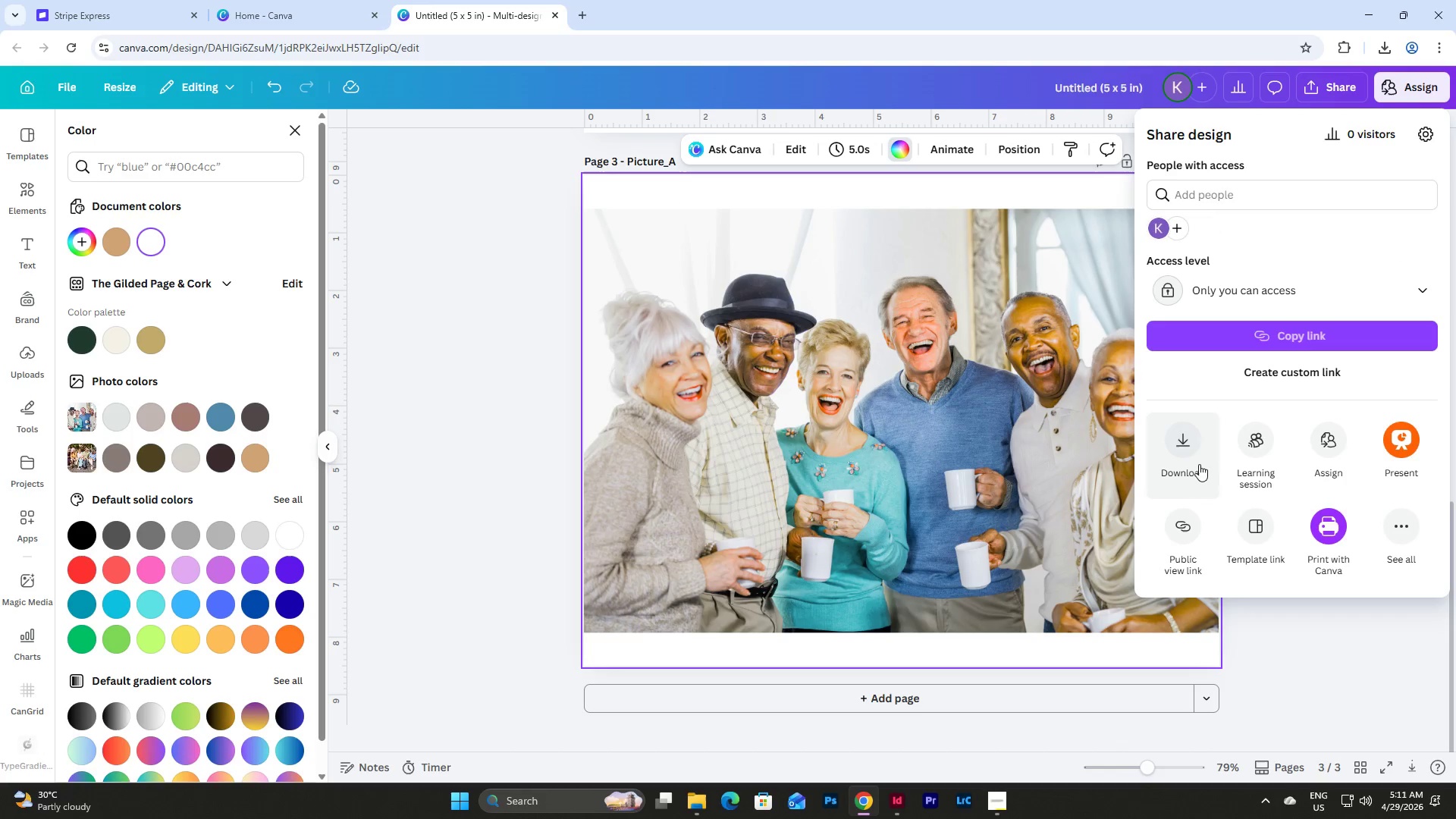 
left_click([1192, 428])
 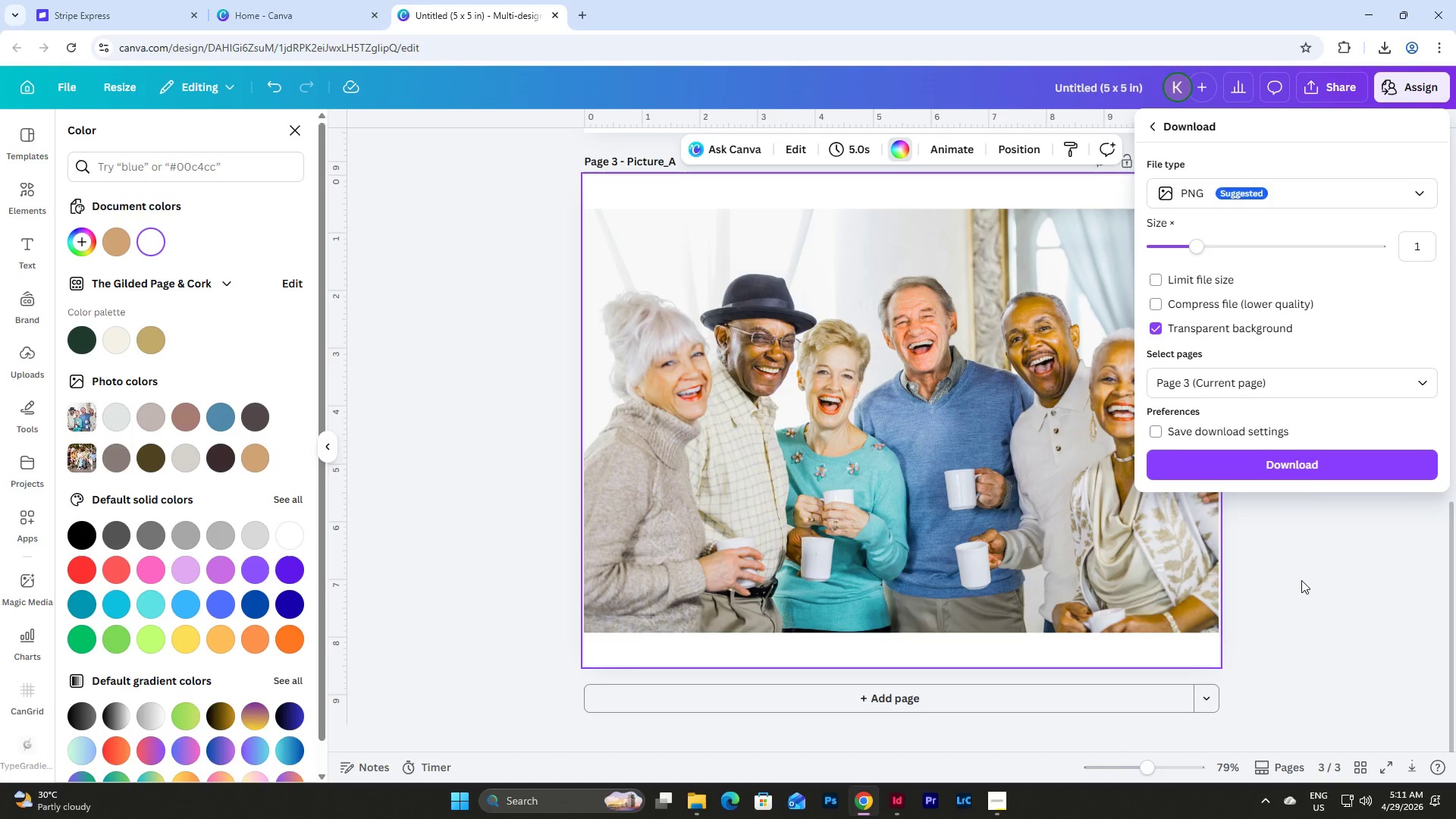 
left_click([1303, 465])
 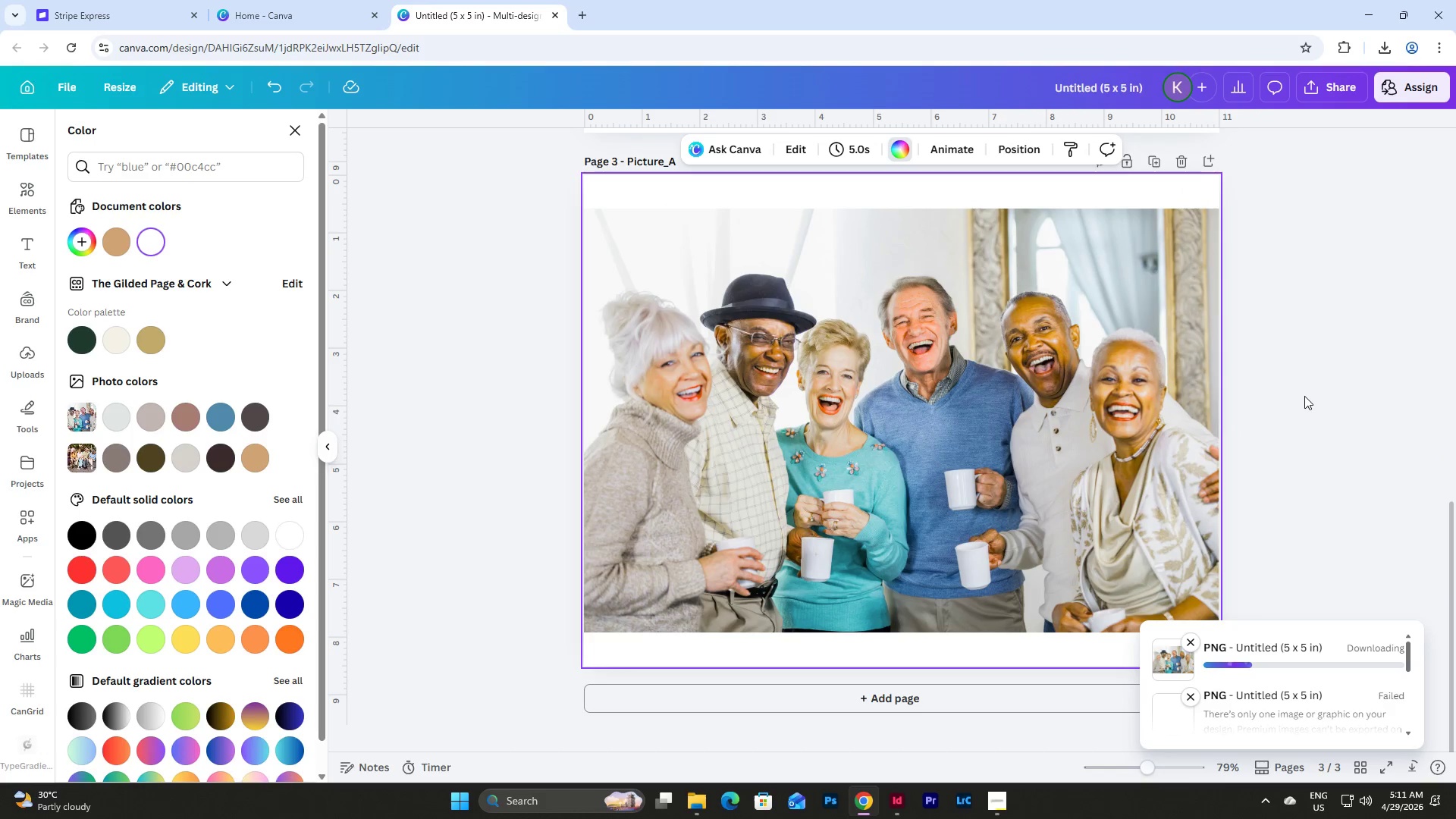 
left_click([1304, 396])
 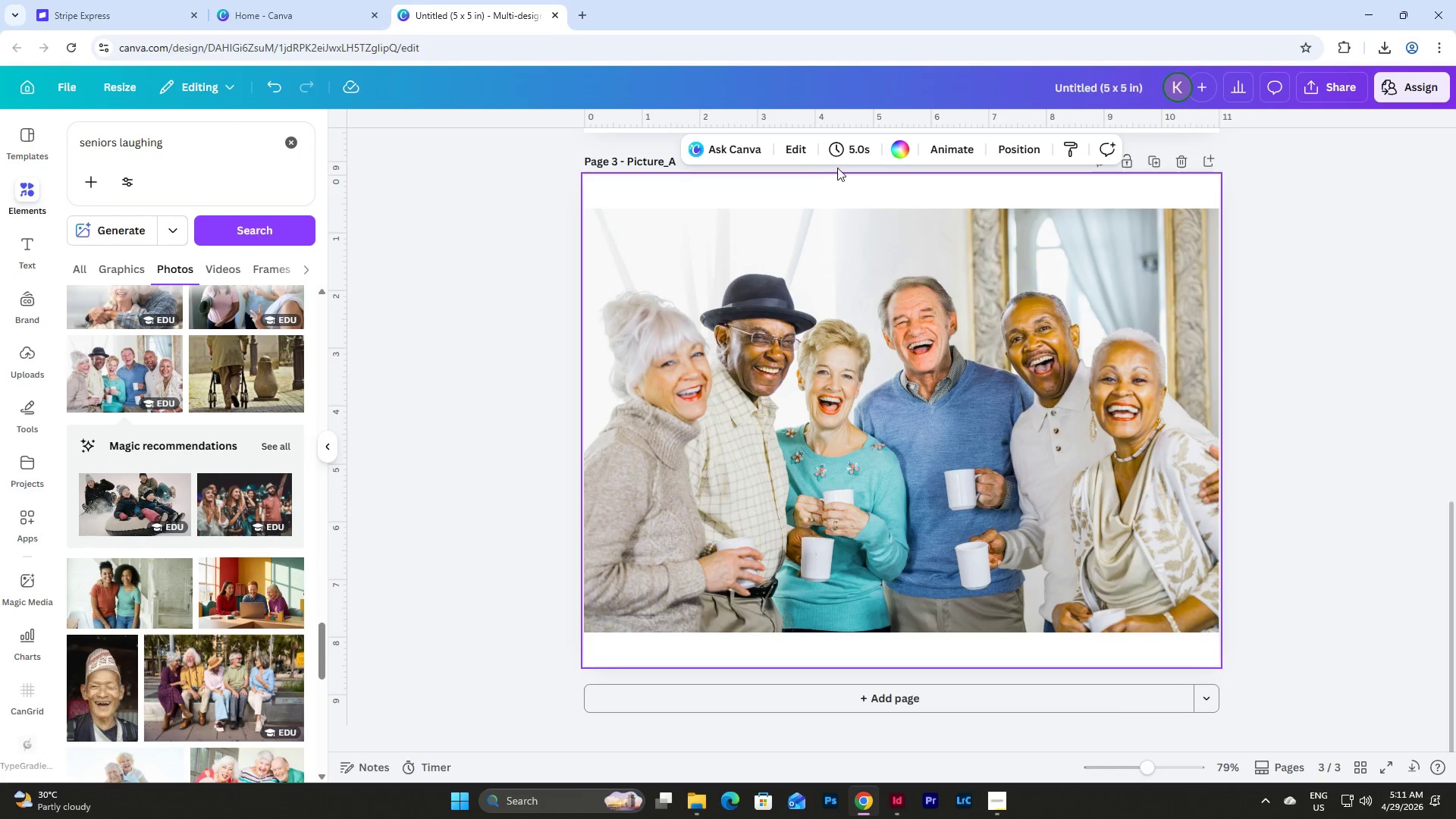 
left_click([779, 304])
 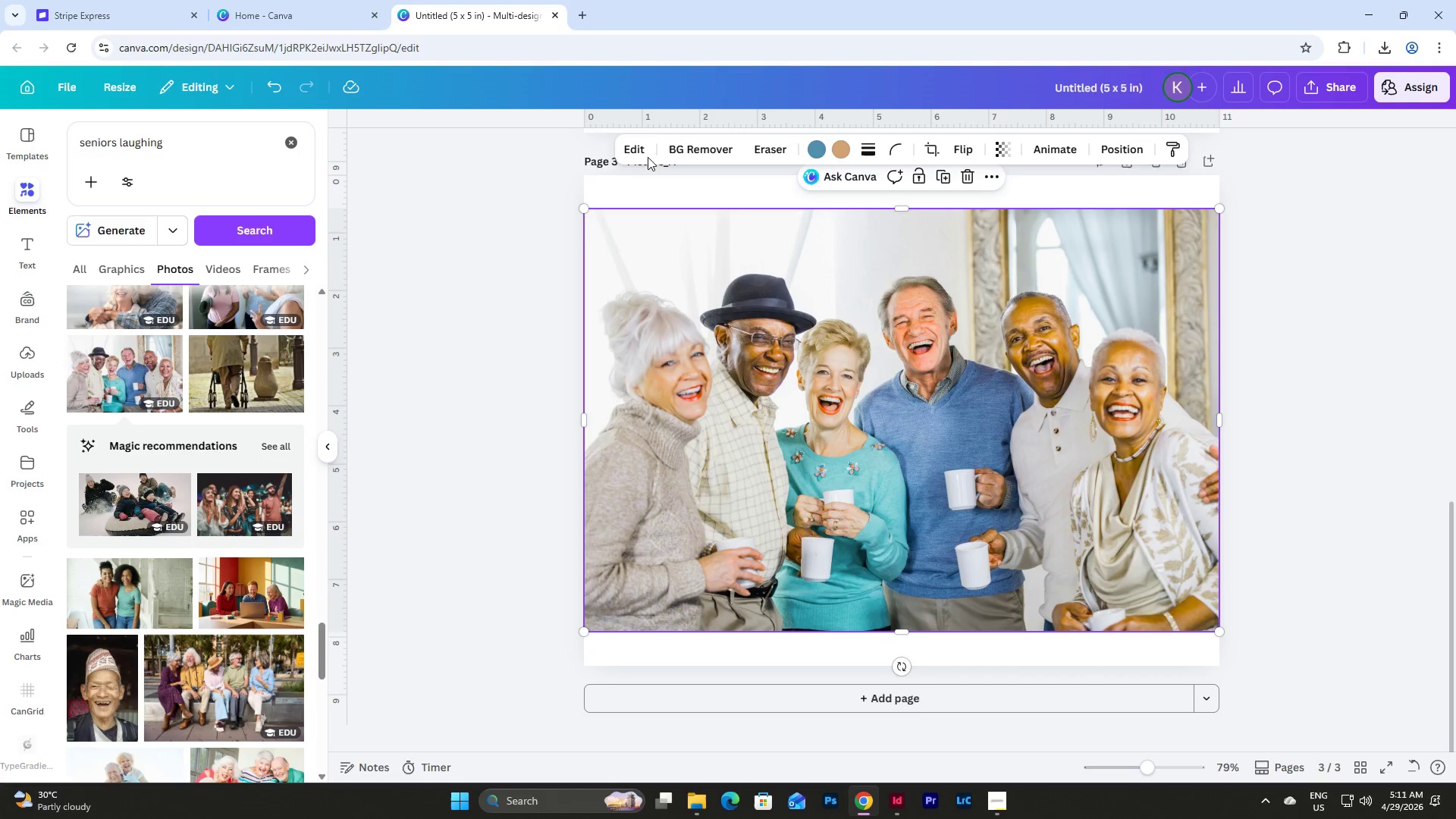 
left_click([642, 155])
 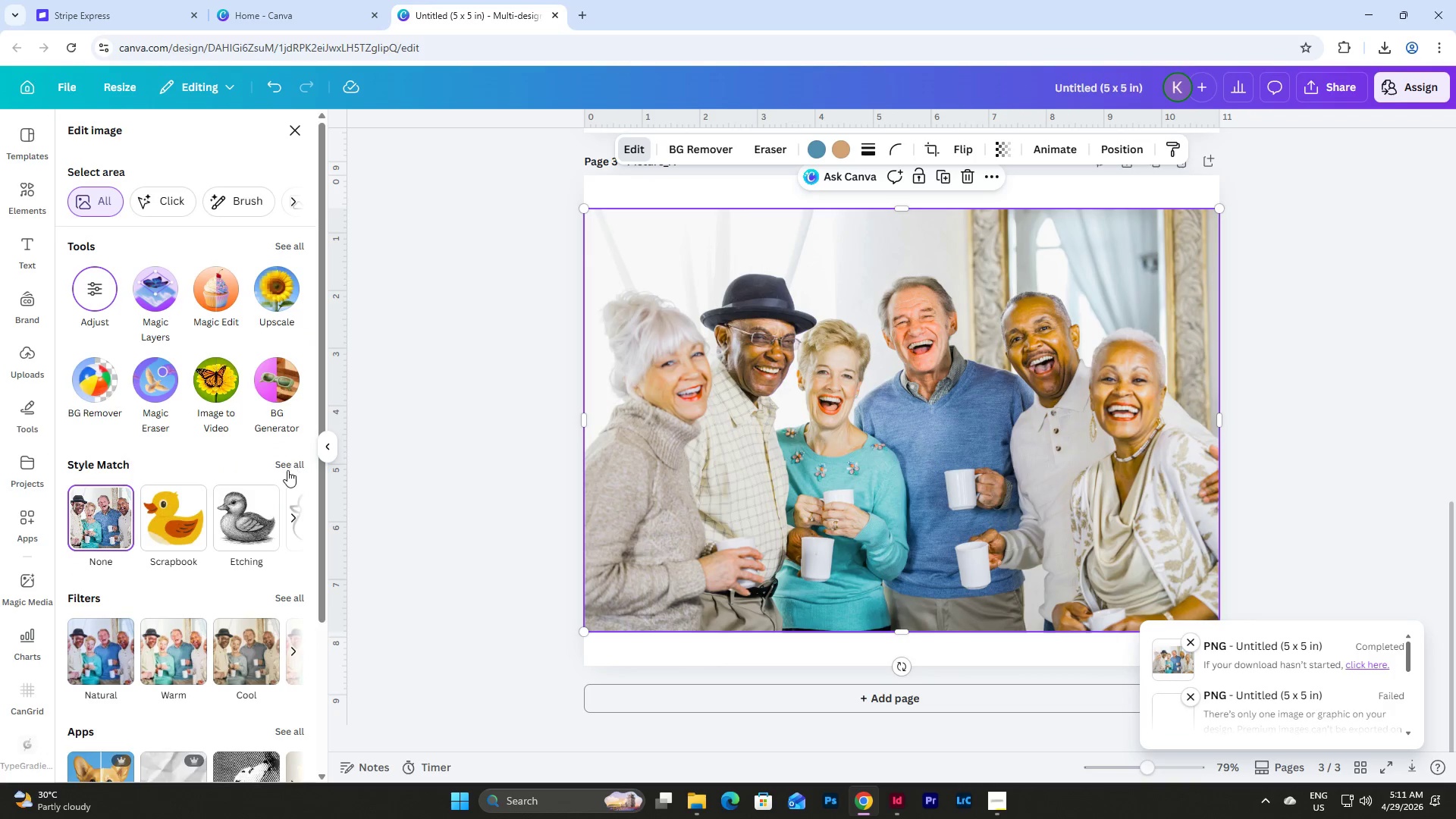 
left_click([294, 592])
 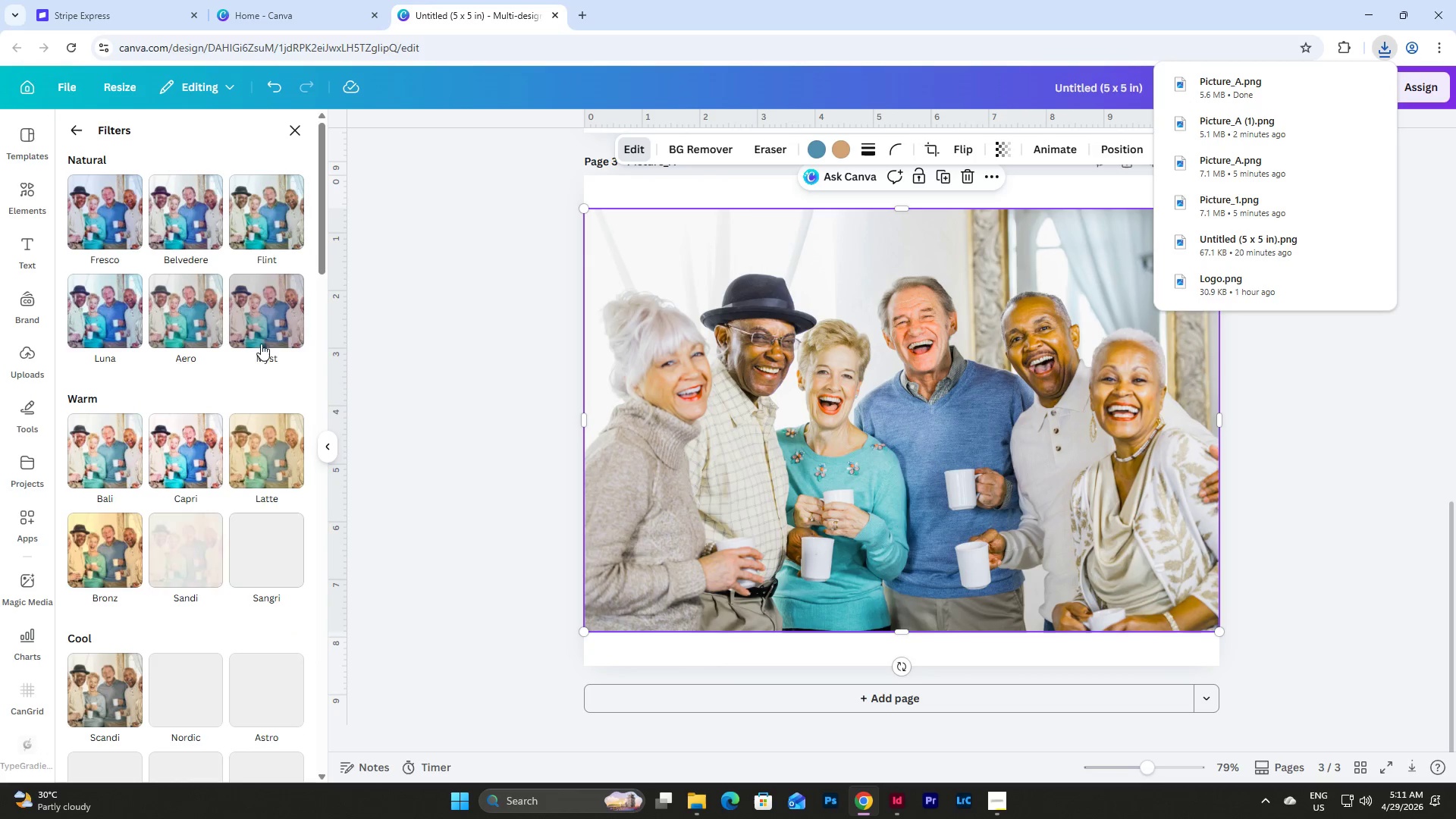 
left_click([174, 306])
 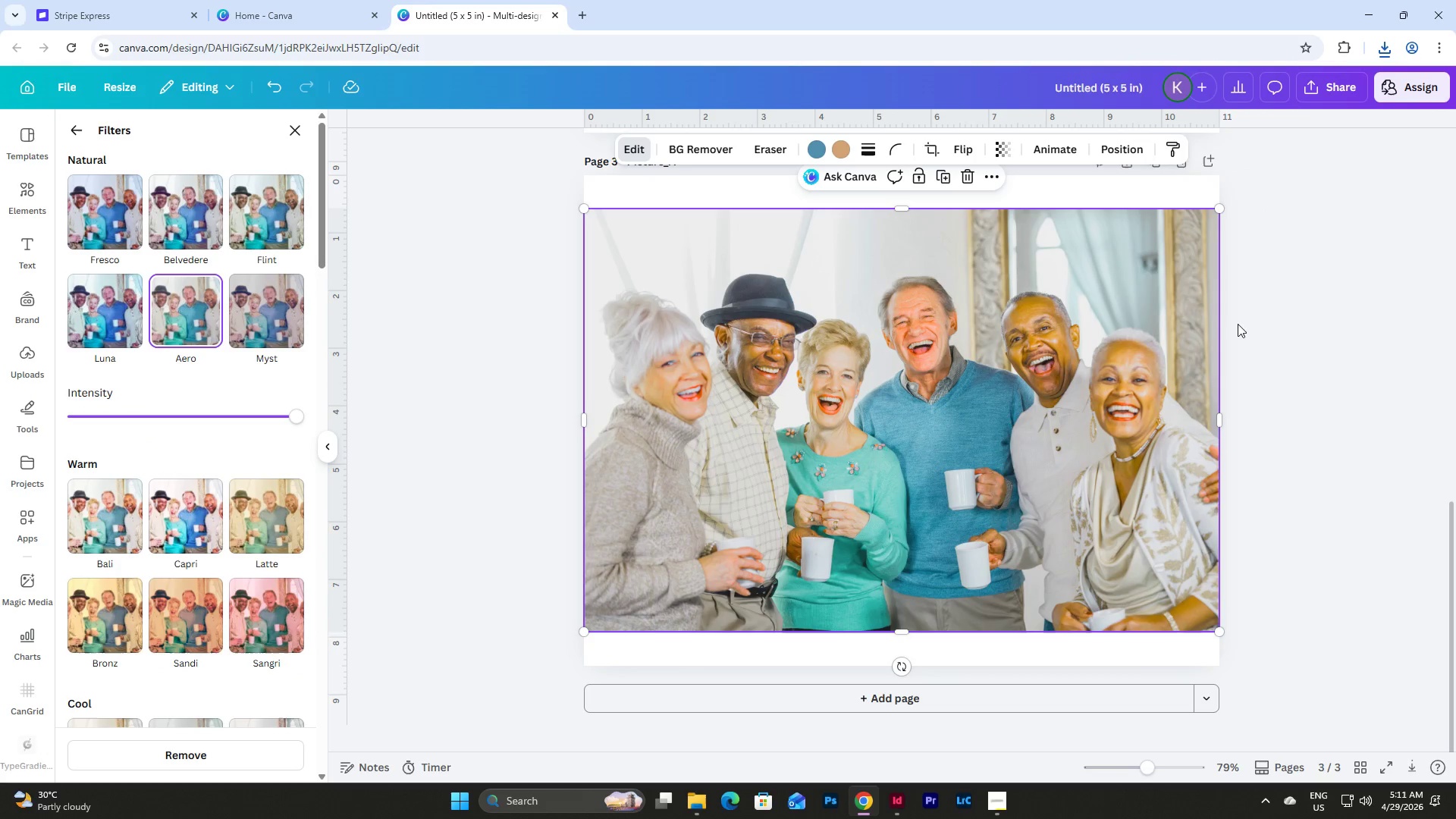 
left_click([1357, 323])
 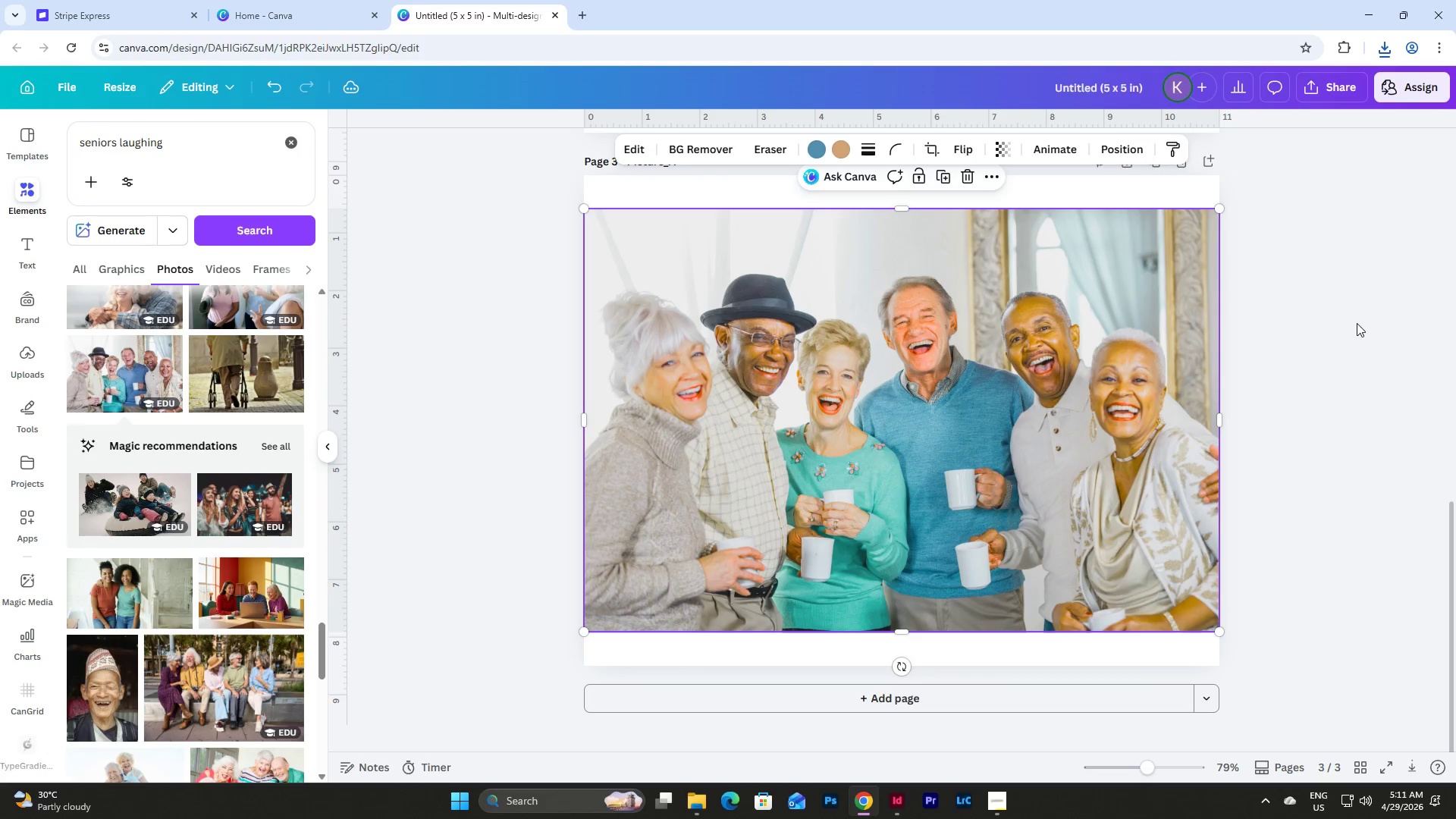 
left_click([1357, 323])
 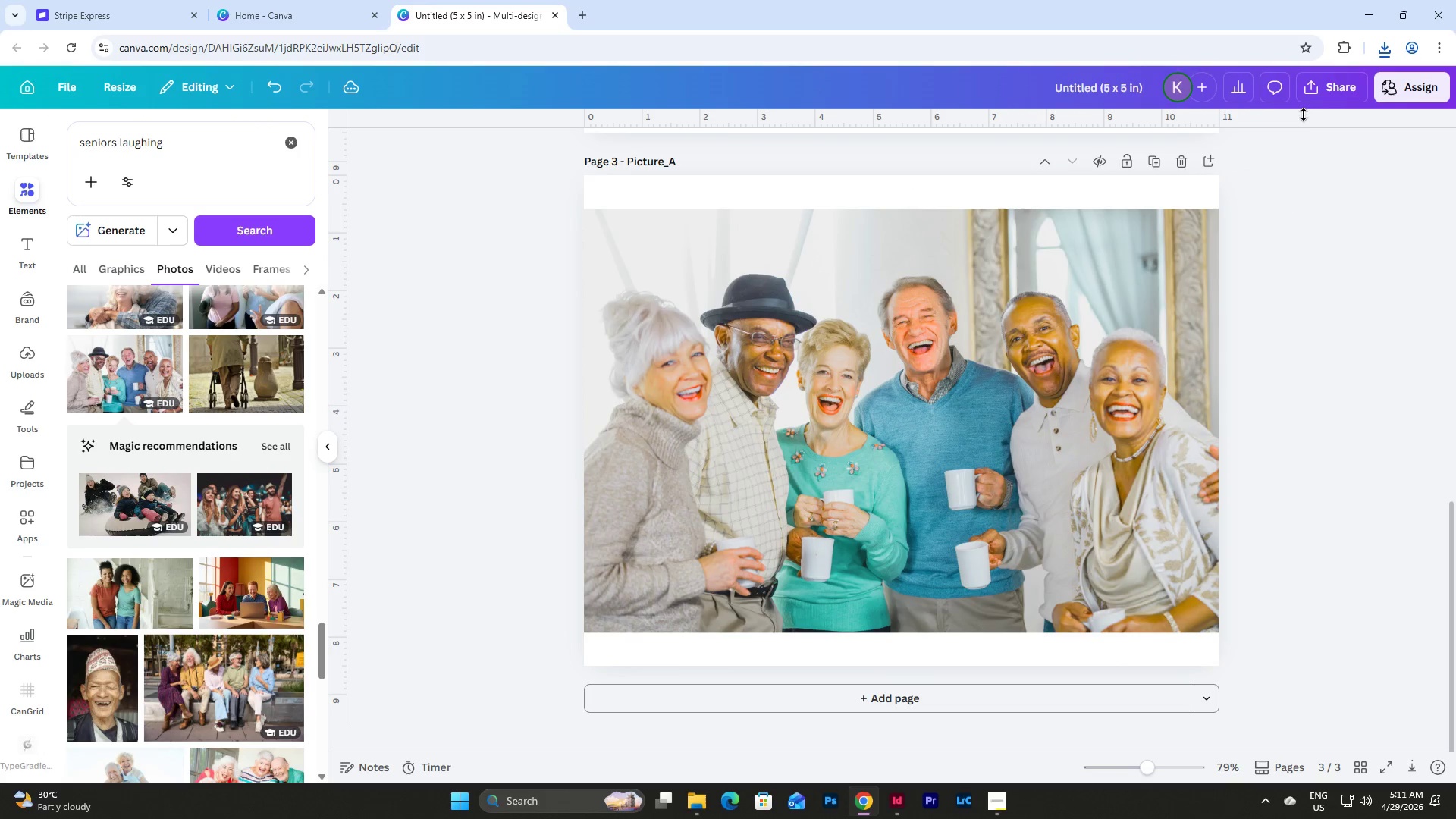 
left_click([1320, 96])
 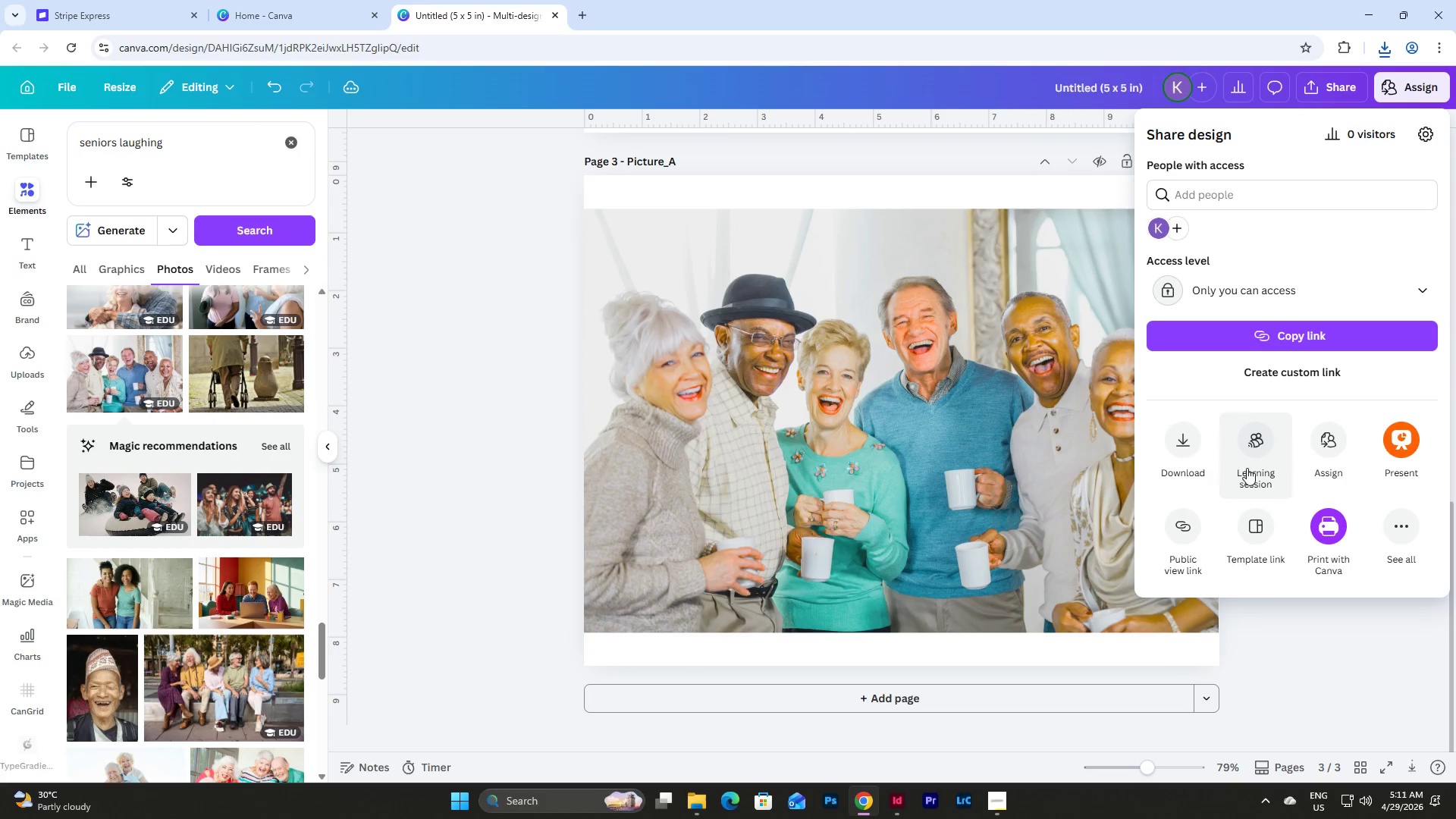 
left_click([1177, 444])
 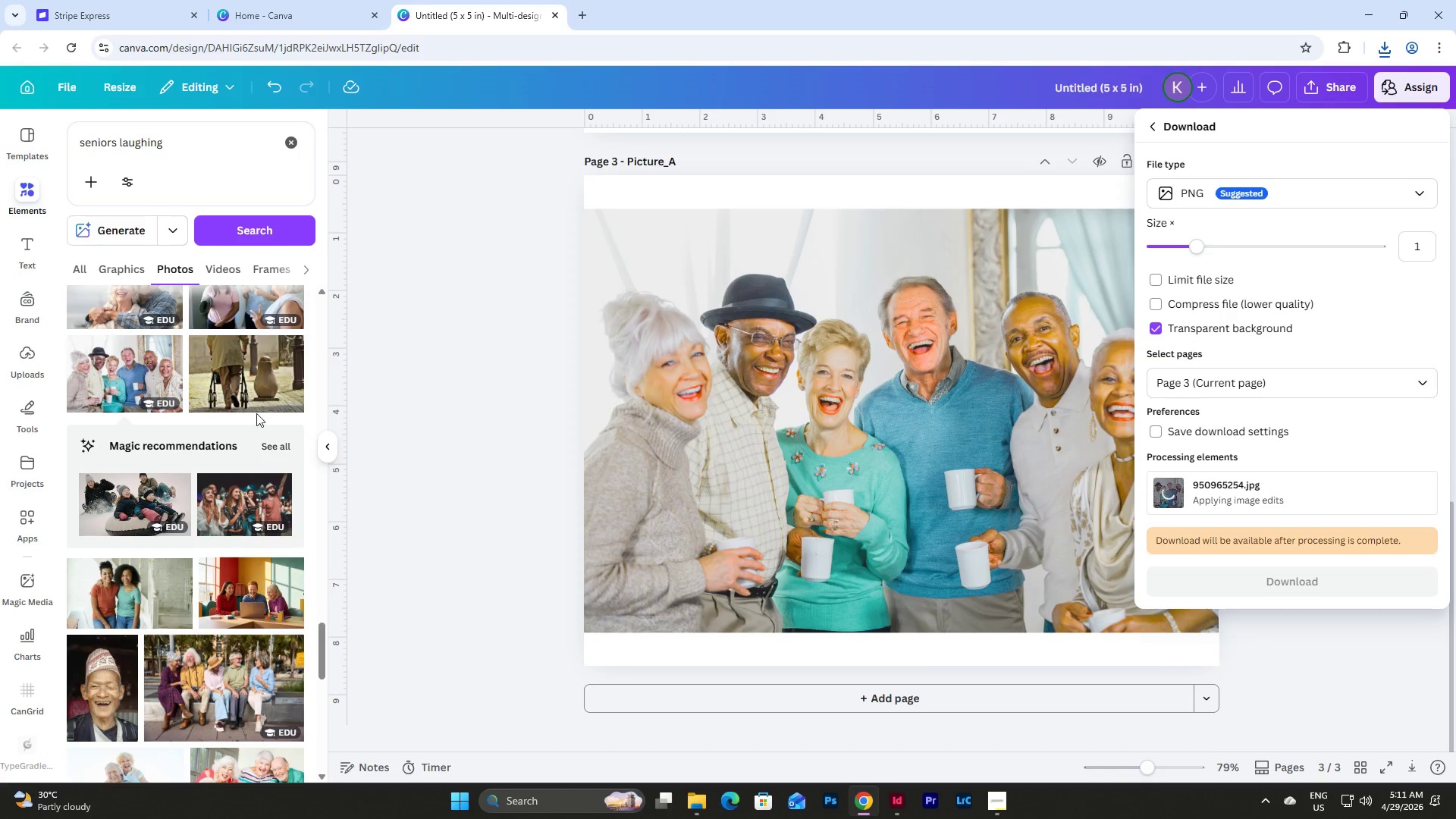 
wait(6.39)
 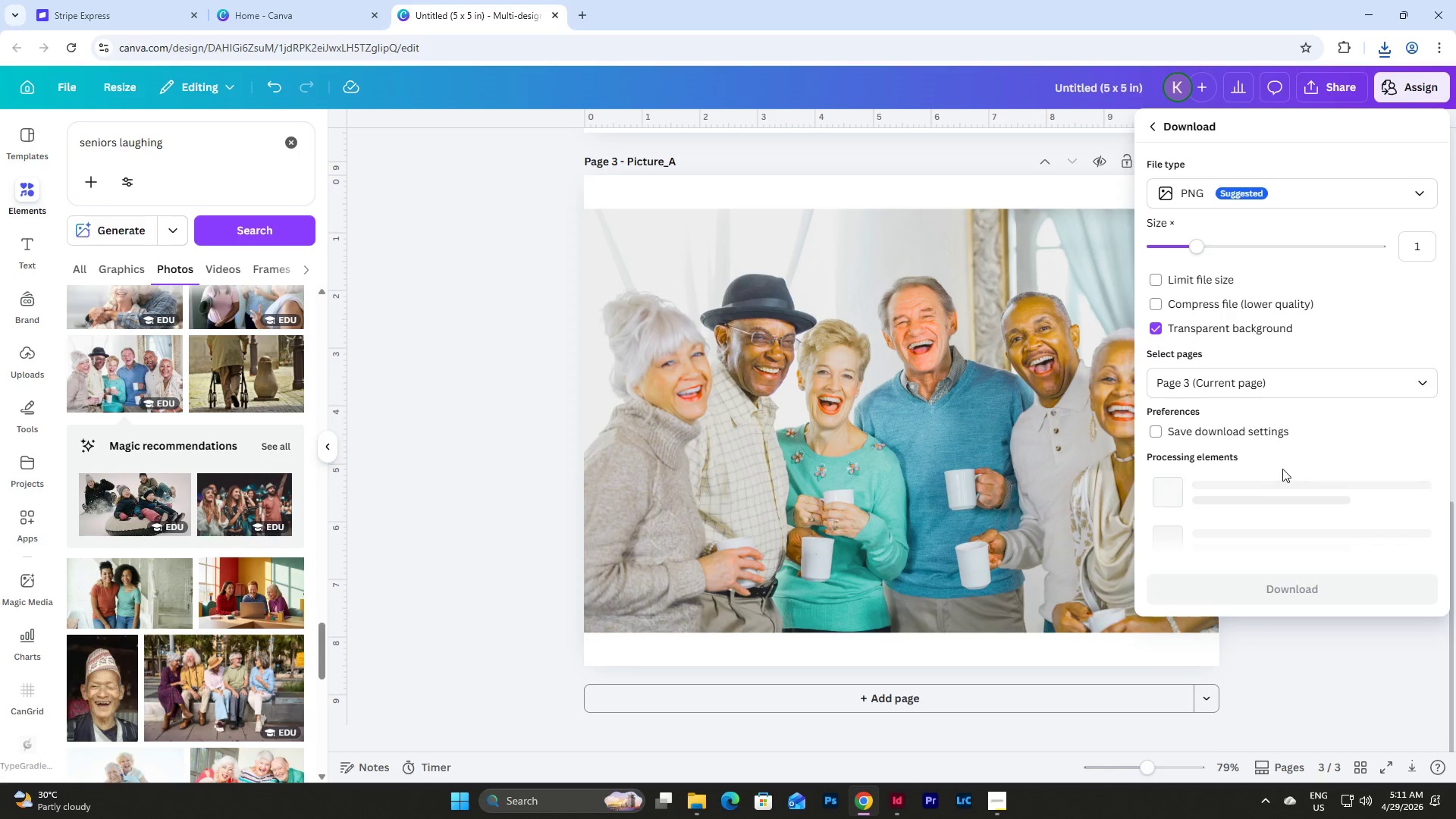 
scroll: coordinate [1013, 500], scroll_direction: up, amount: 5.0
 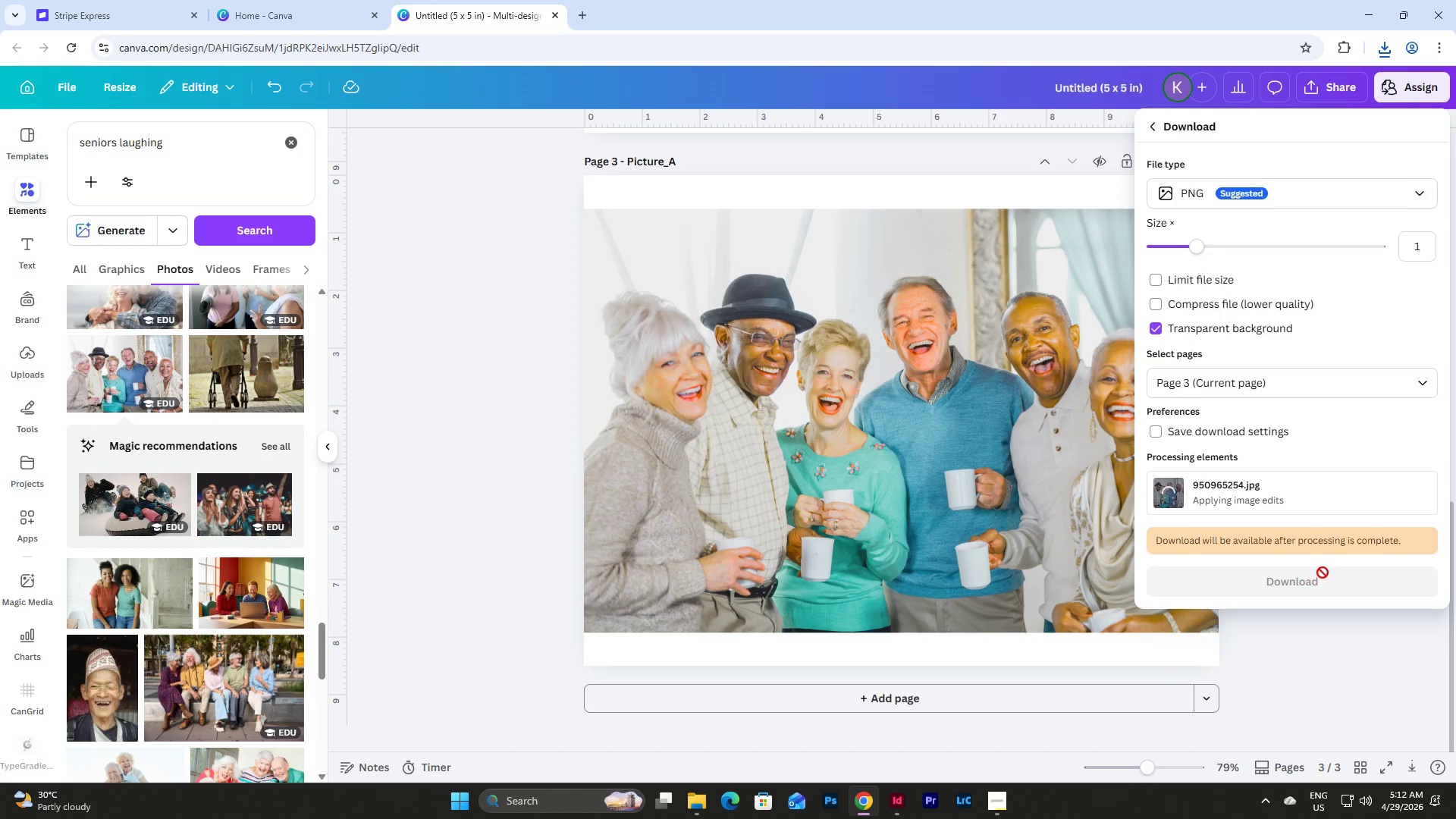 
left_click([1323, 601])
 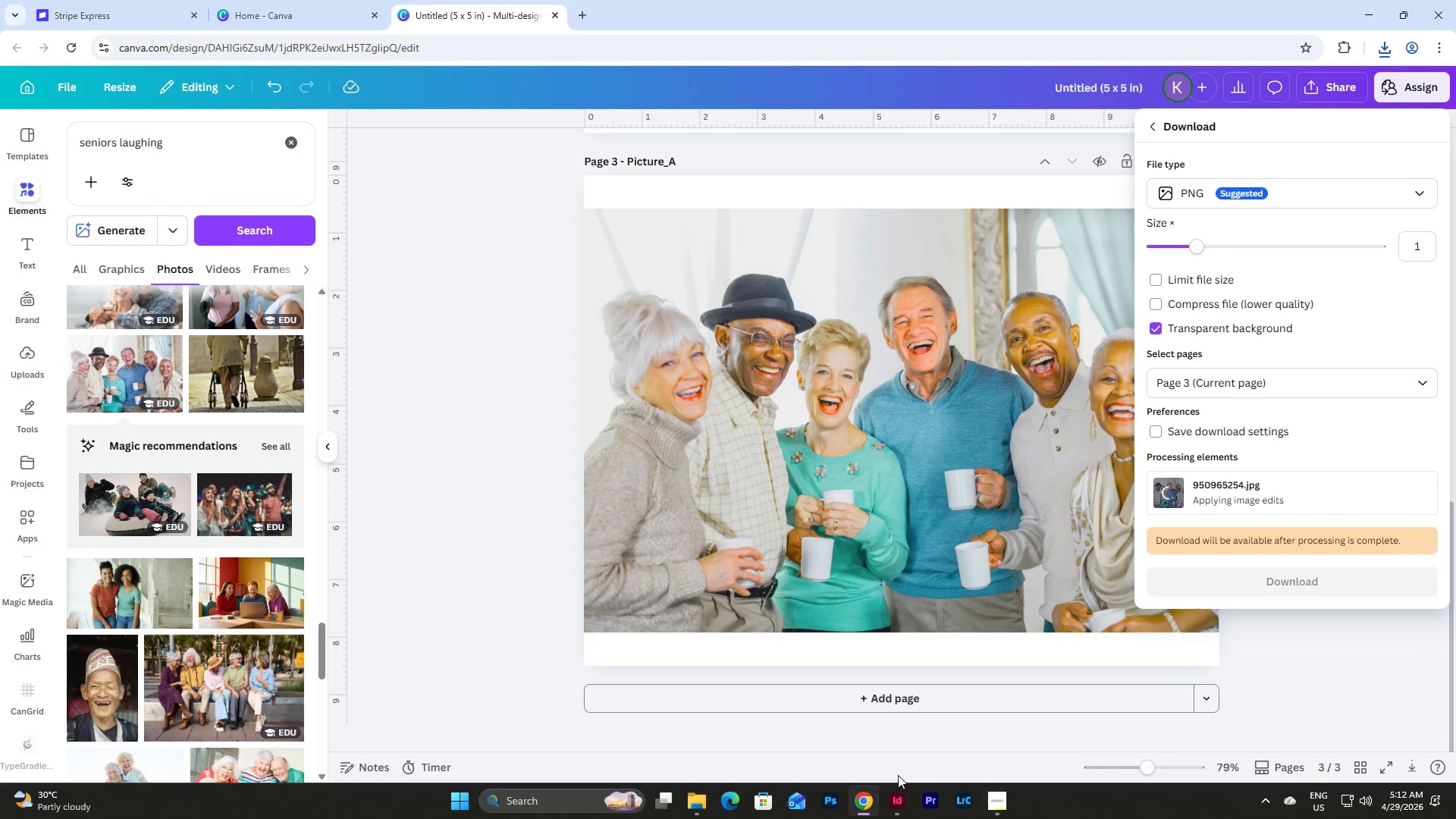 
left_click([892, 799])
 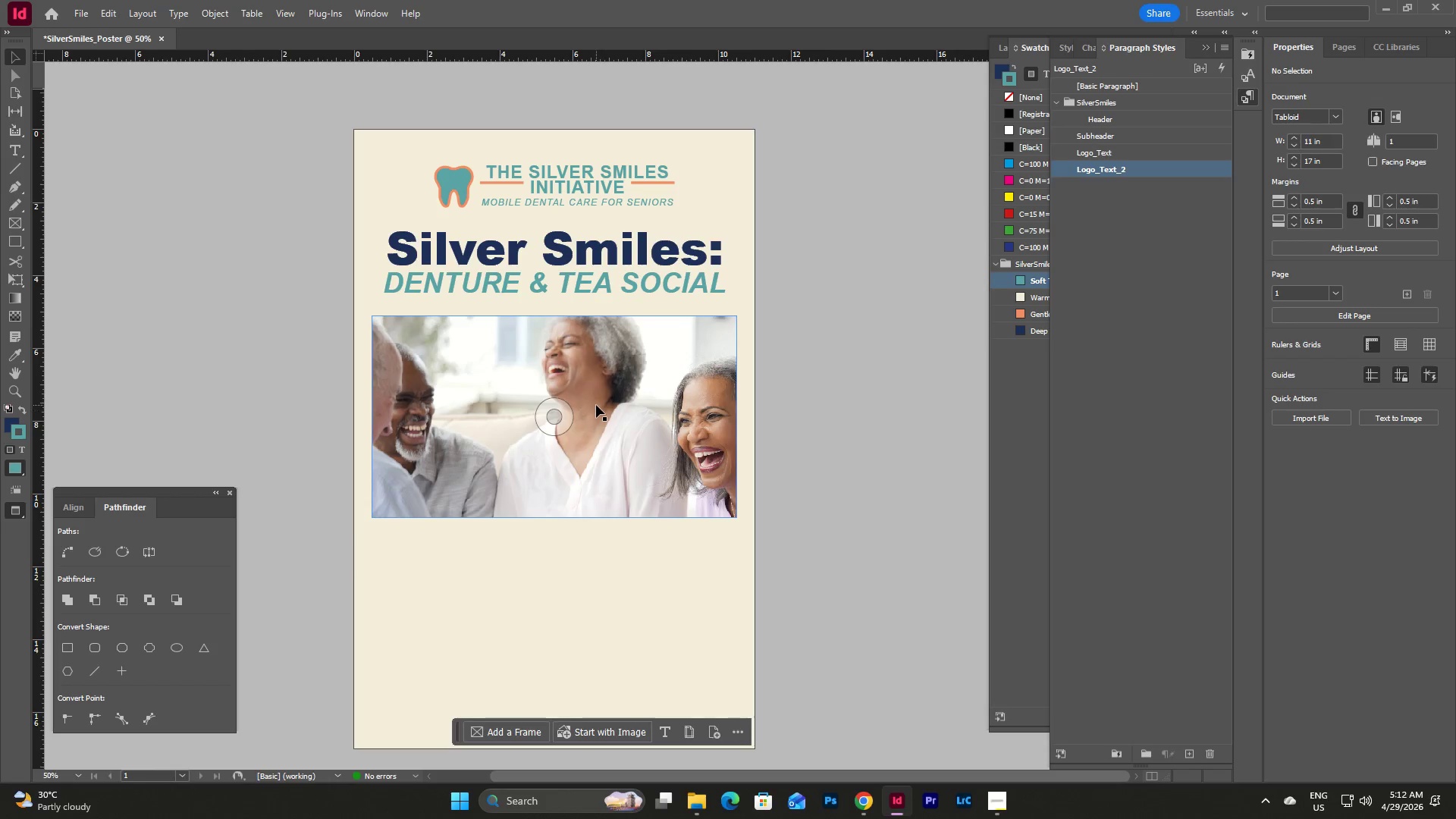 
double_click([596, 405])
 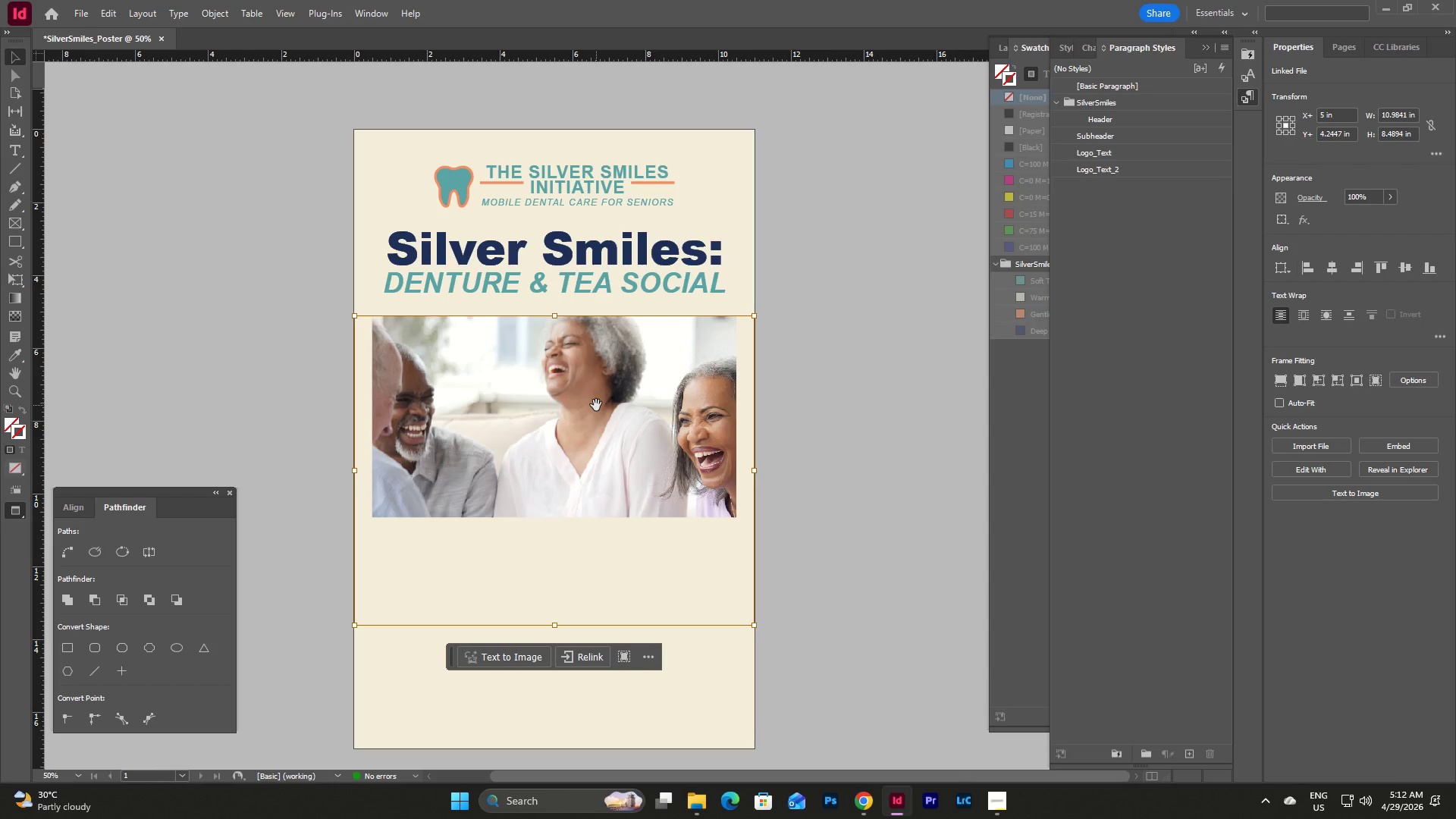 
key(Backspace)
 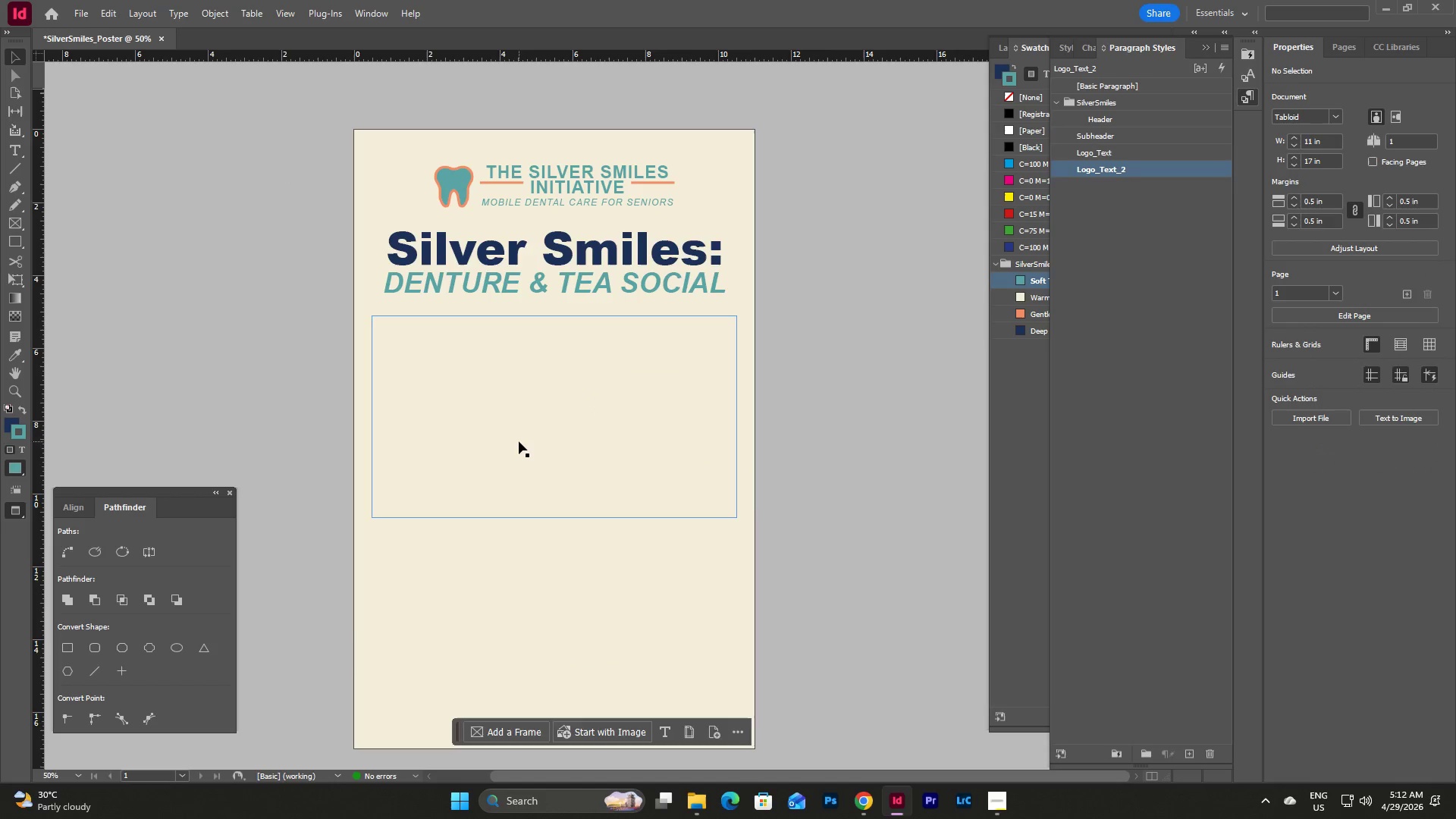 
key(W)
 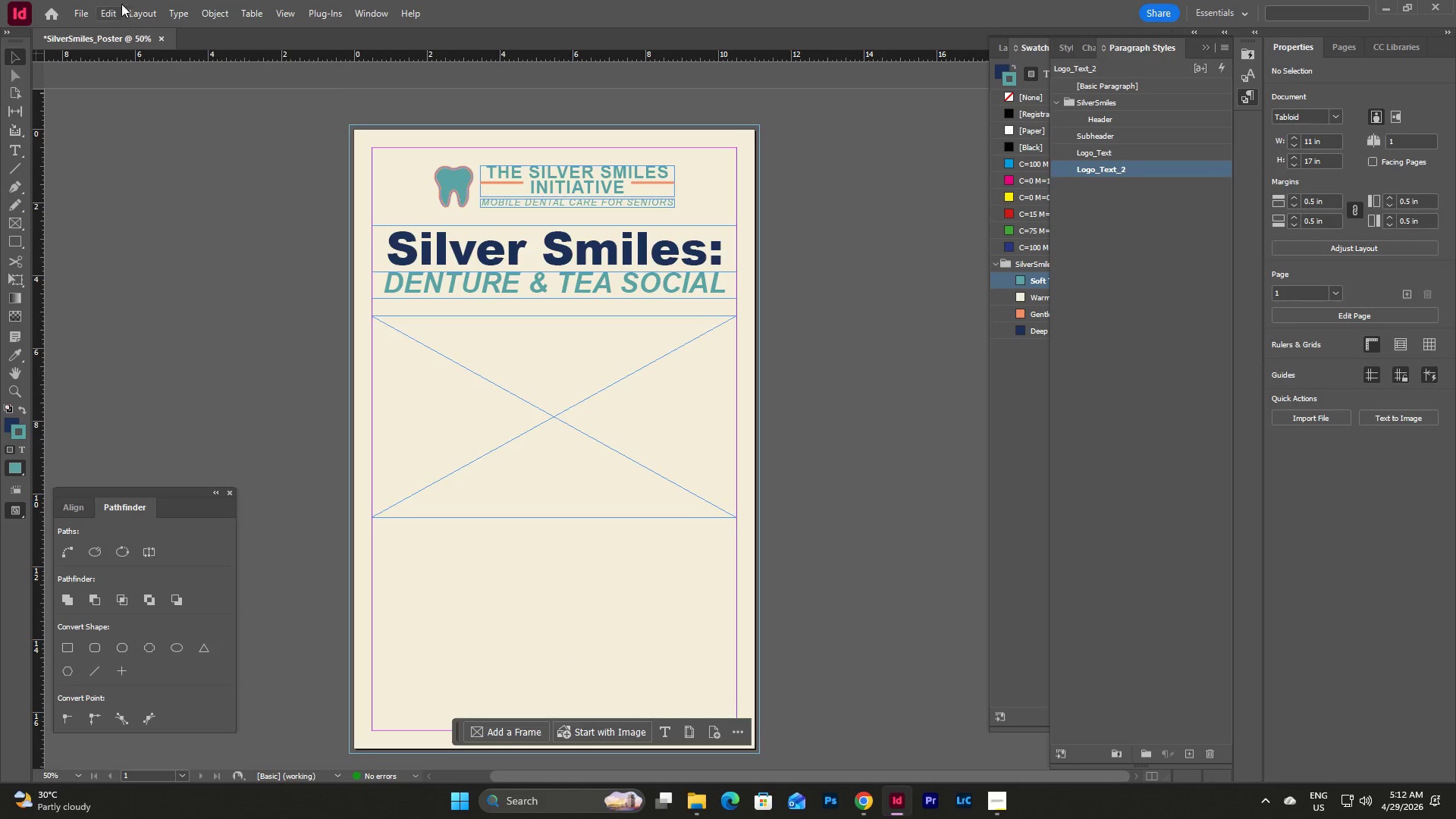 
left_click([77, 13])
 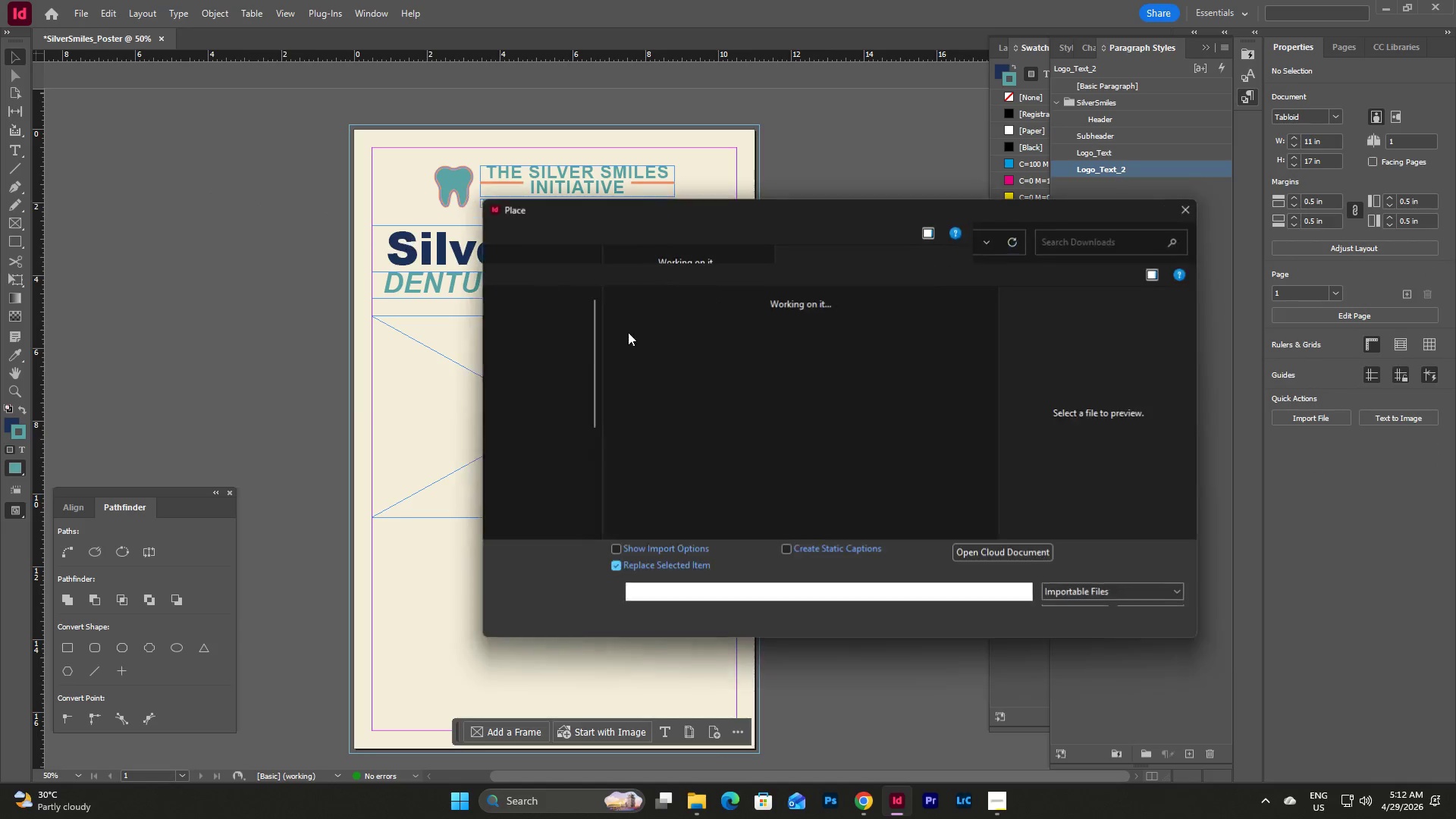 
left_click([658, 344])
 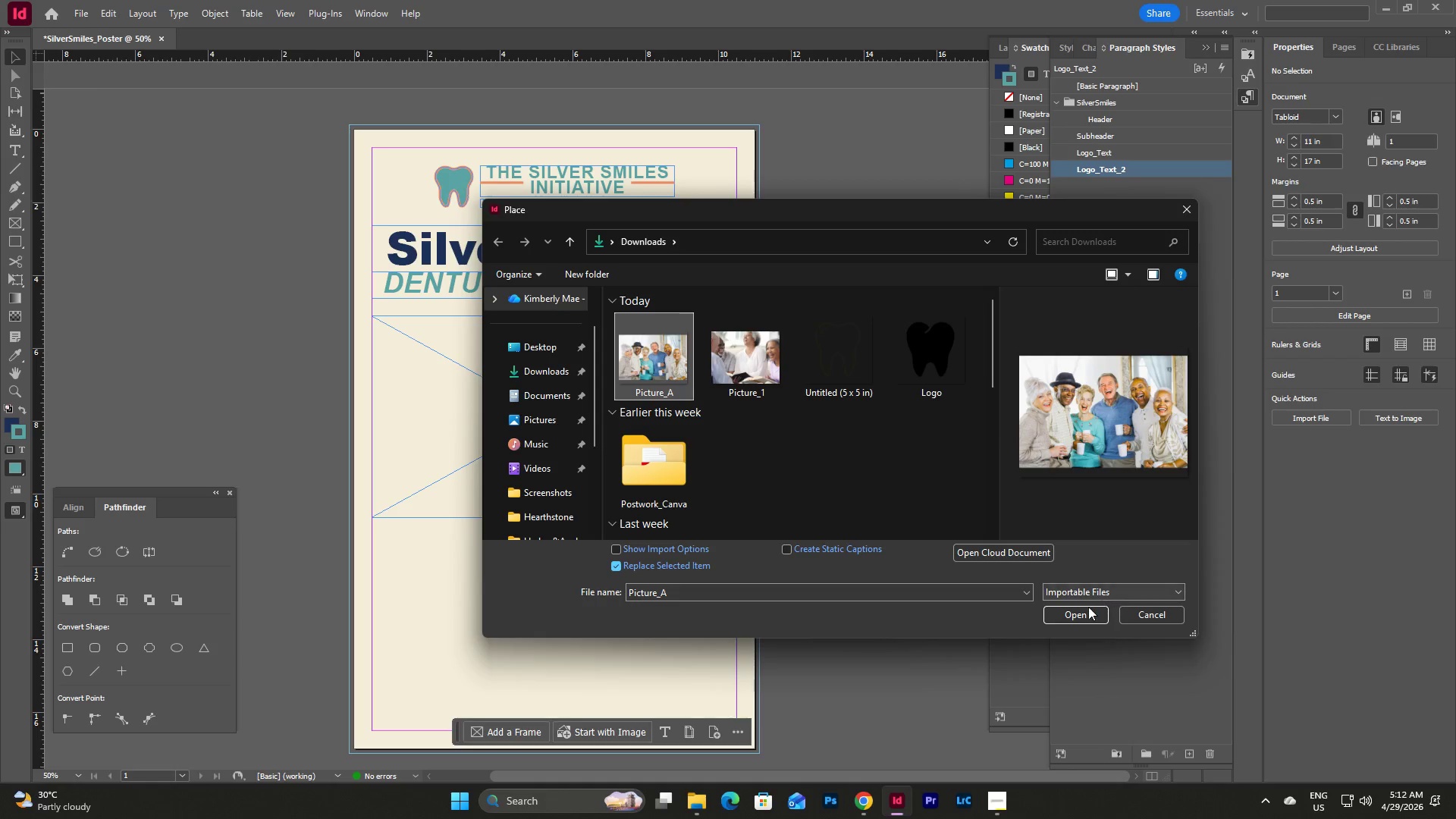 
left_click([1077, 612])
 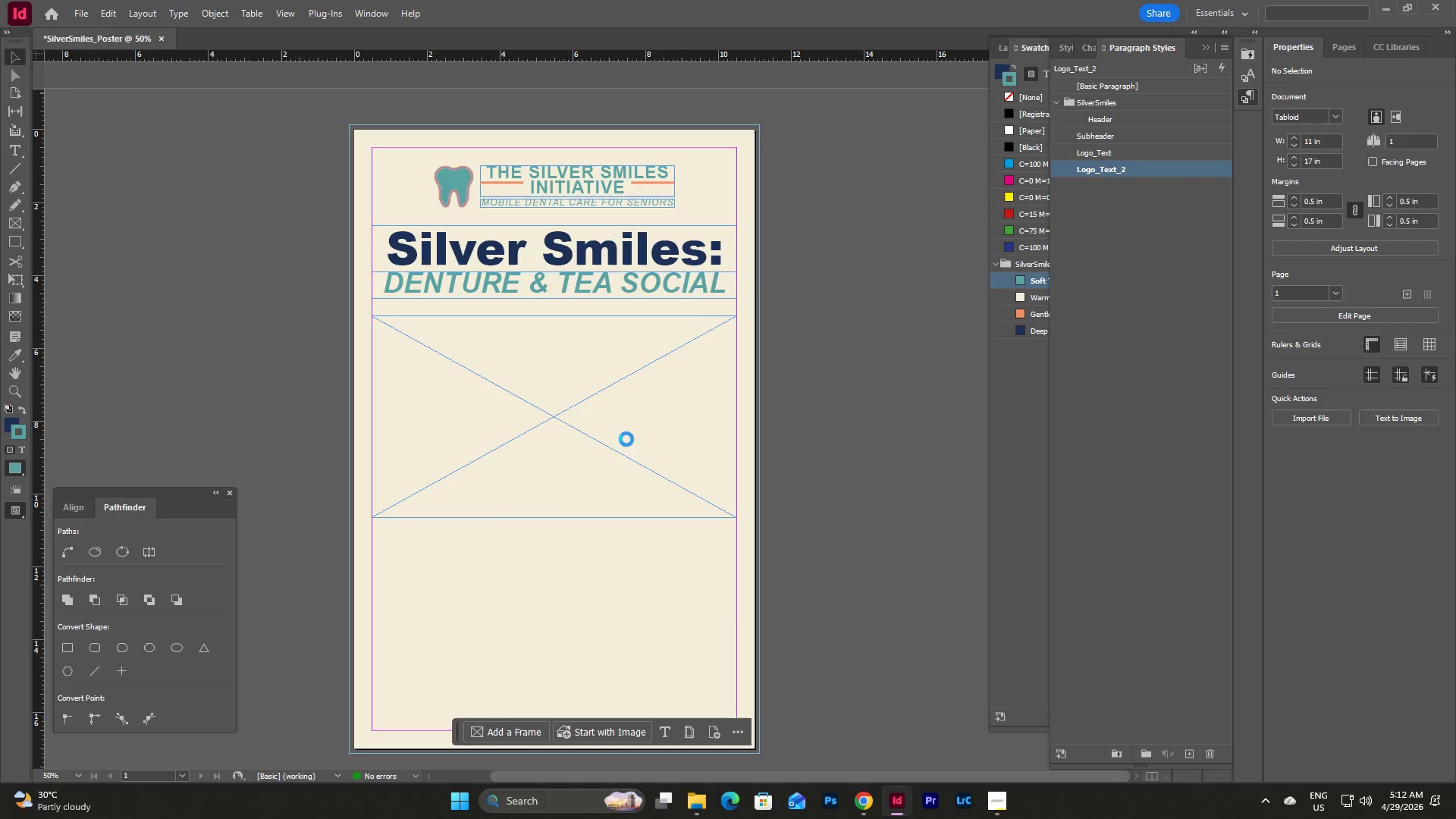 
left_click([607, 411])
 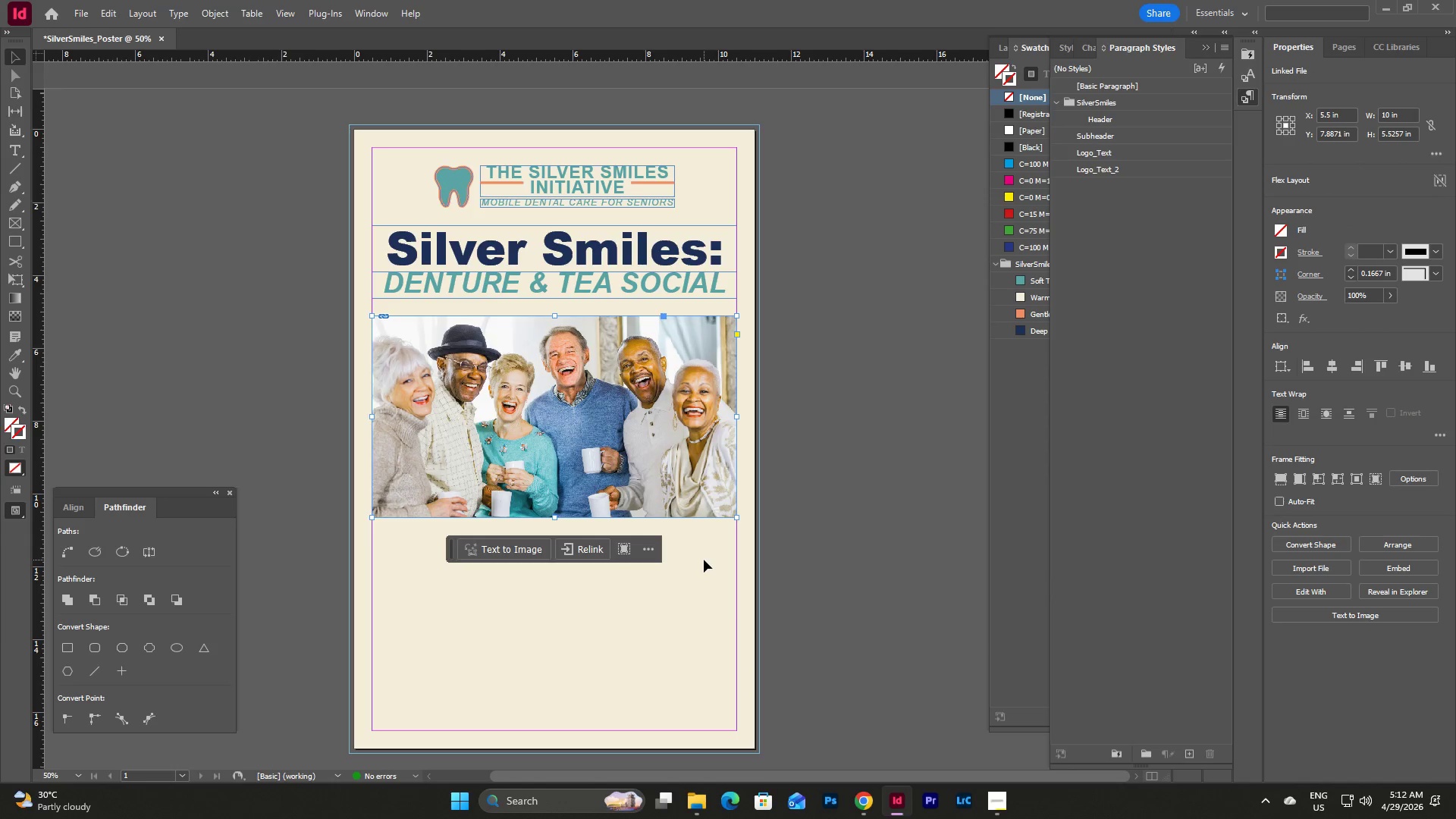 
left_click([704, 560])
 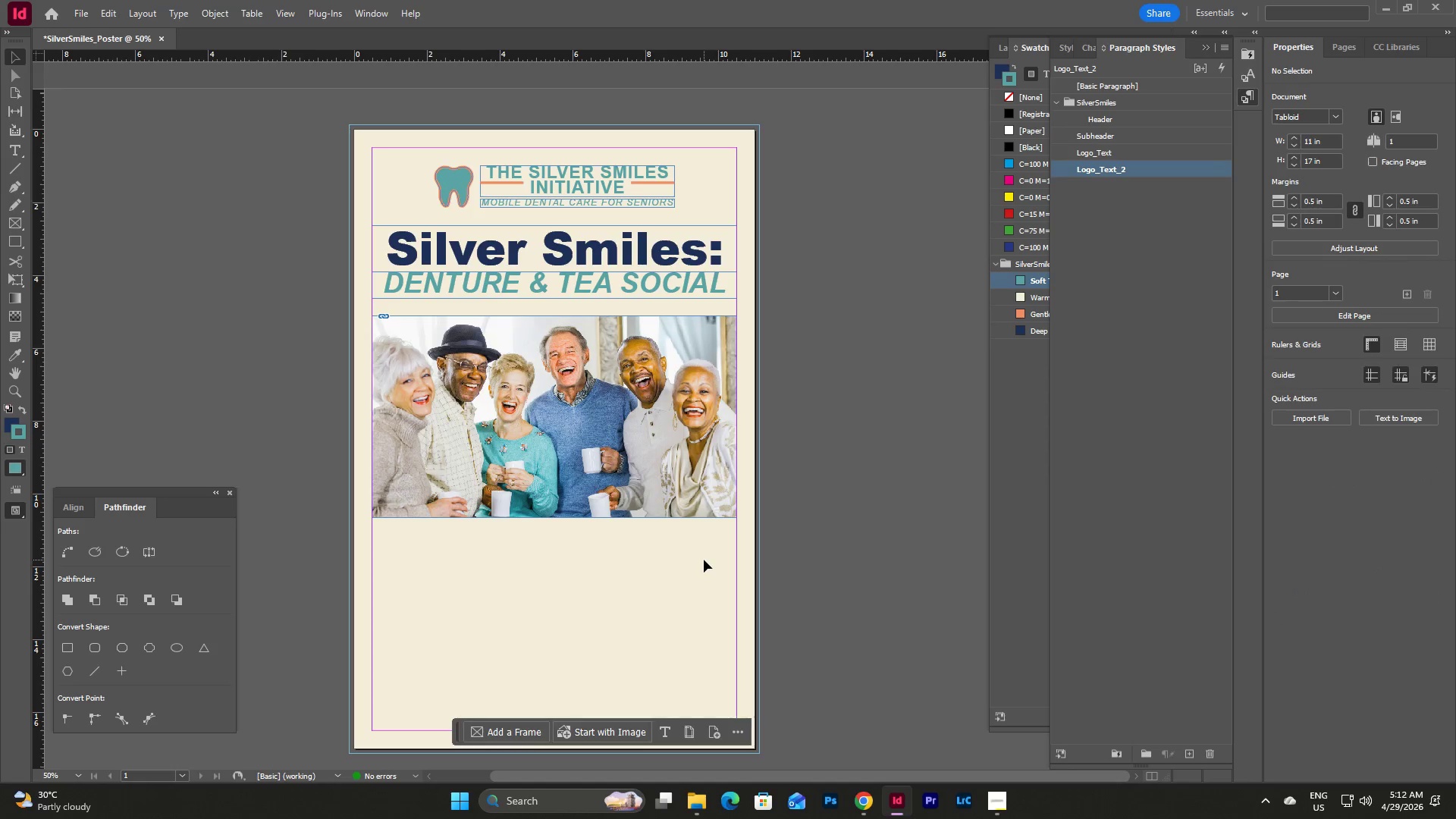 
type(wwwwww)
 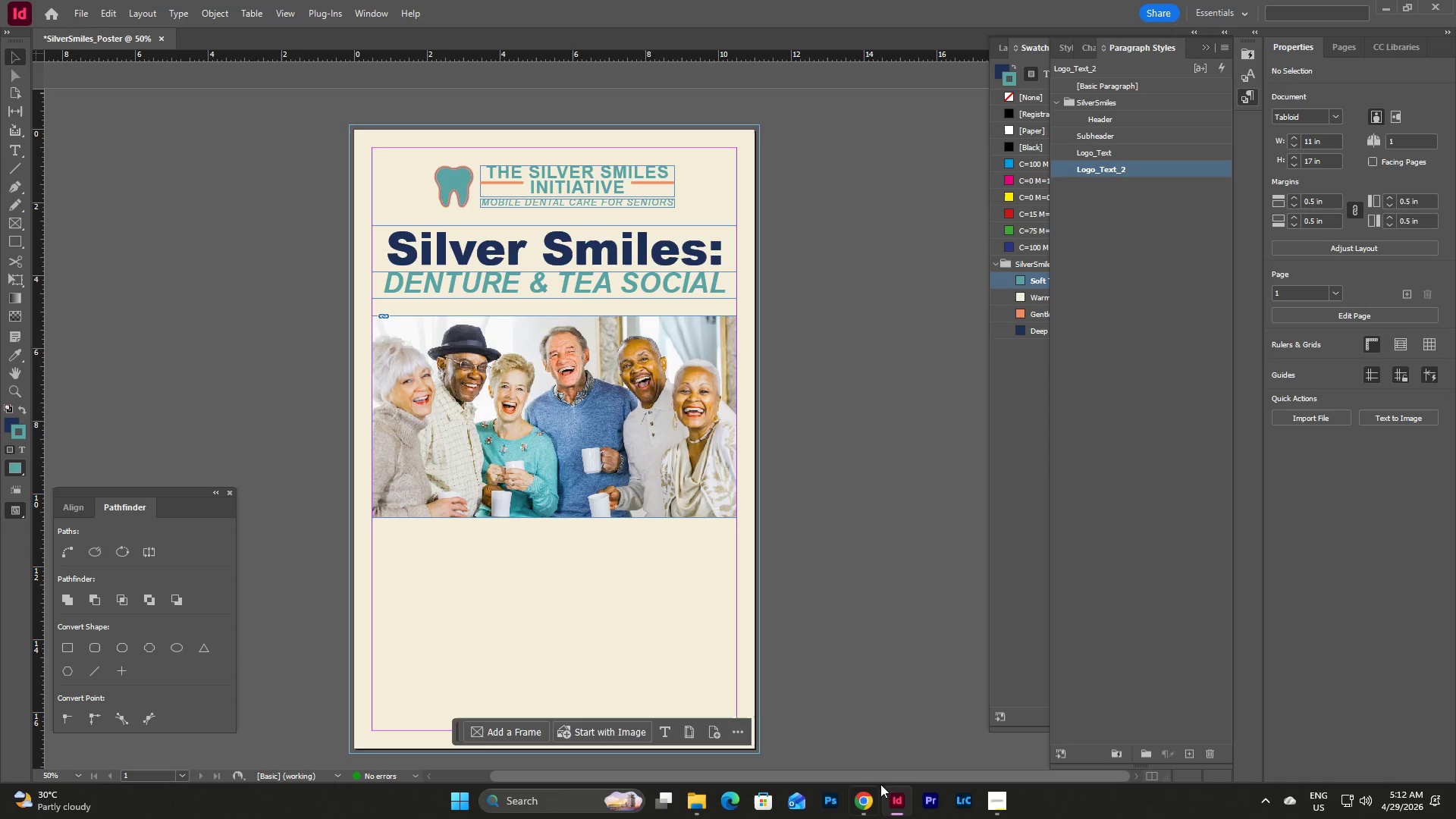 
left_click([875, 799])
 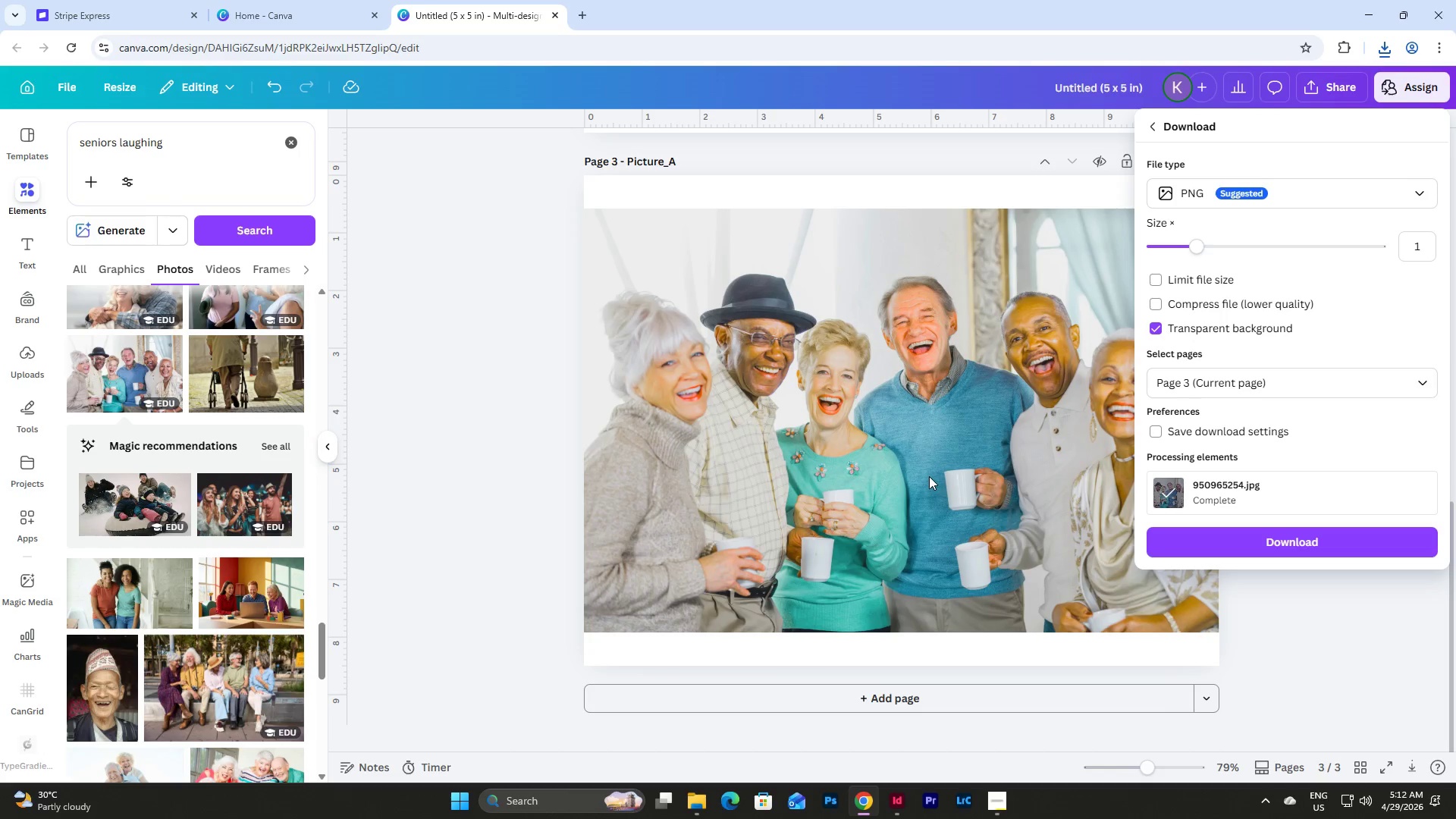 
left_click([929, 476])
 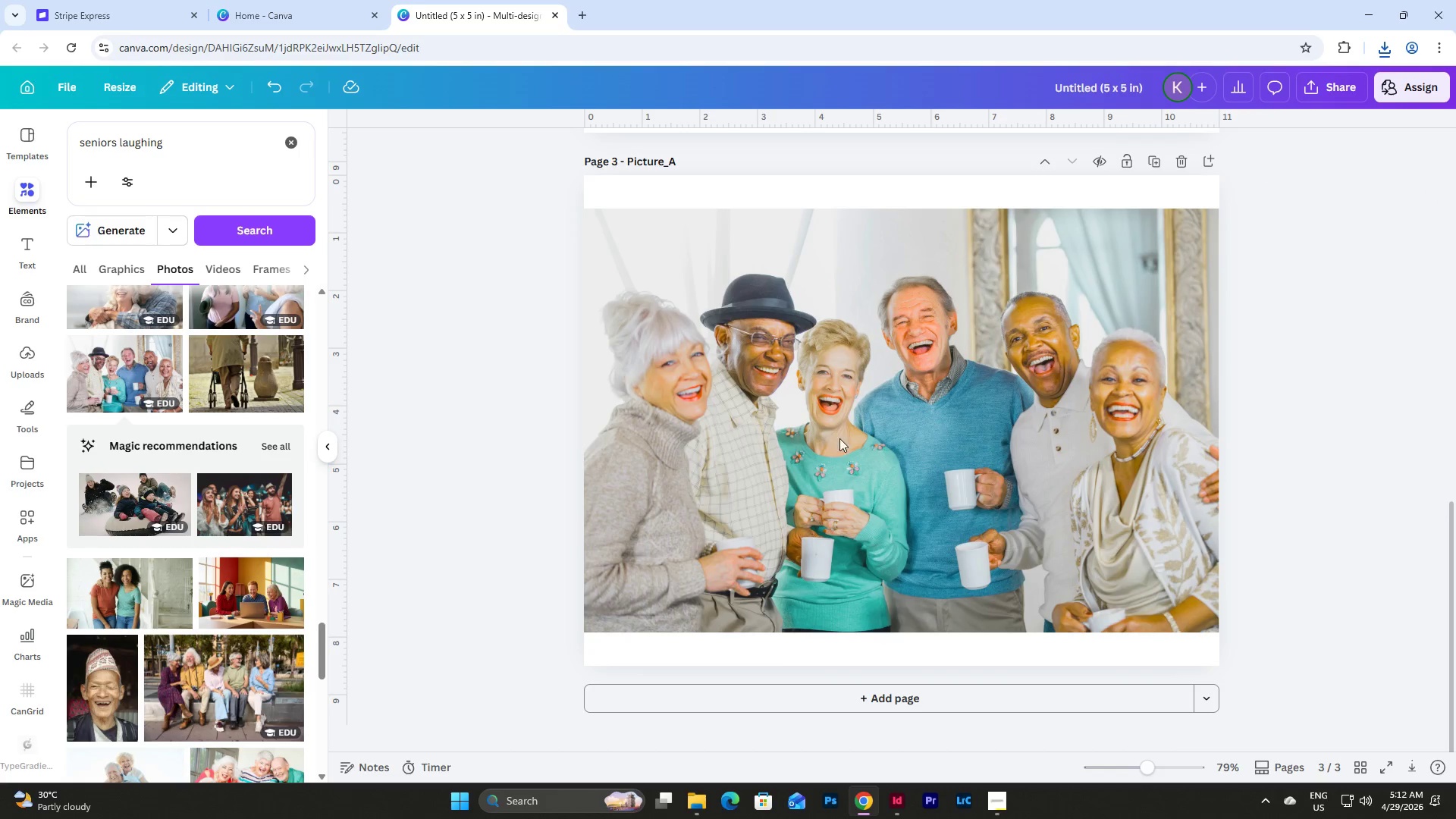 
left_click([829, 435])
 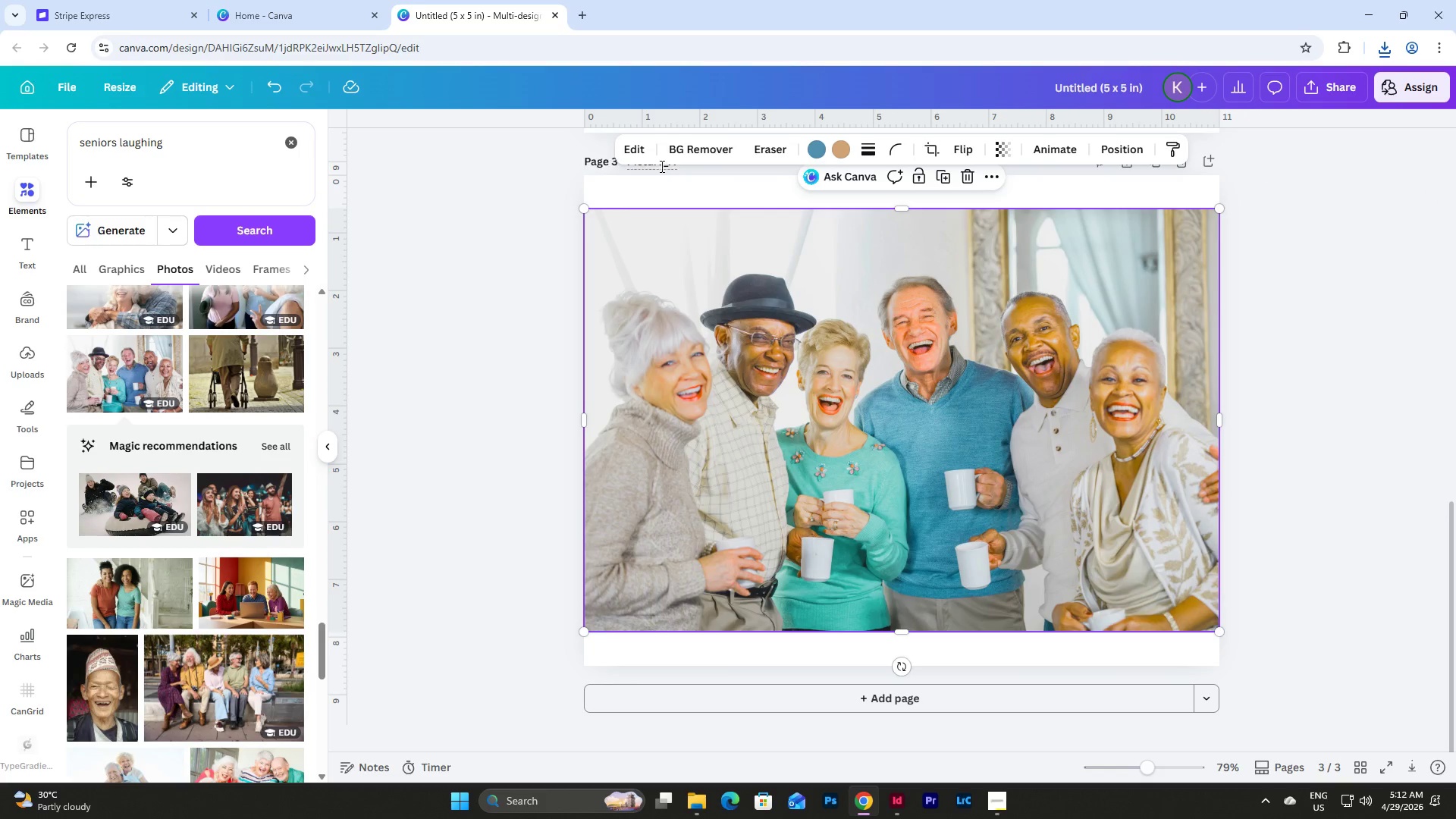 
left_click([647, 152])
 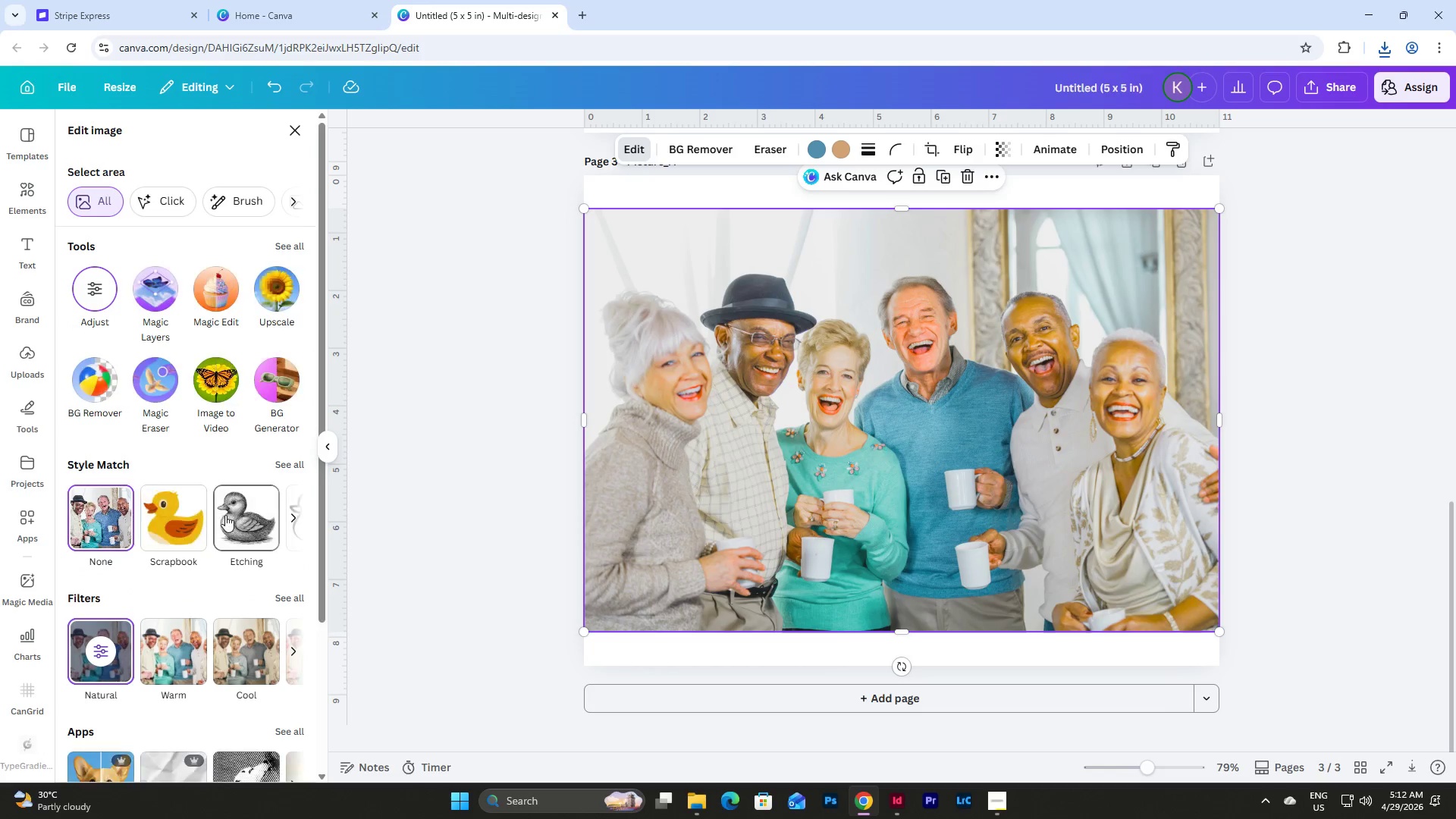 
scroll: coordinate [275, 527], scroll_direction: down, amount: 3.0
 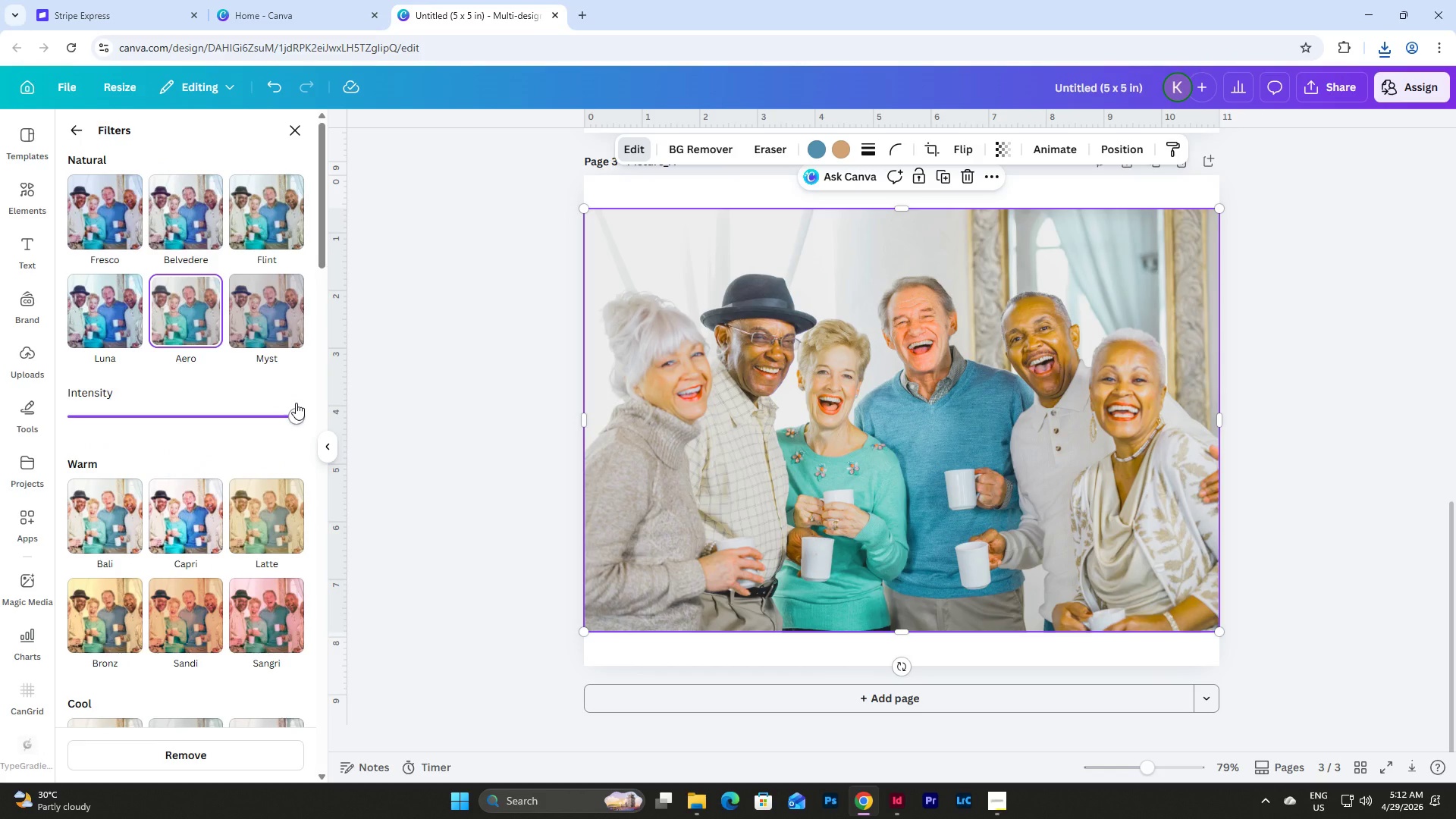 
left_click([264, 227])
 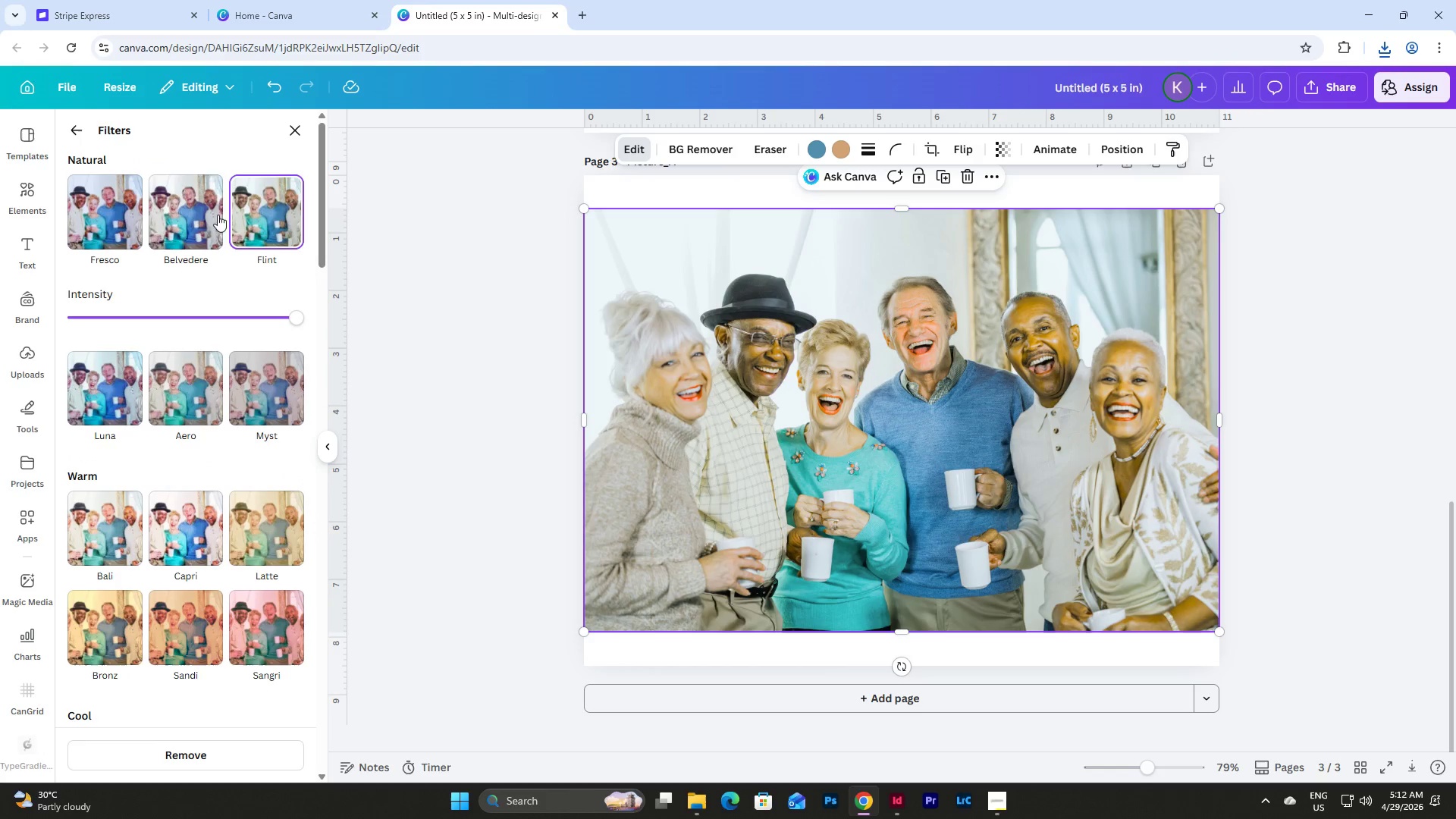 
left_click([196, 204])
 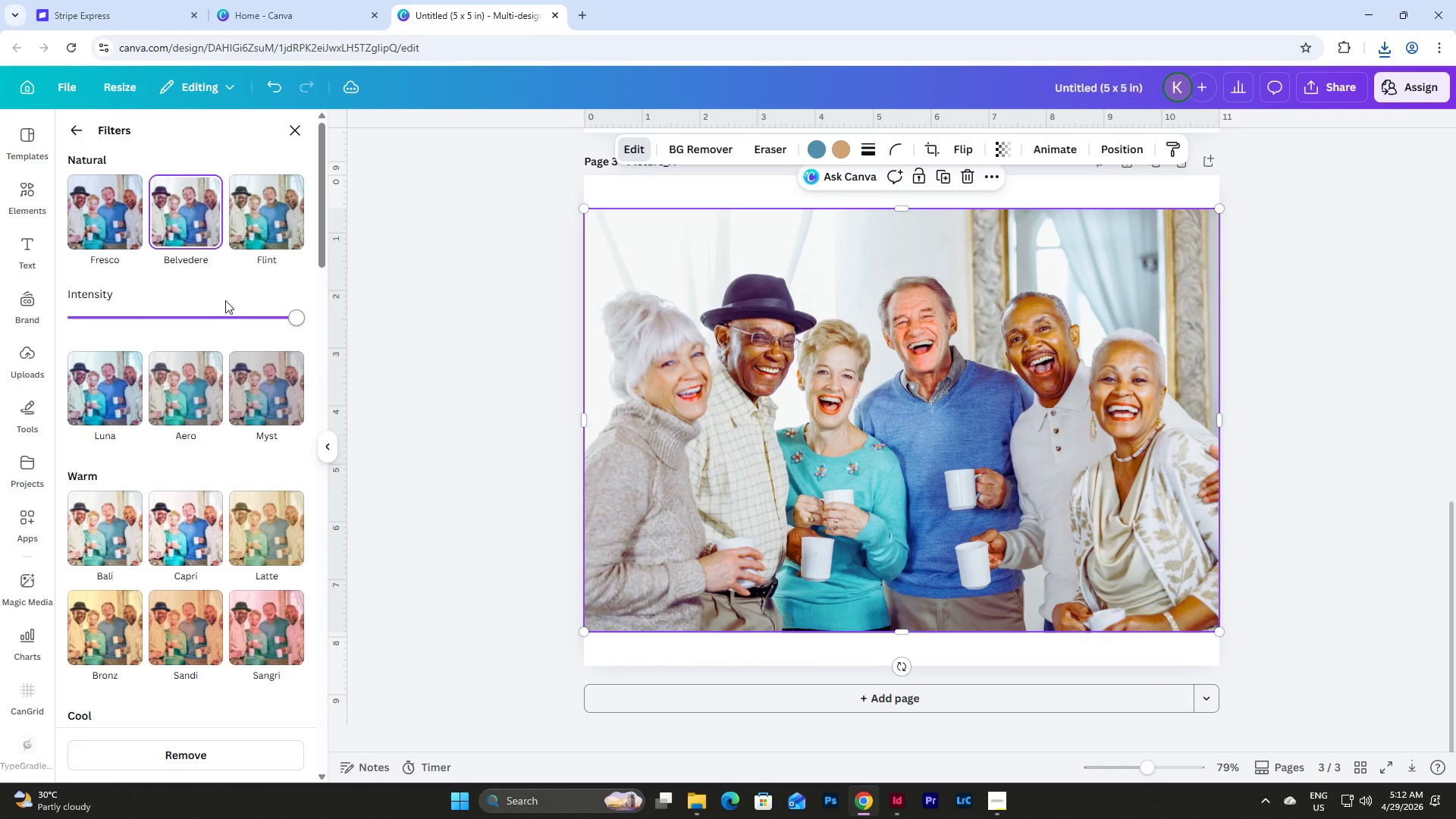 
left_click([187, 384])
 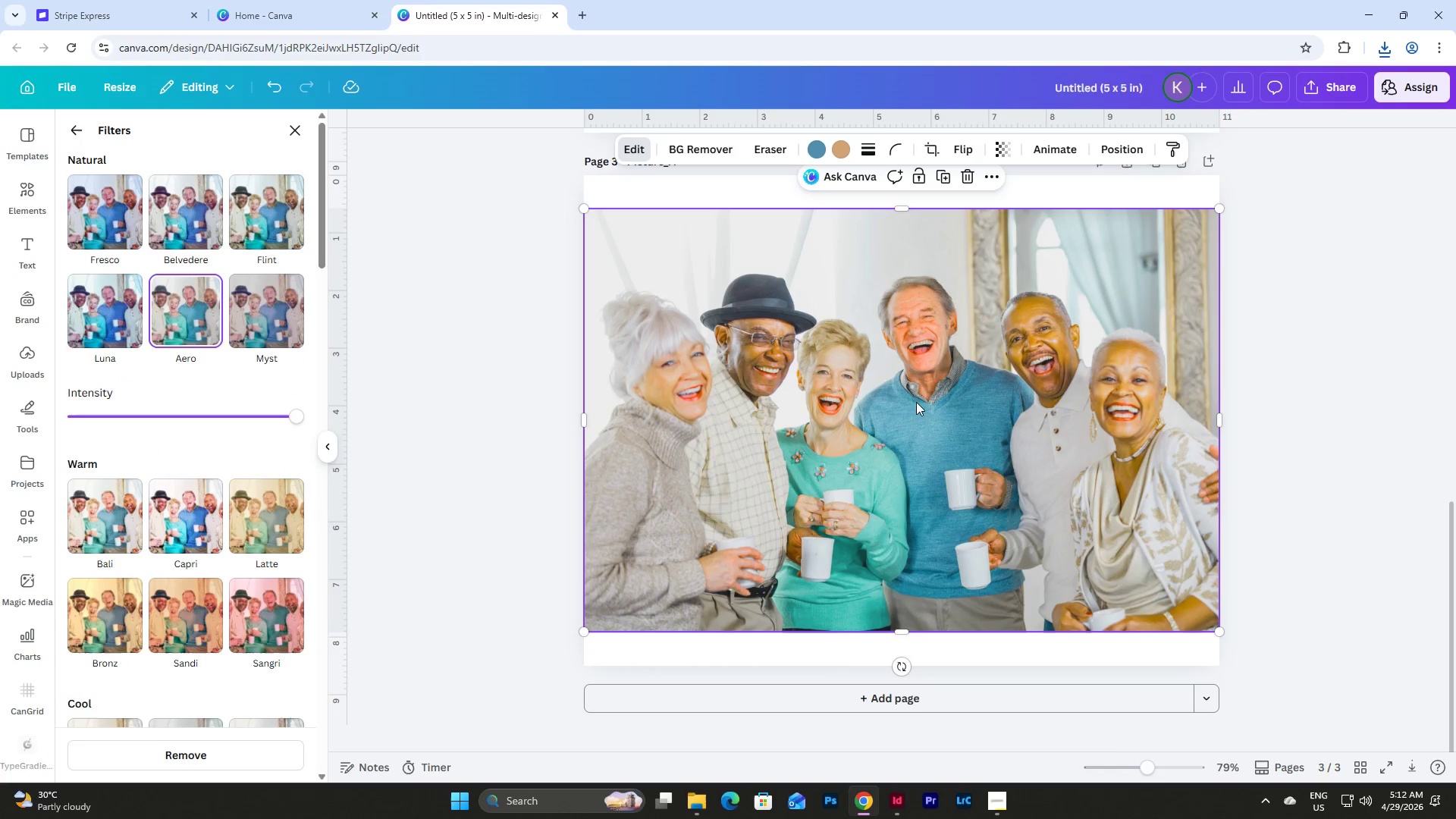 
scroll: coordinate [204, 309], scroll_direction: down, amount: 7.0
 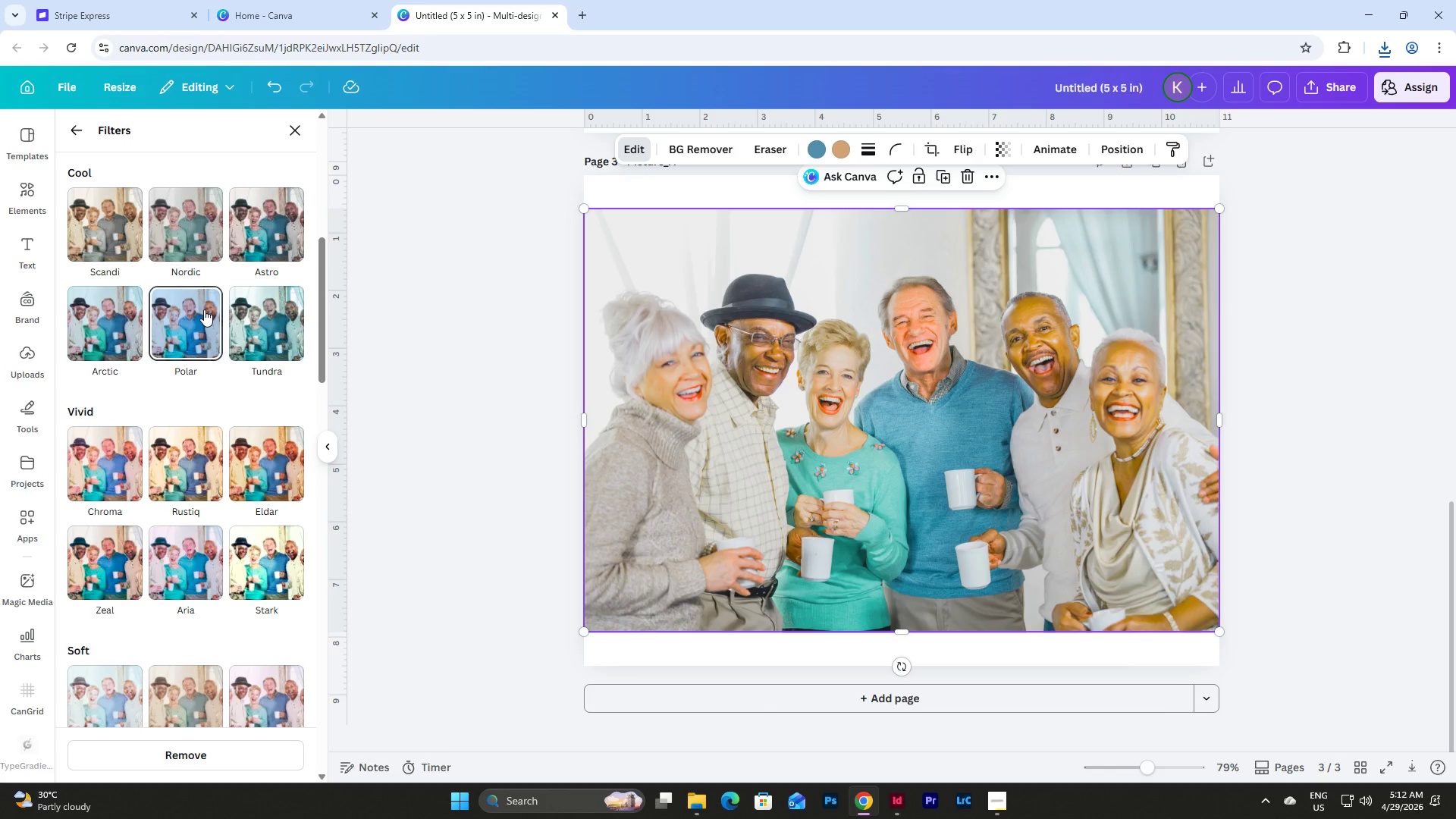 
scroll: coordinate [204, 309], scroll_direction: up, amount: 11.0
 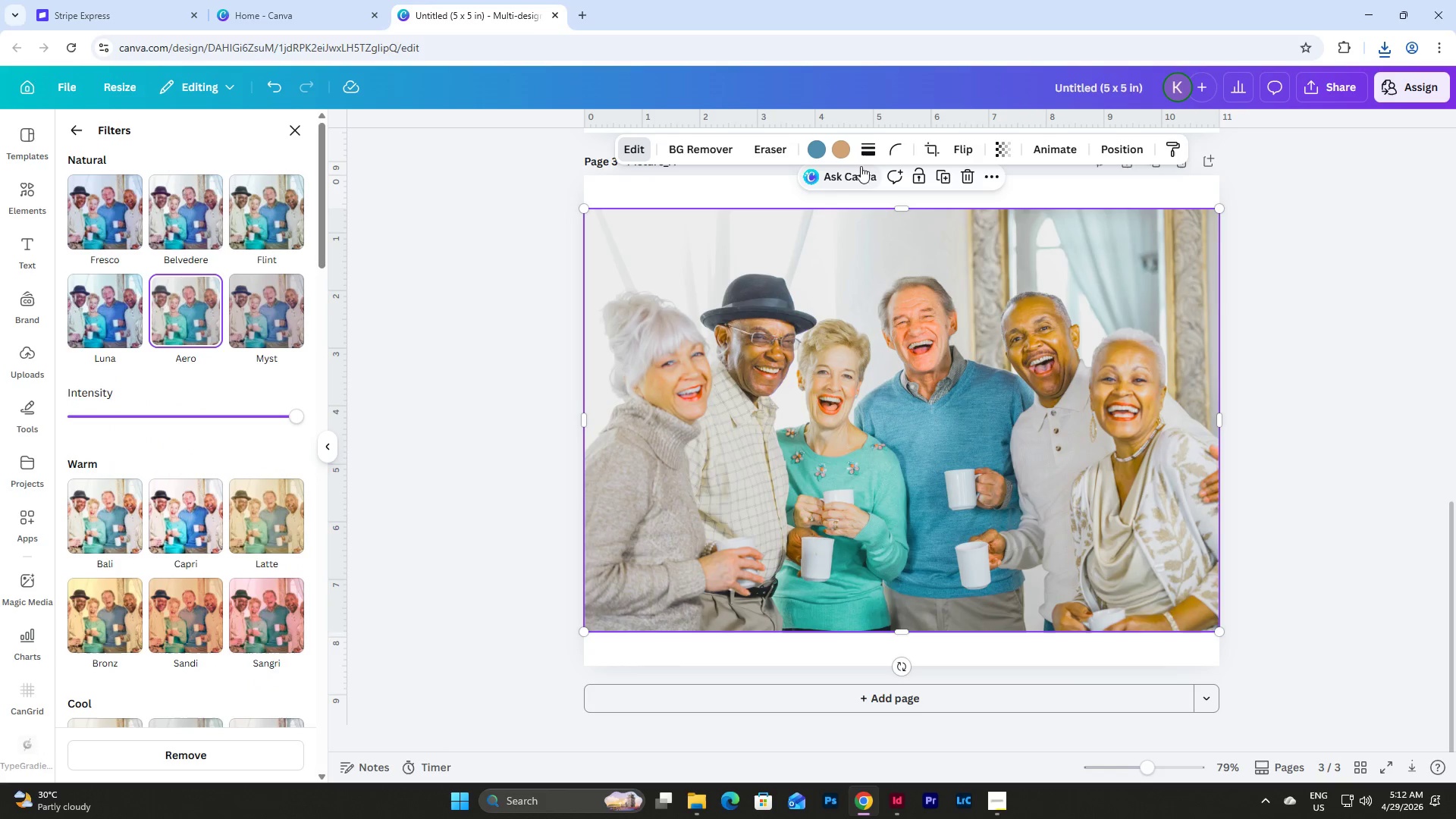 
left_click([849, 146])
 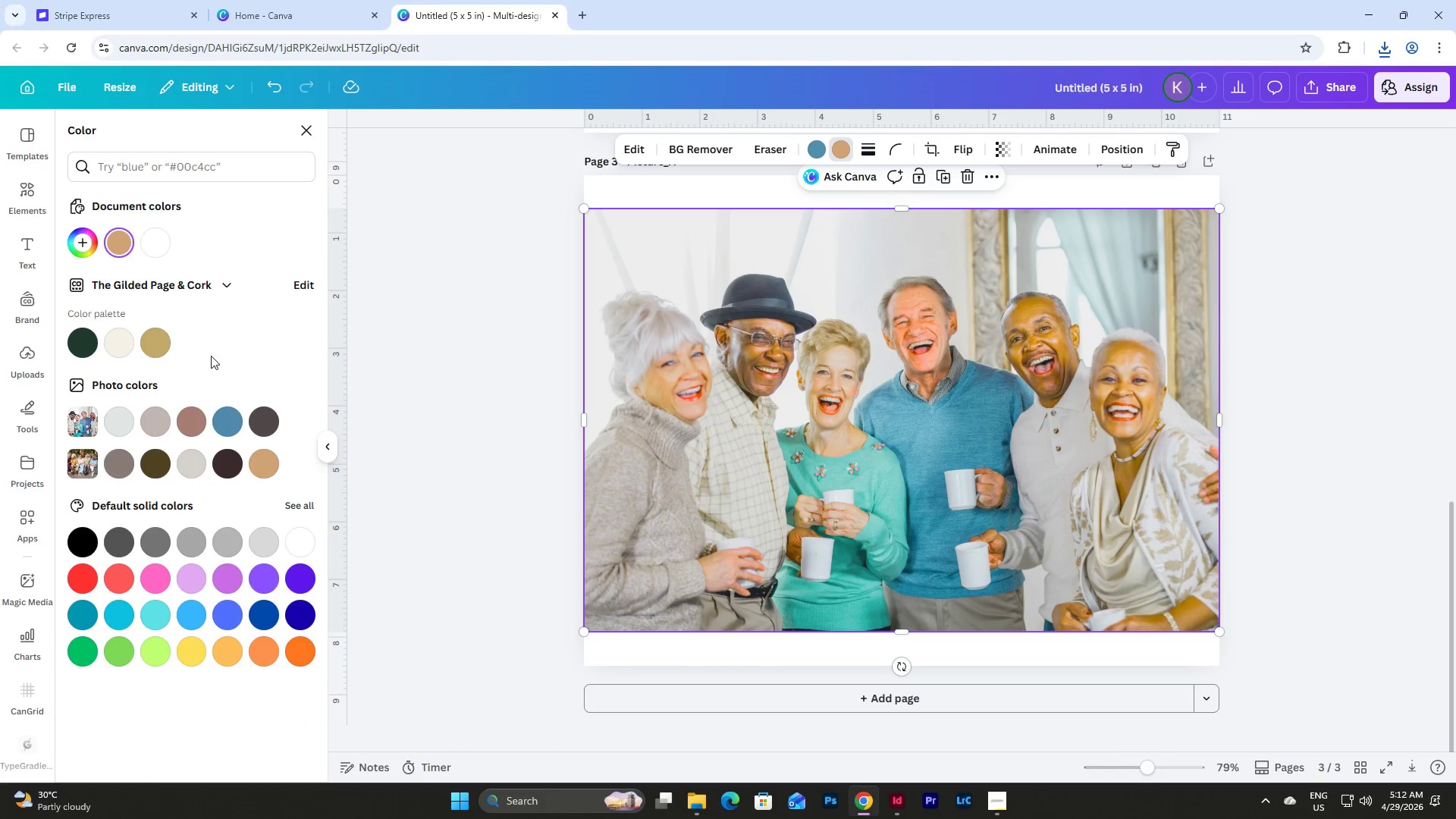 
scroll: coordinate [158, 309], scroll_direction: up, amount: 1.0
 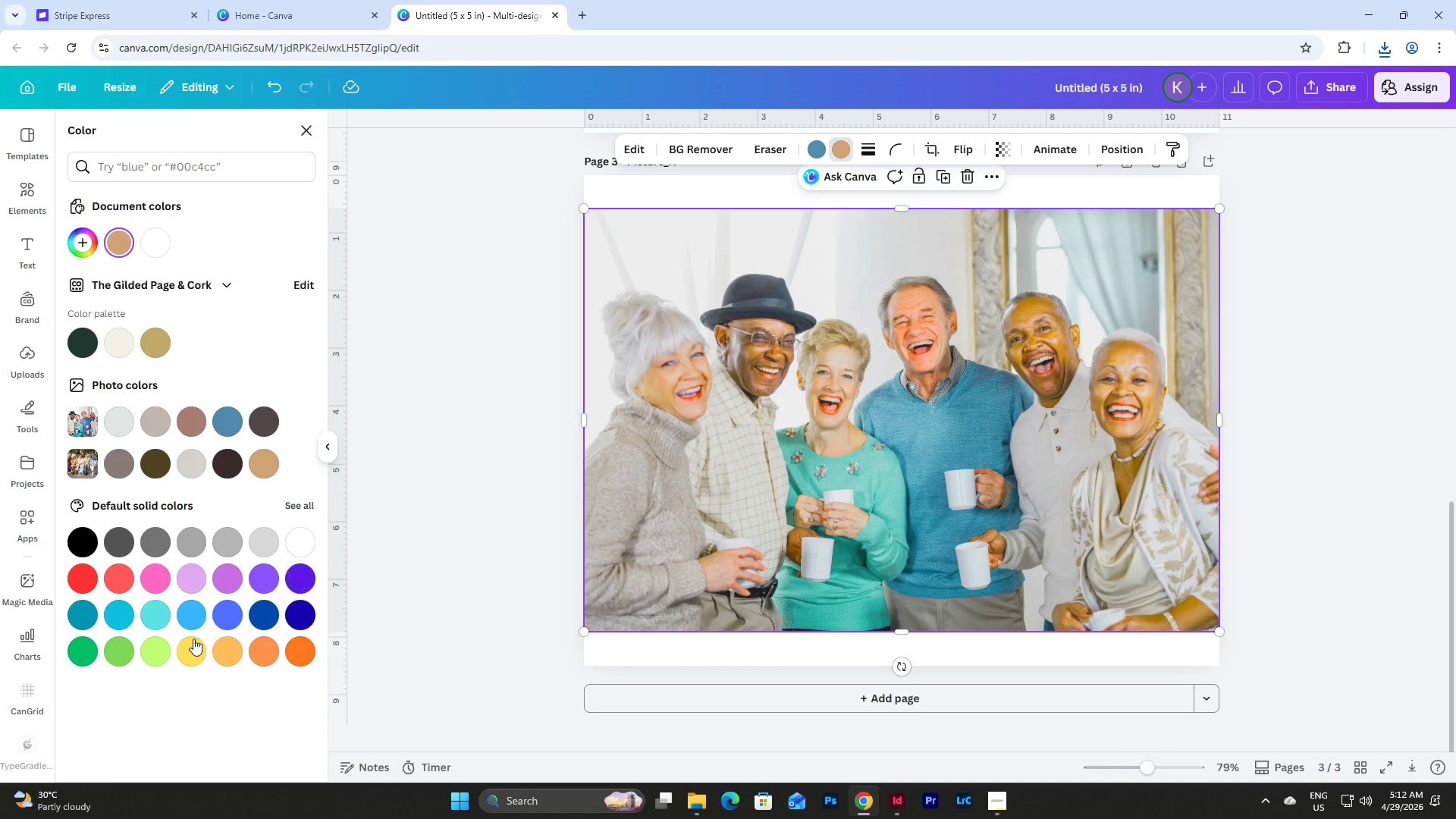 
left_click([193, 422])
 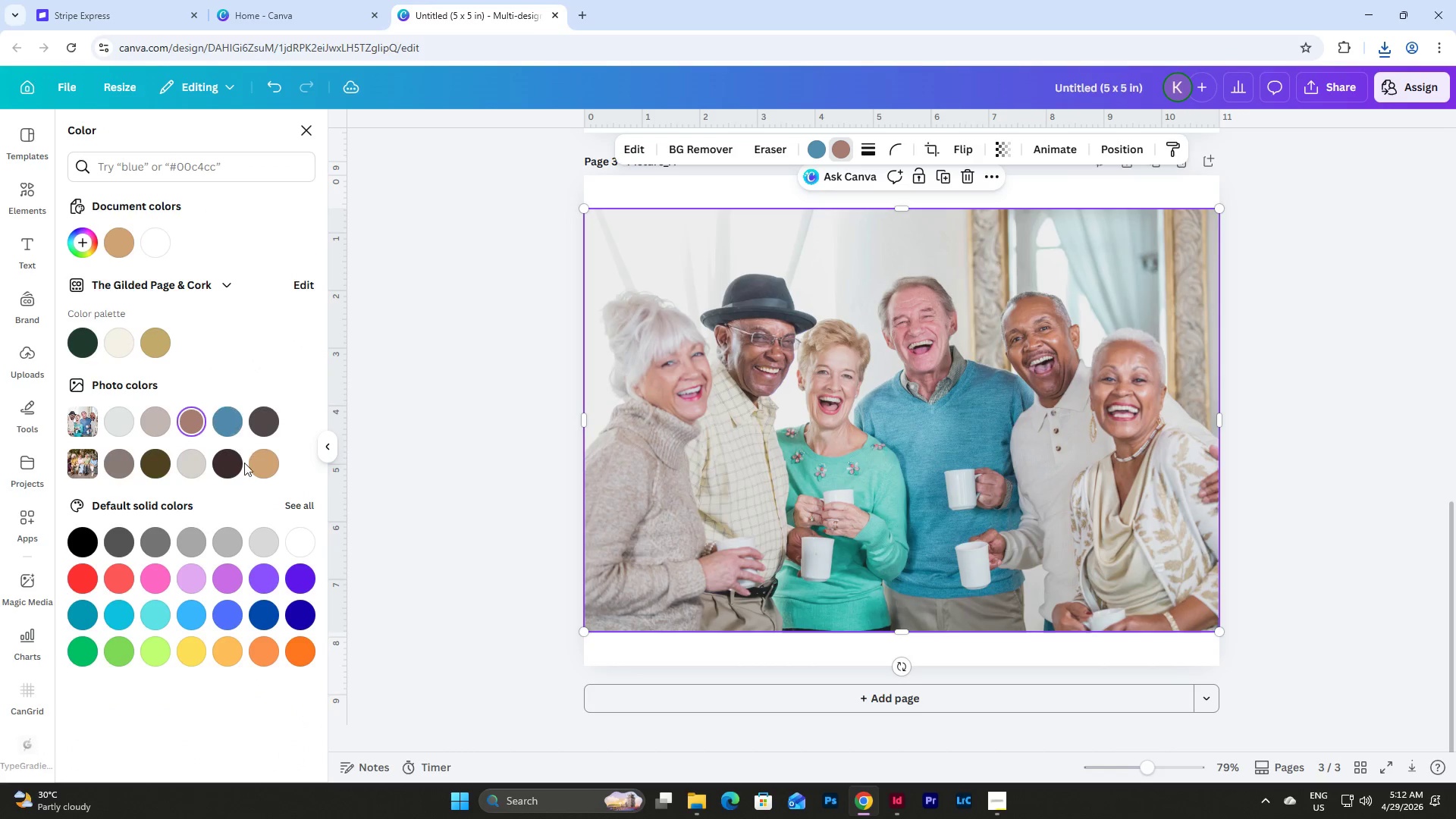 
left_click([190, 467])
 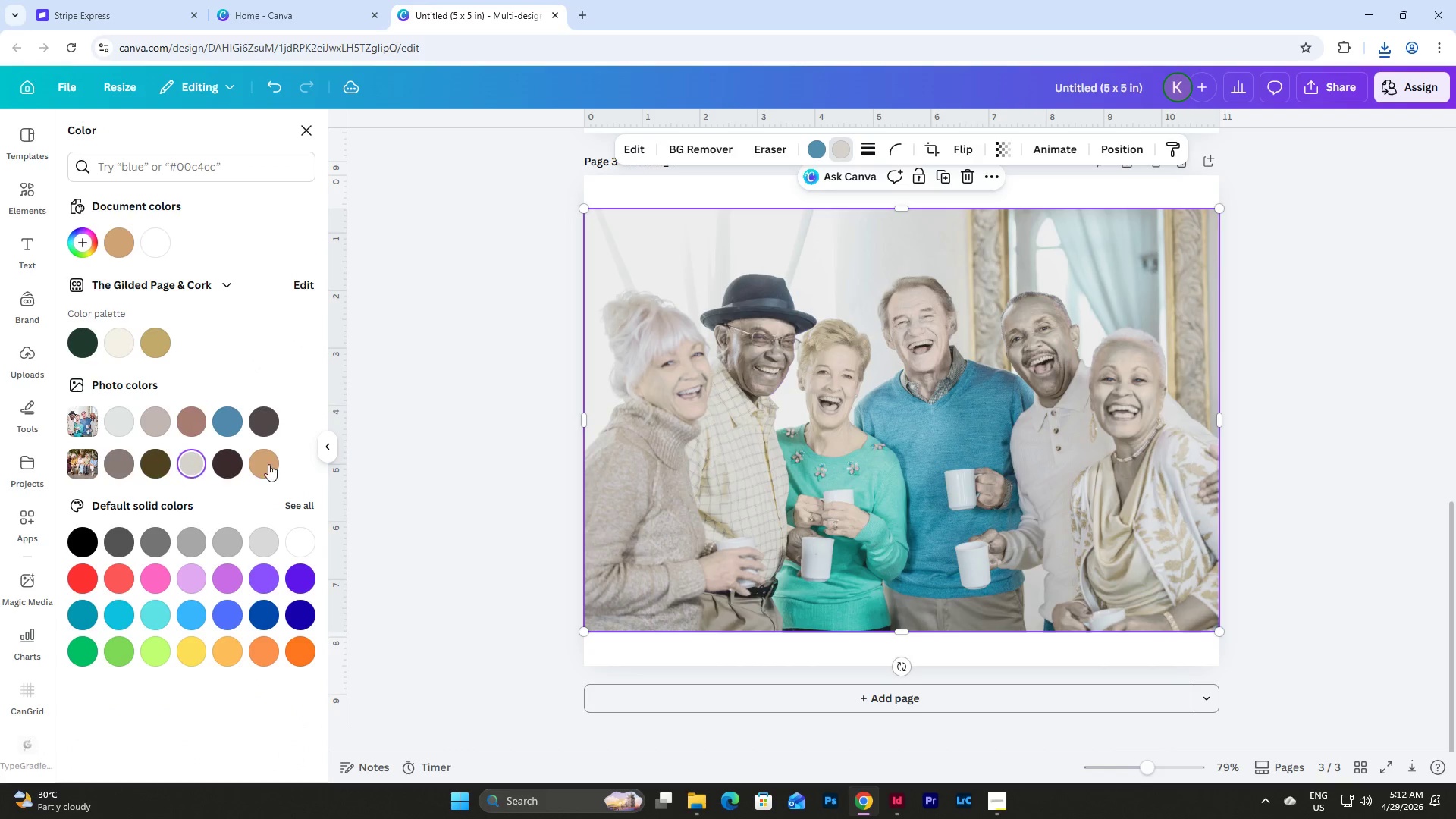 
left_click([266, 464])
 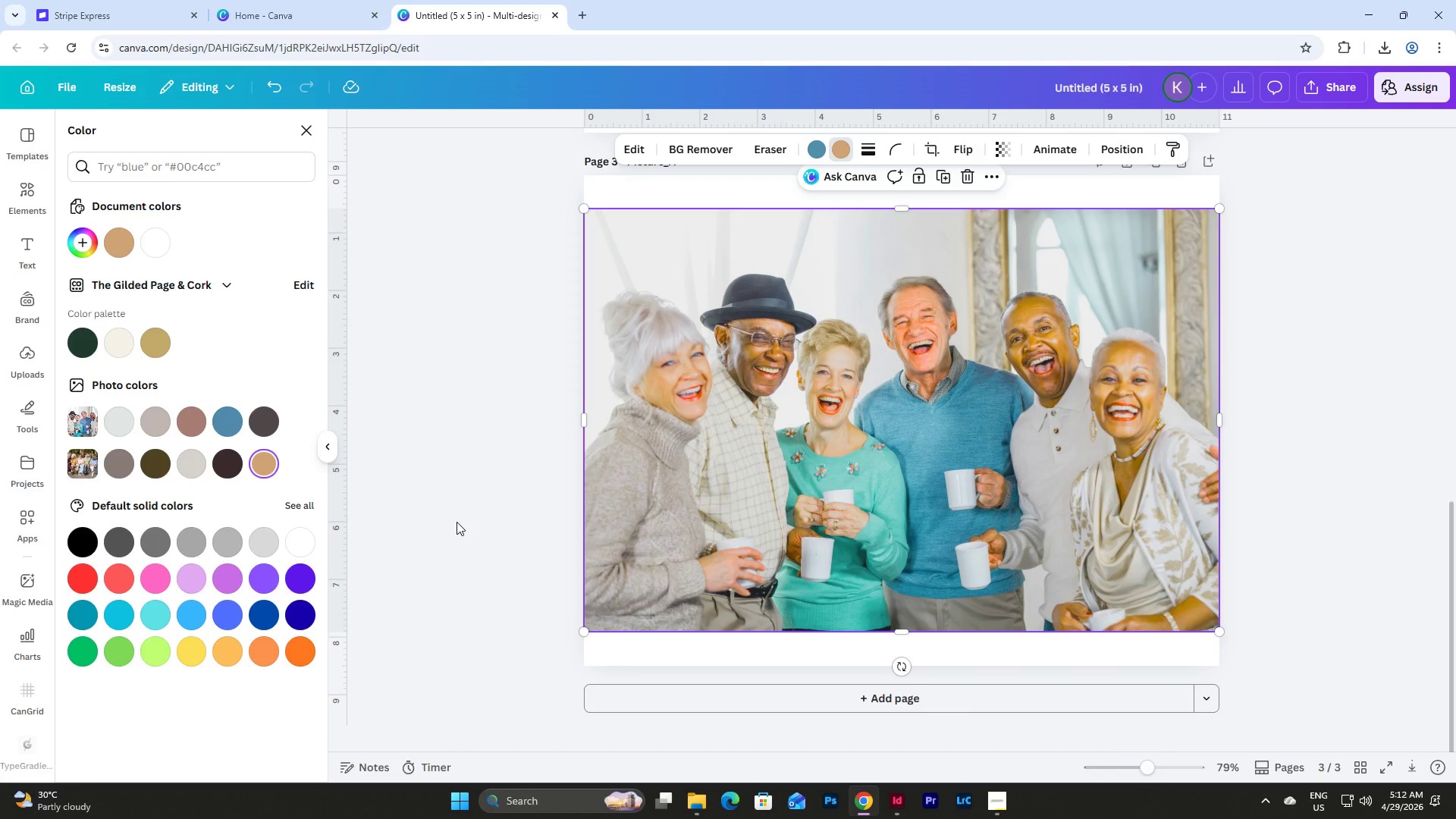 
left_click([1004, 651])
 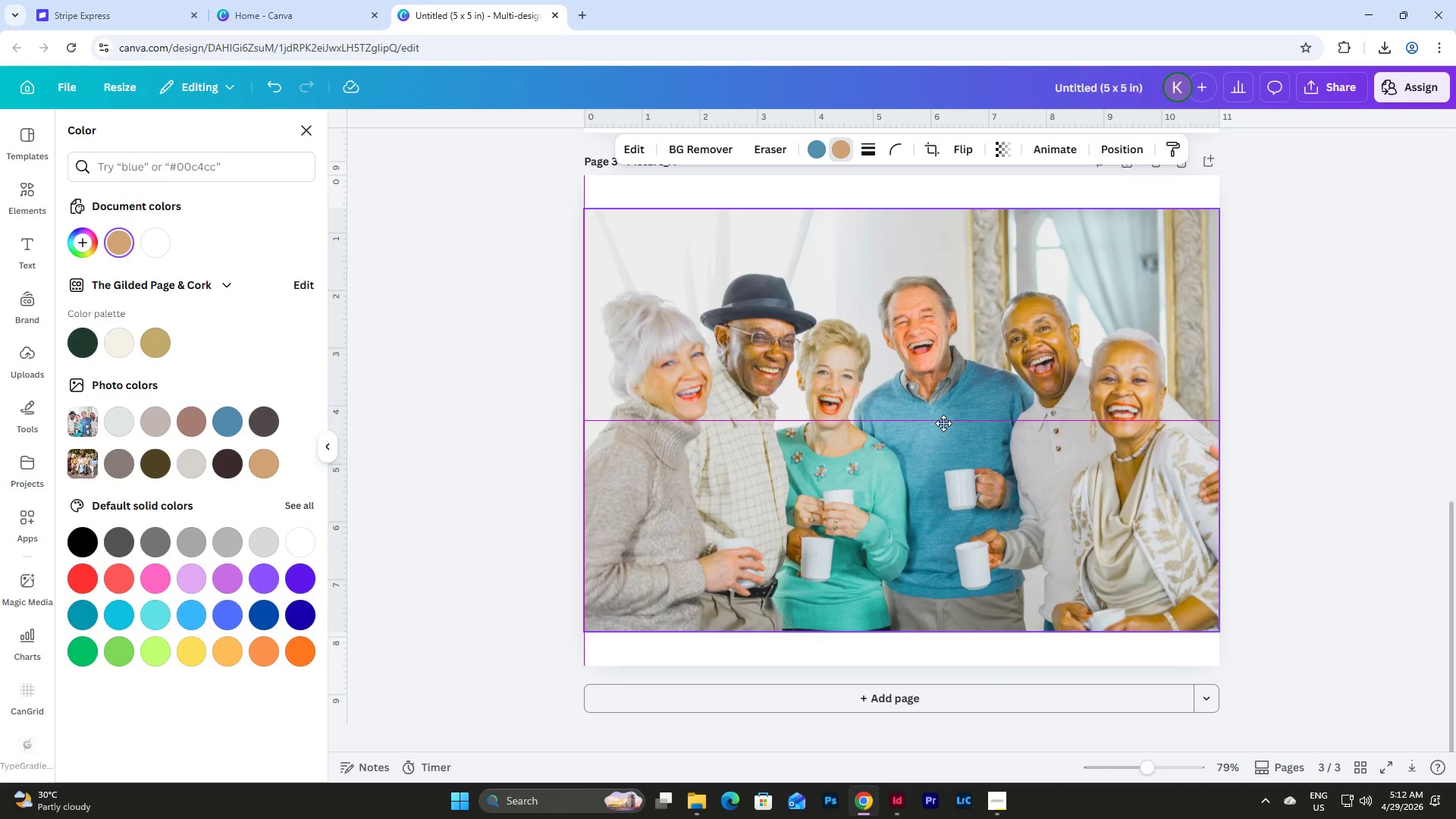 
wait(8.58)
 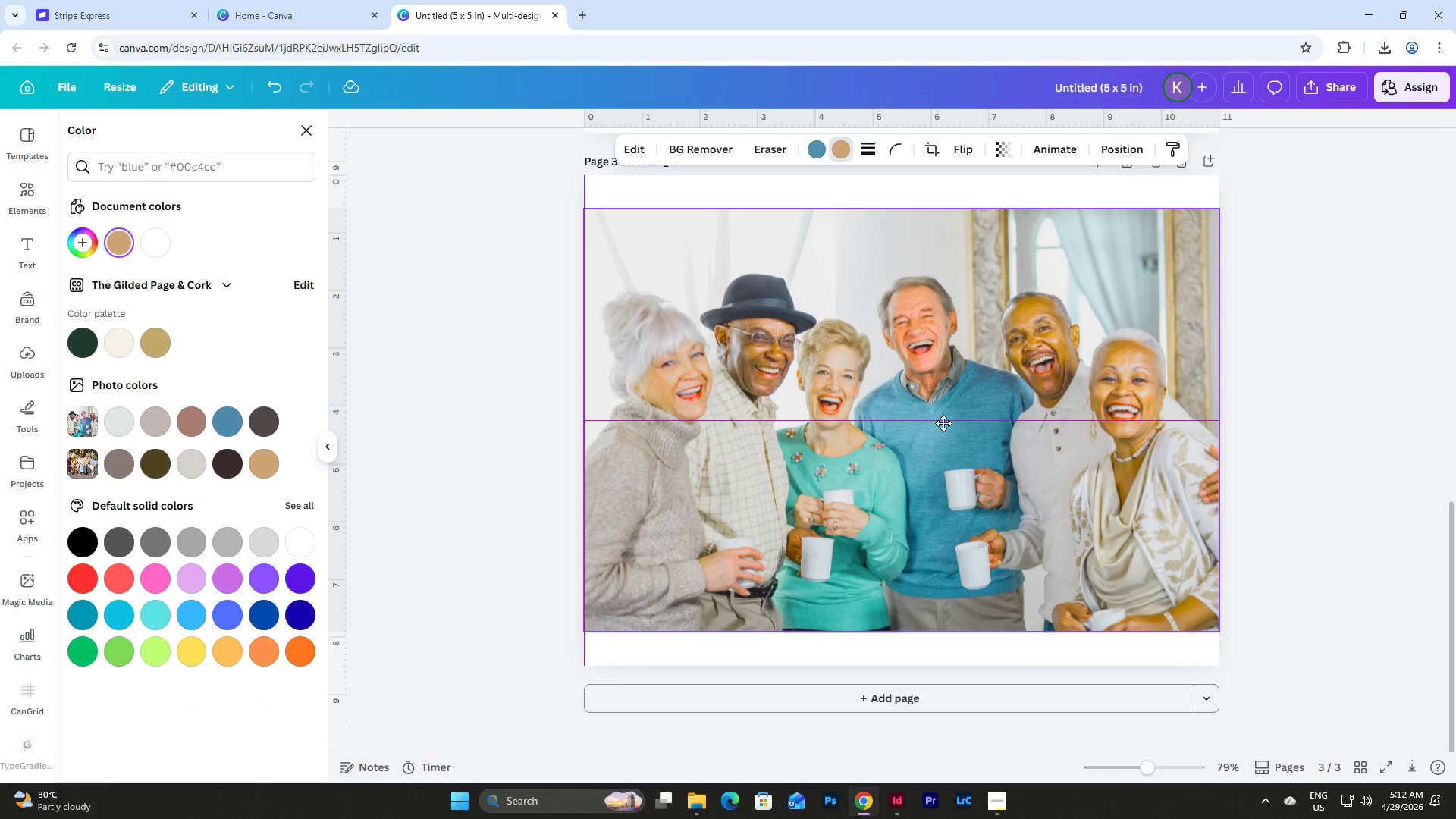 
double_click([1325, 88])
 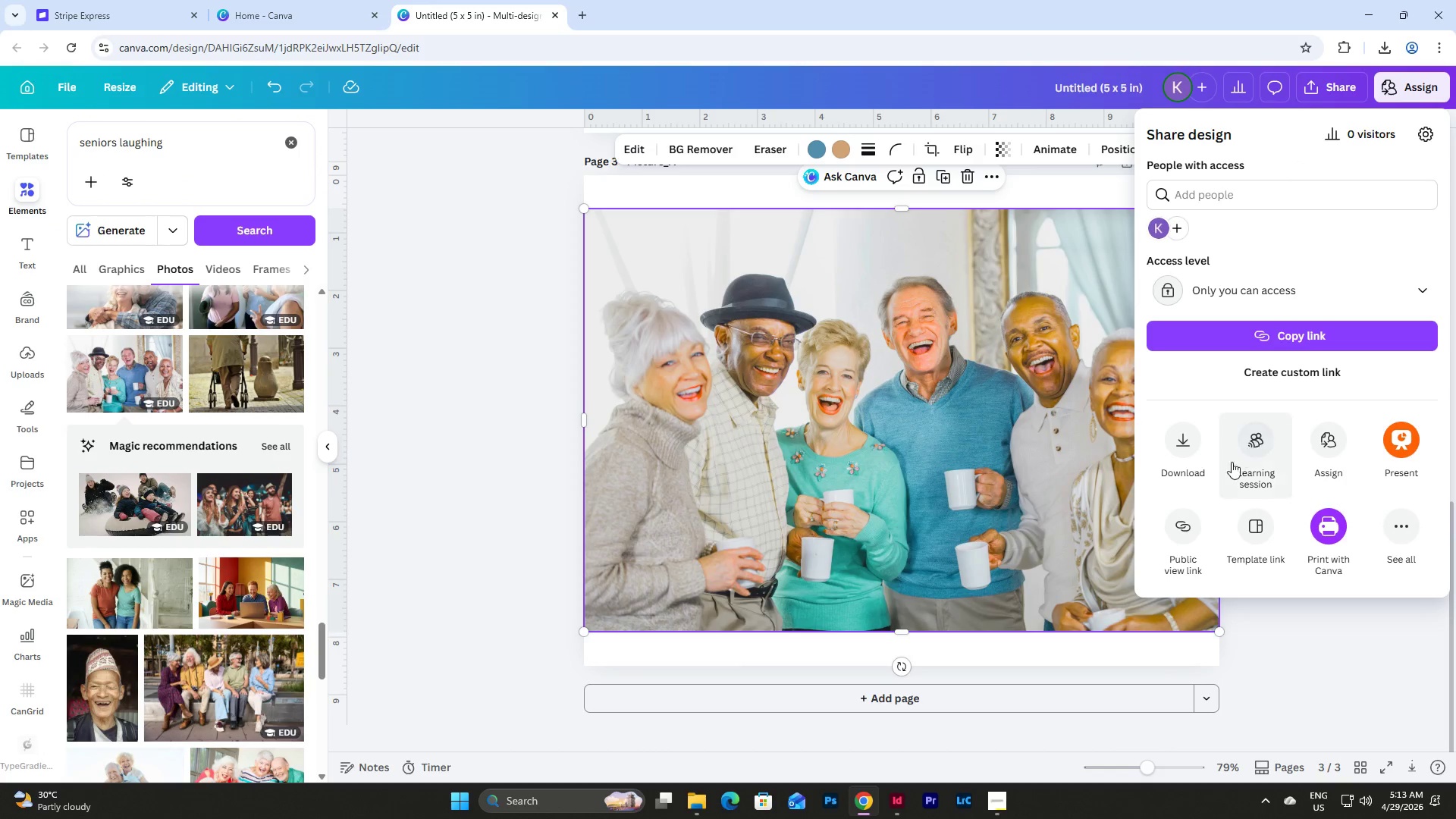 
left_click([1188, 447])
 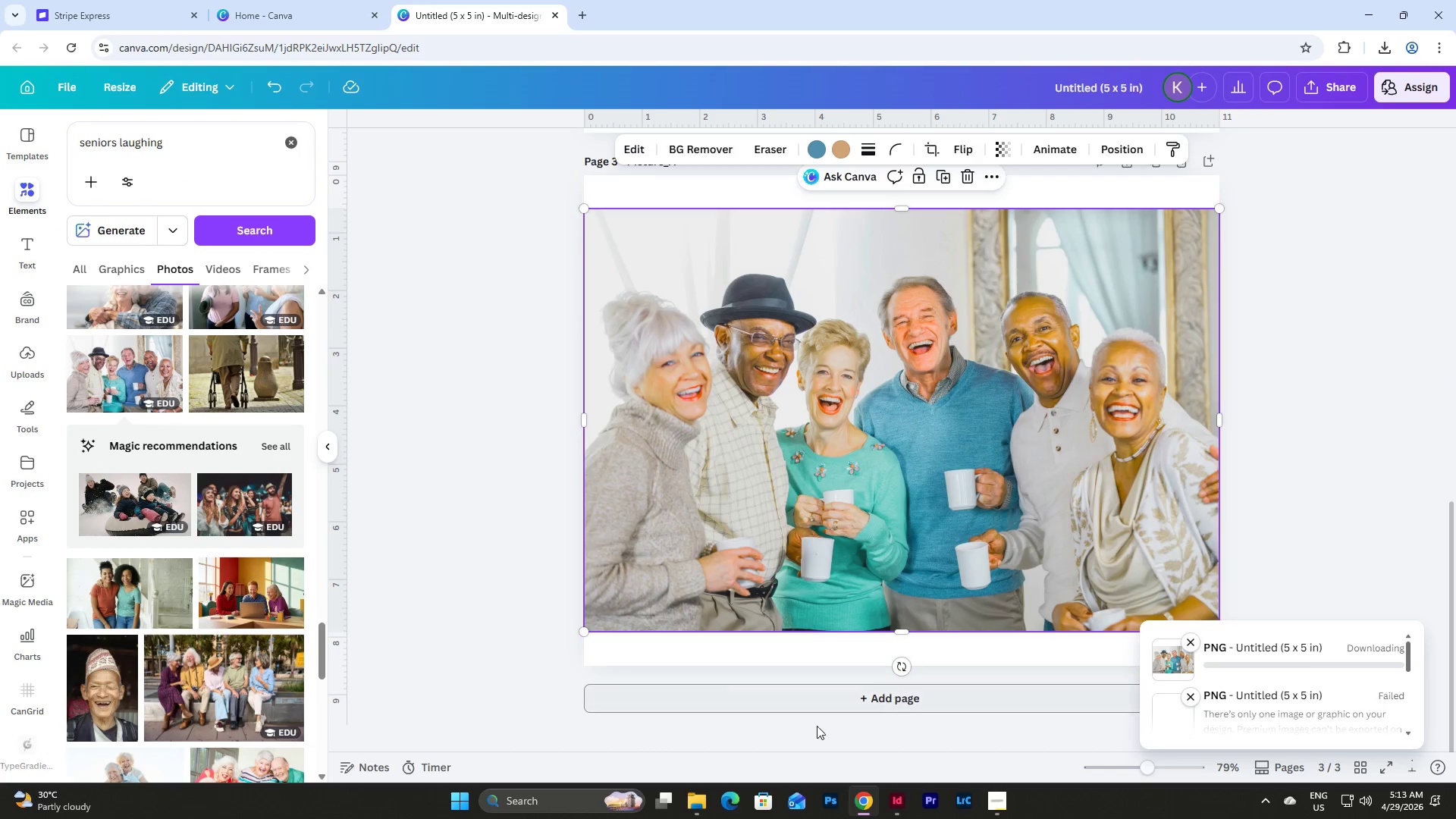 
left_click([895, 795])
 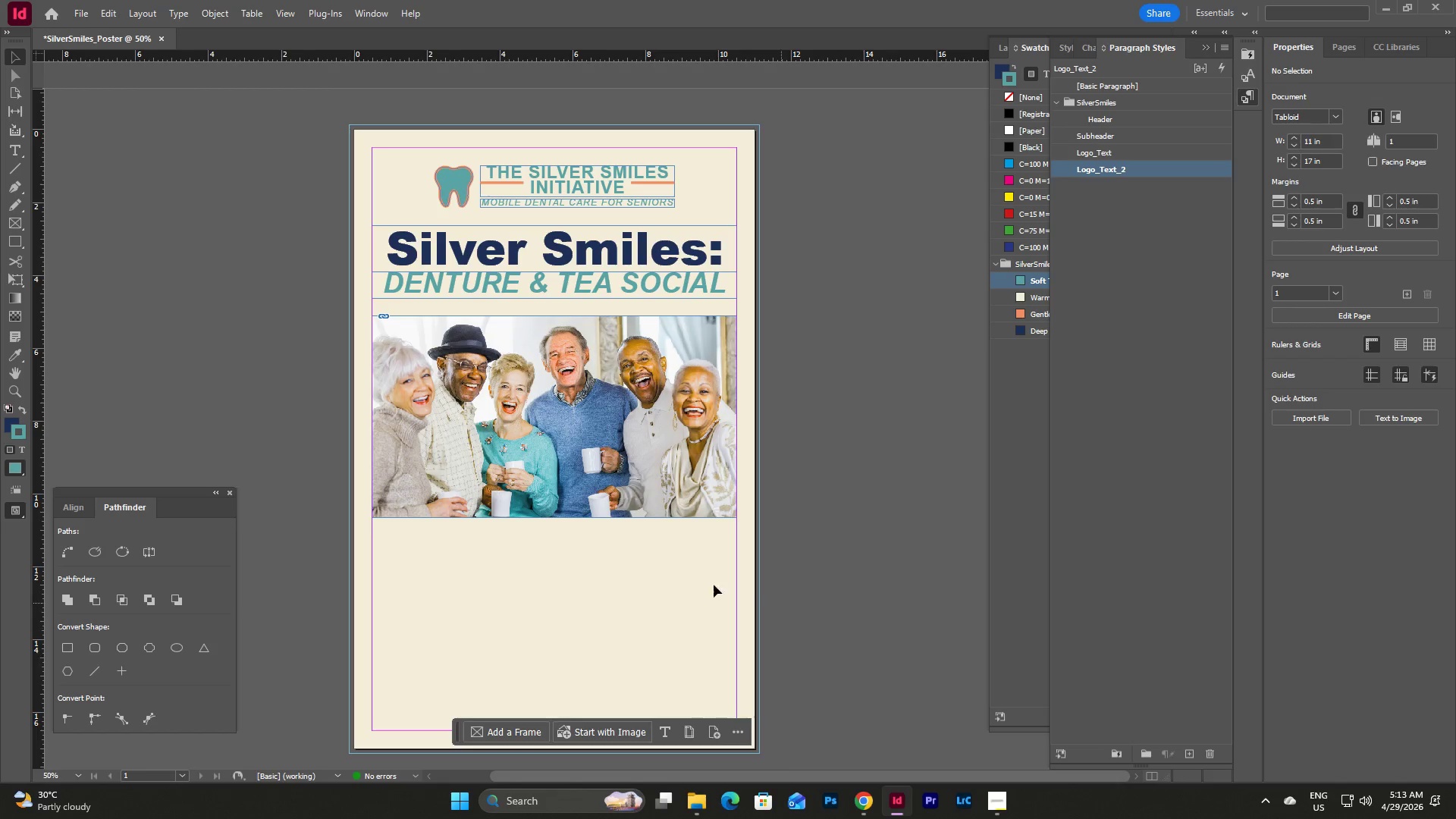 
left_click([662, 617])
 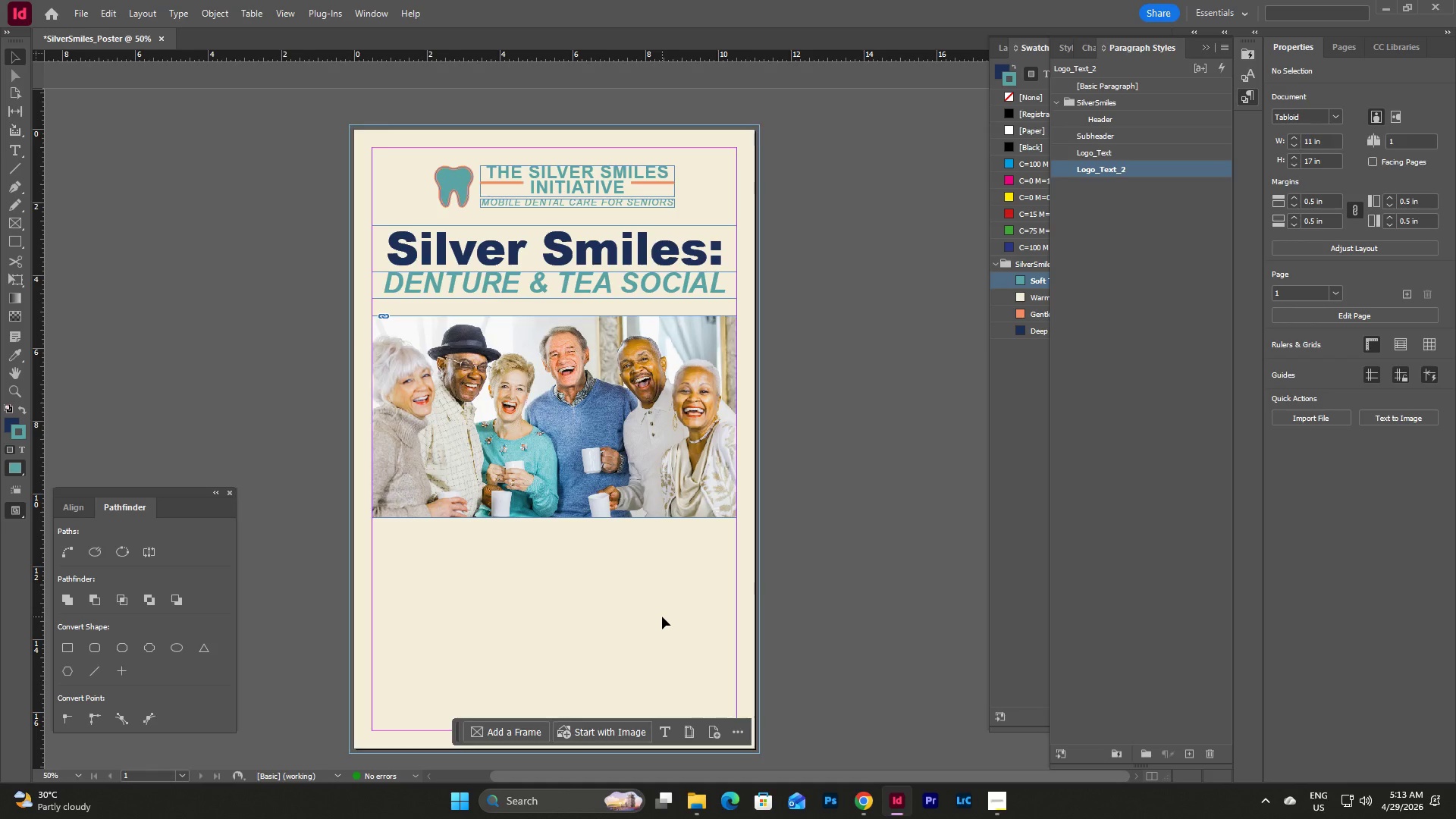 
type(ww)
 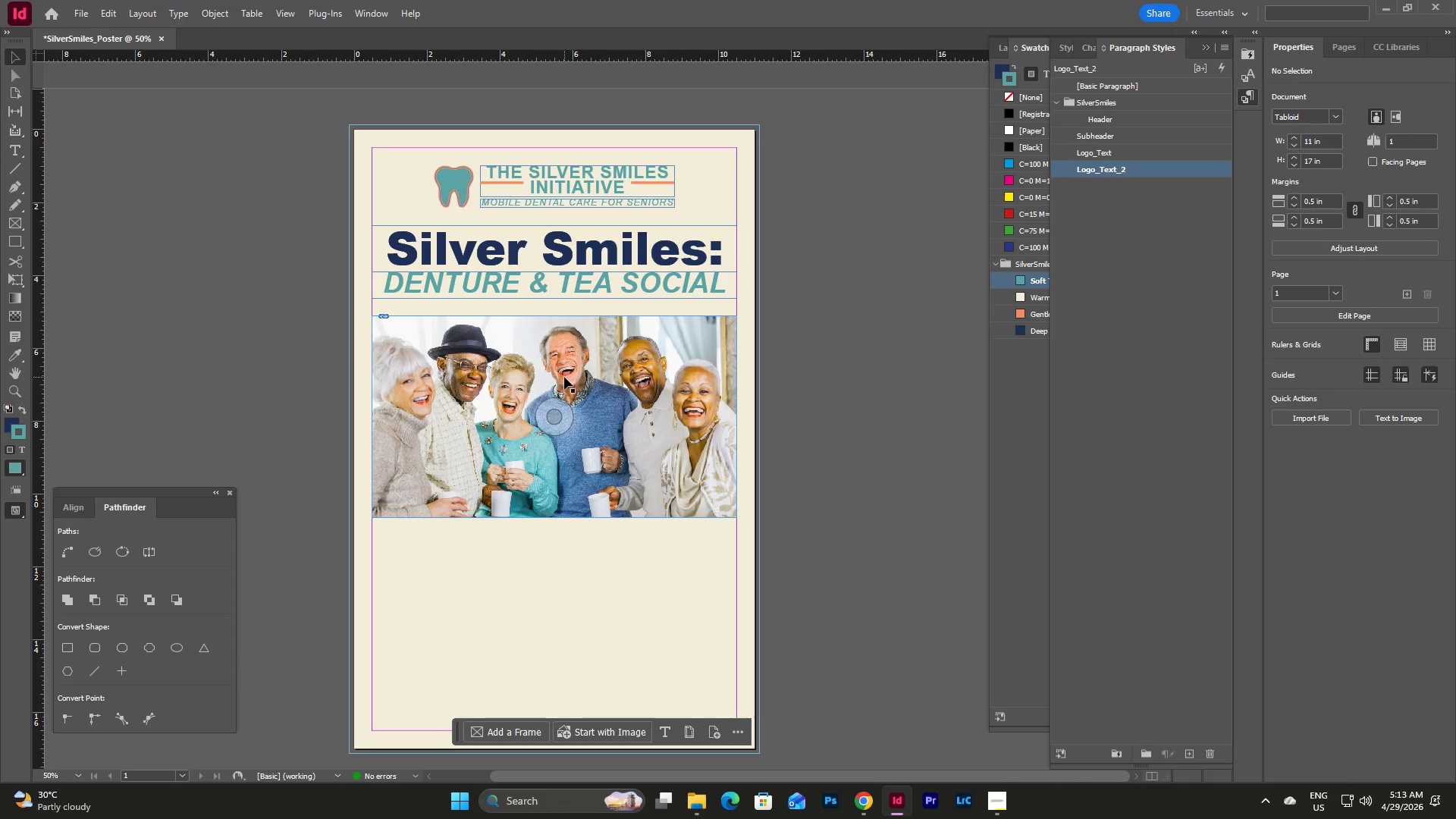 
double_click([564, 377])
 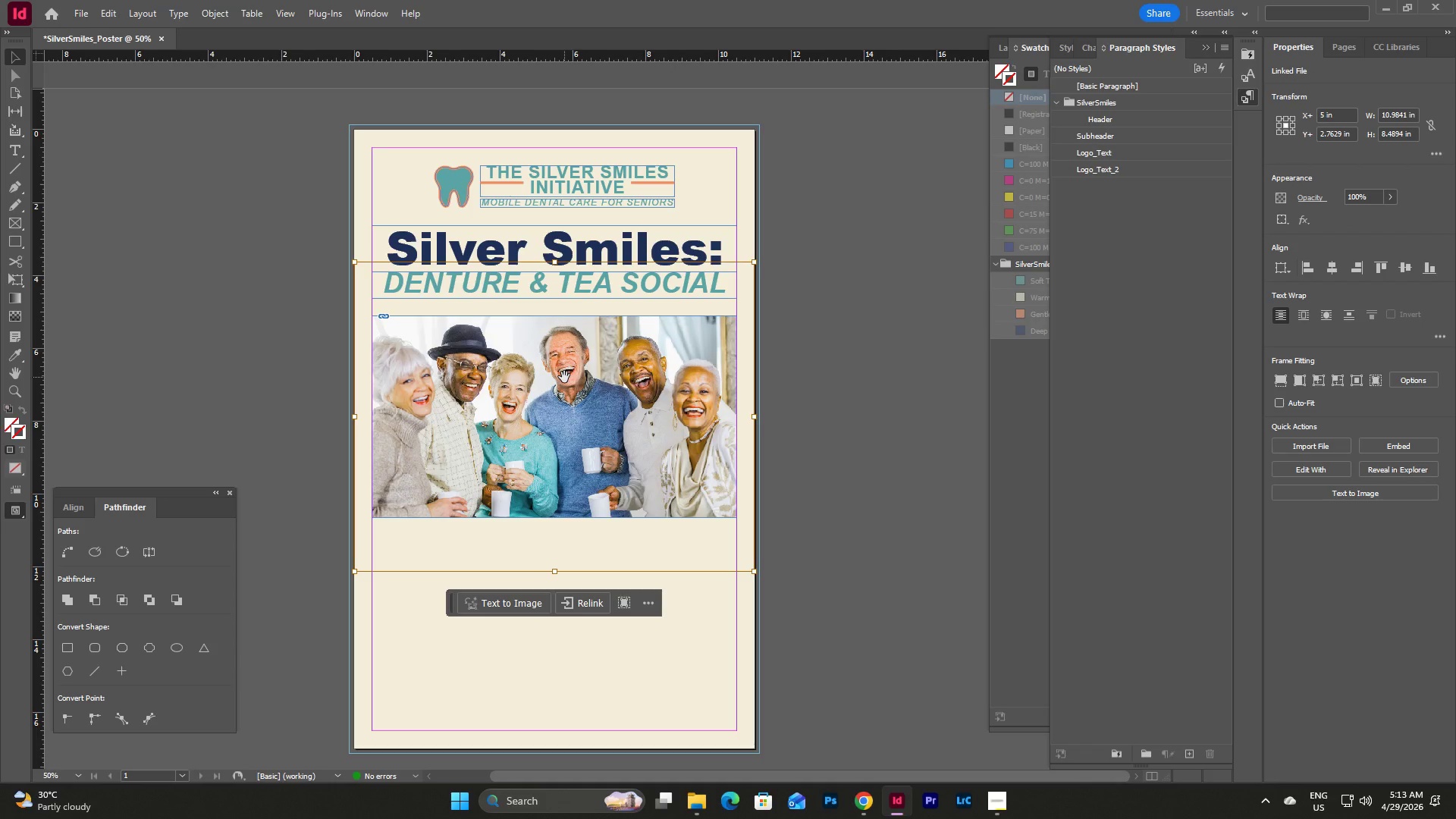 
key(Backspace)
 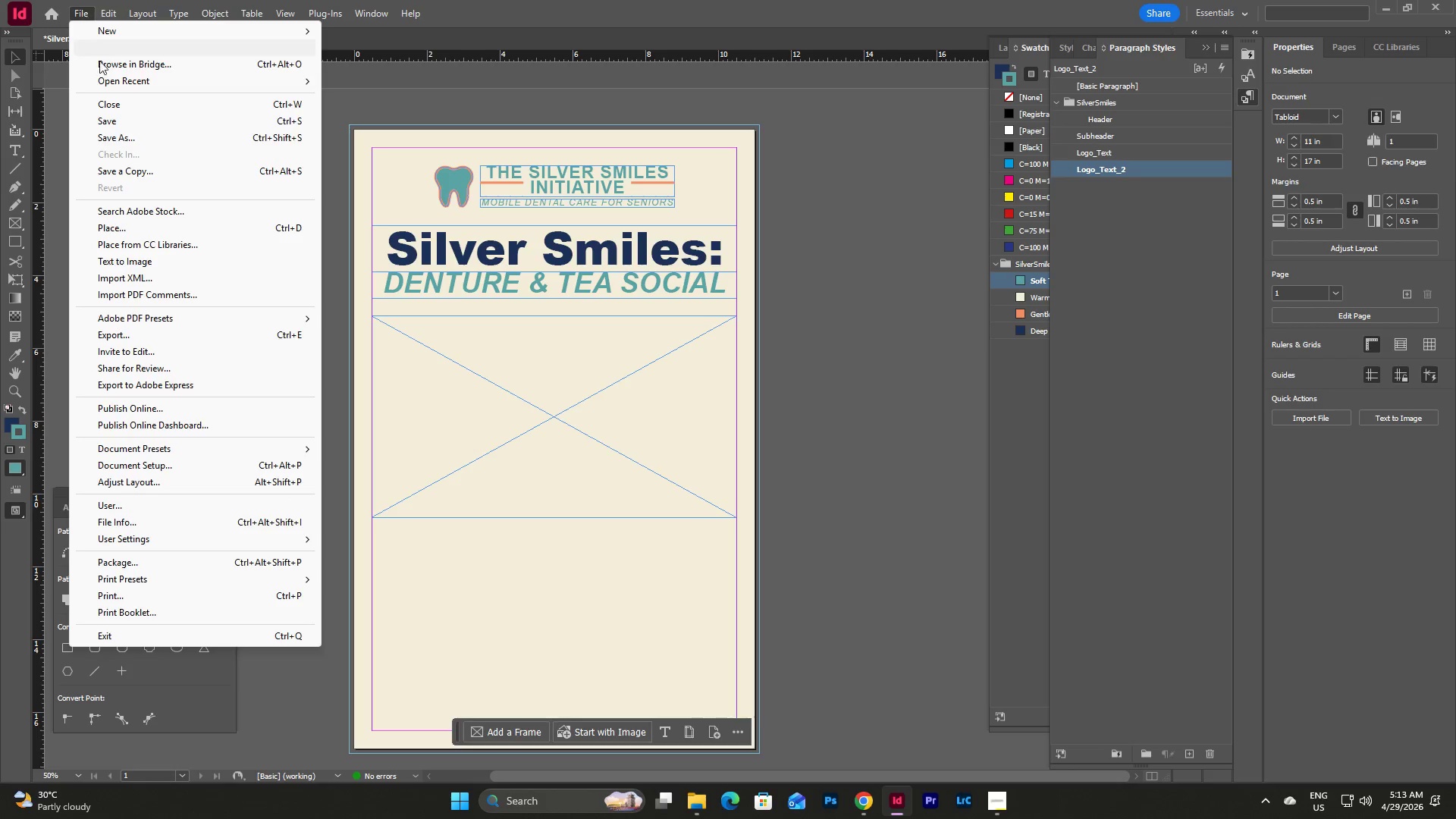 
left_click([136, 225])
 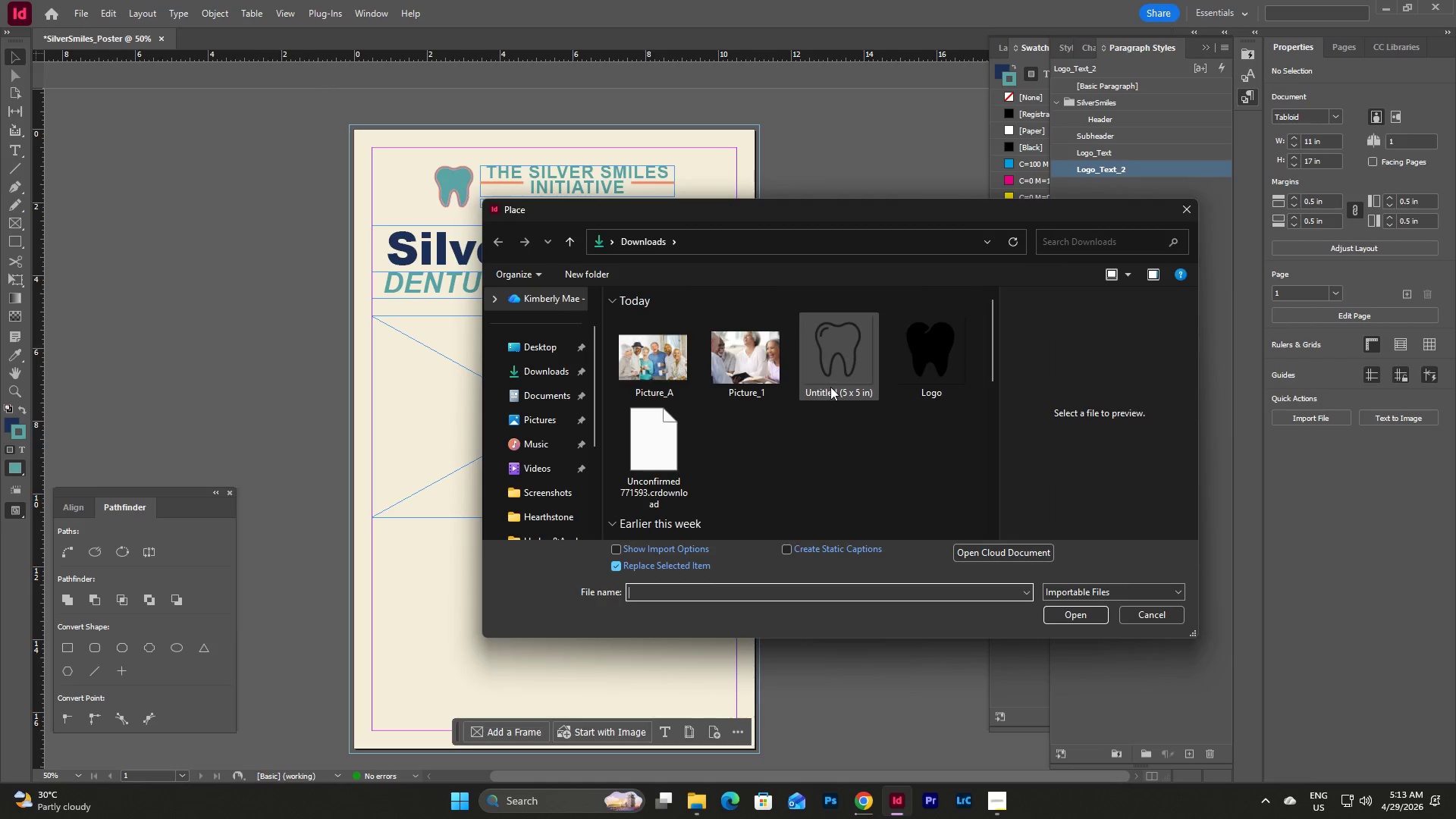 
scroll: coordinate [776, 429], scroll_direction: up, amount: 4.0
 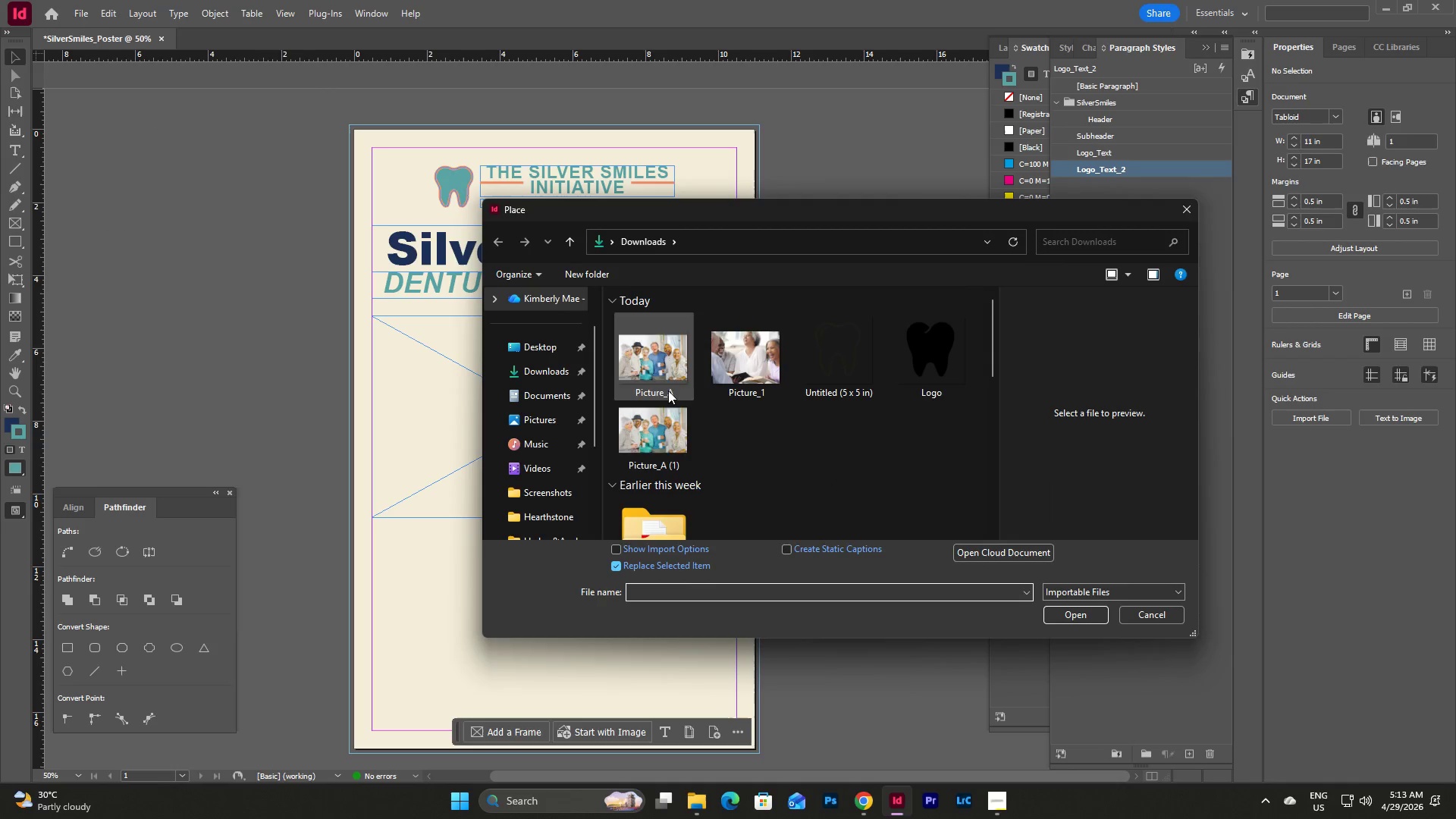 
left_click([671, 437])
 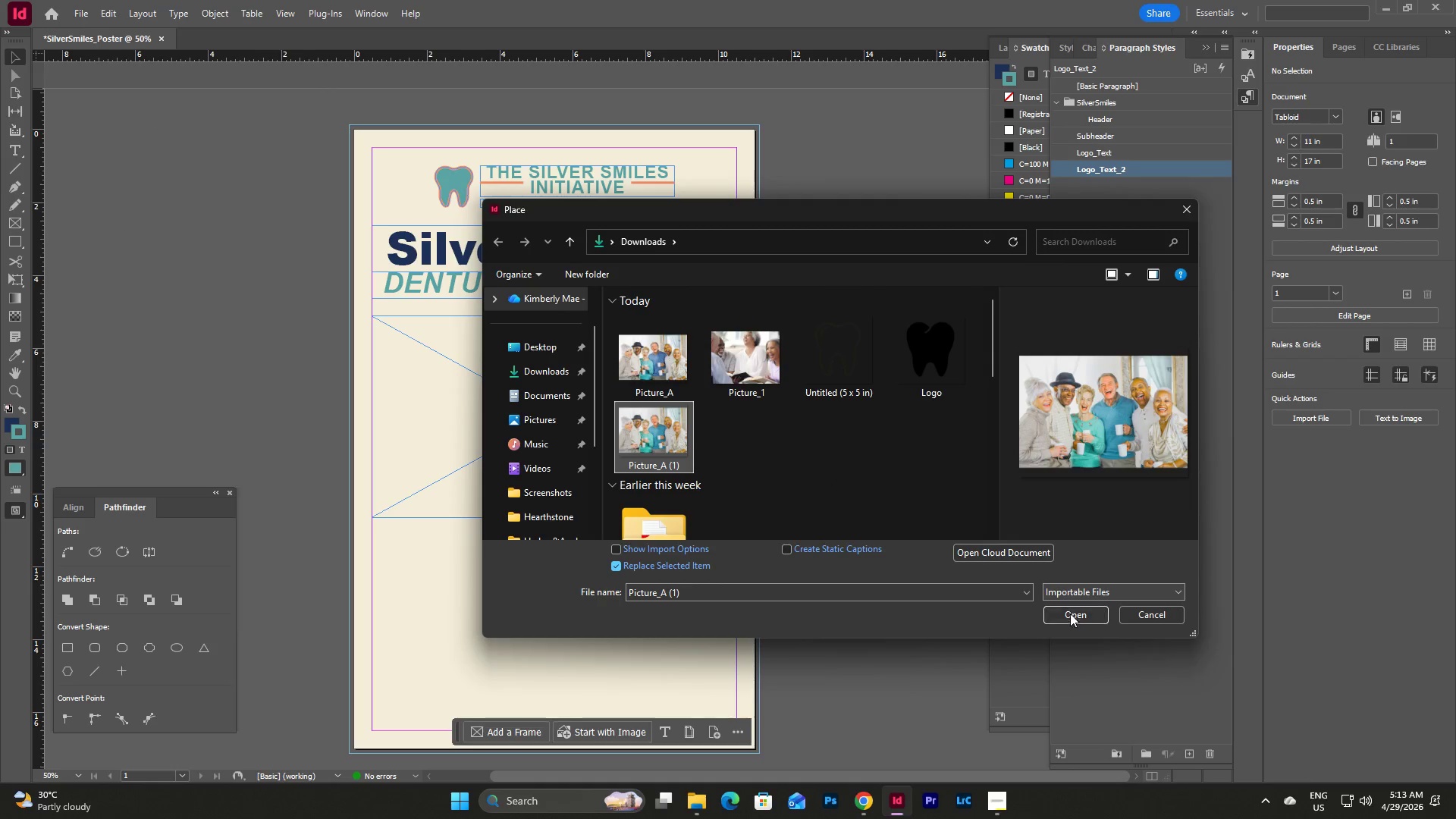 
left_click([1071, 614])
 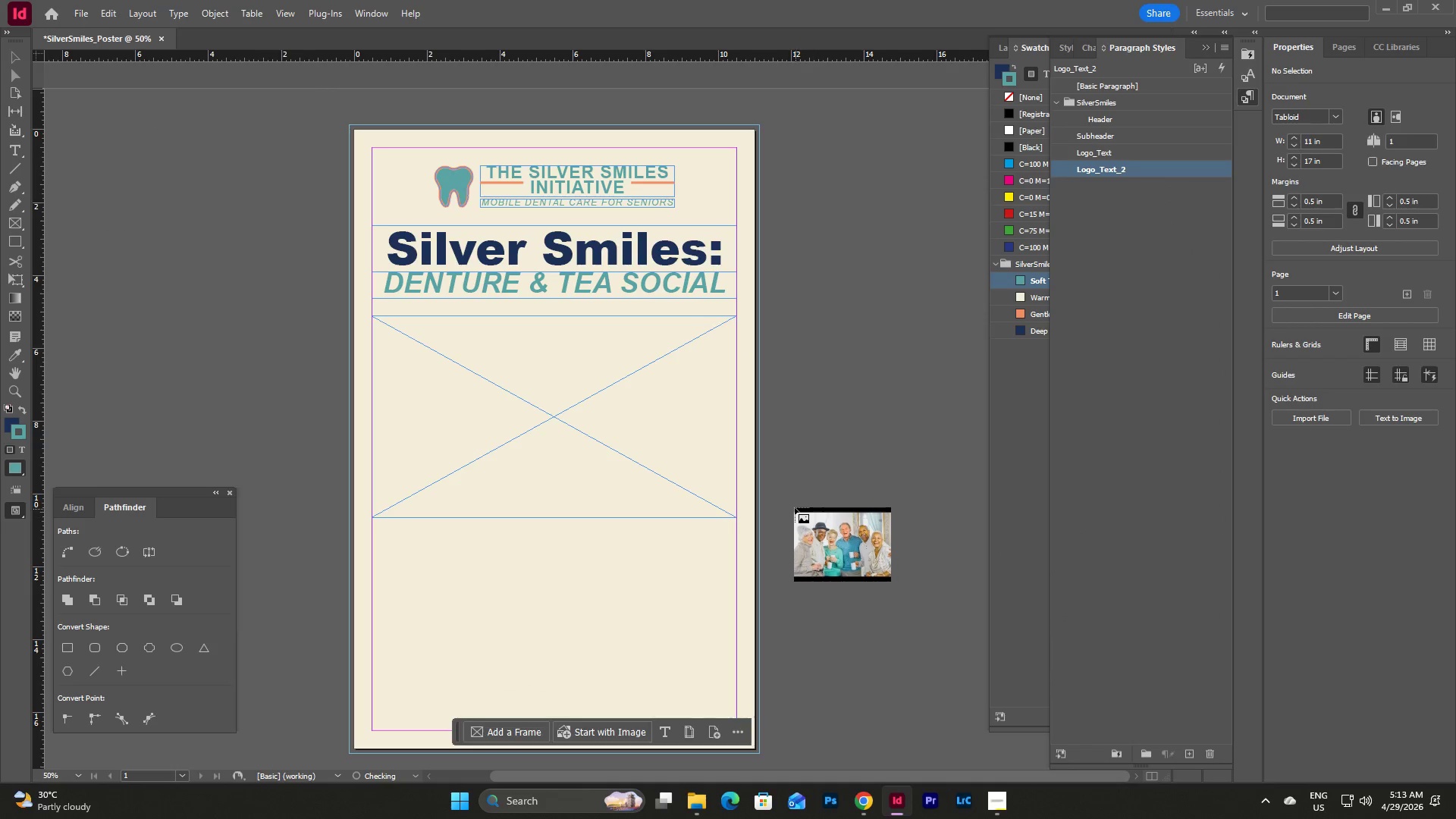 
left_click([552, 403])
 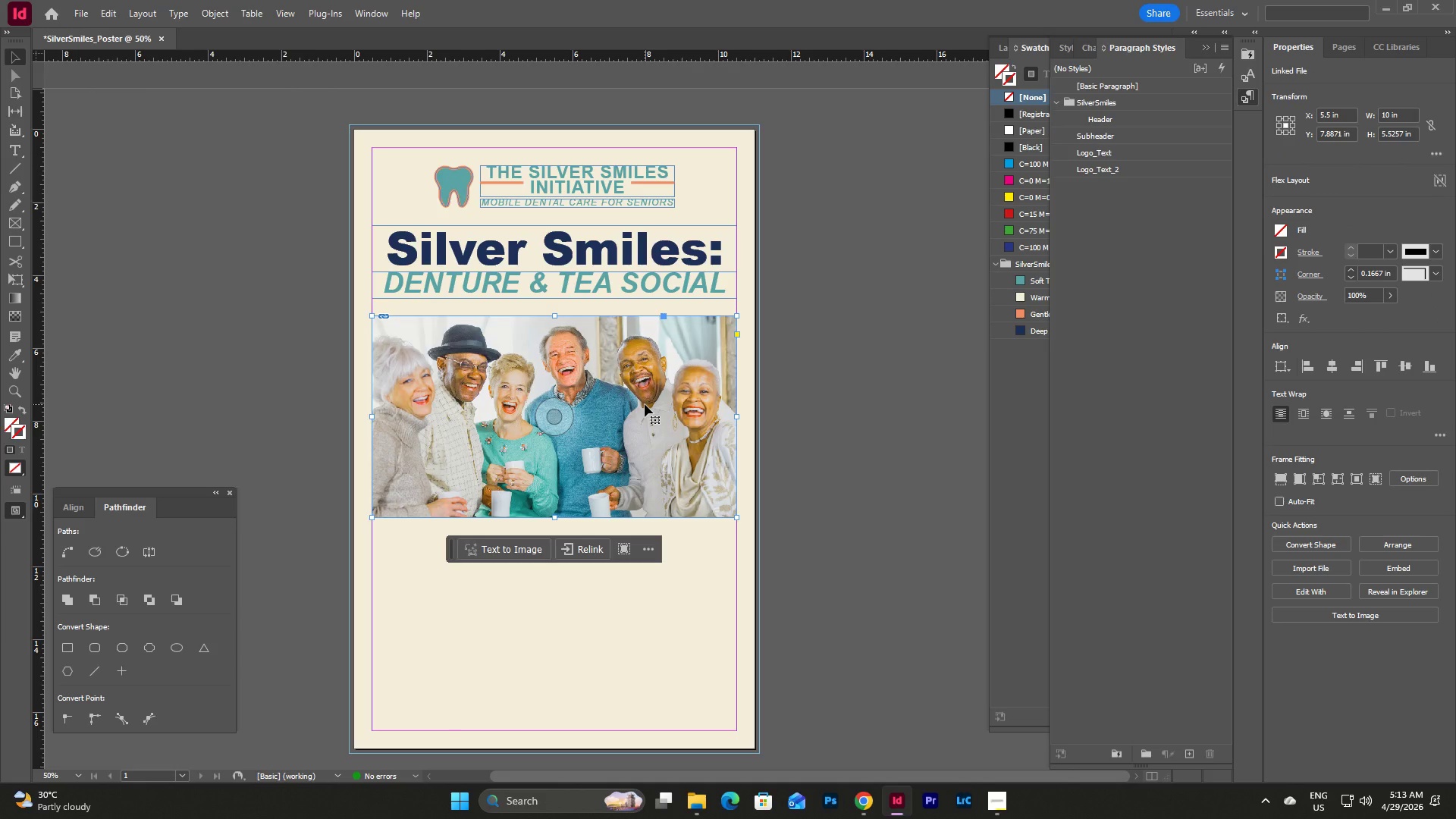 
key(Control+Z)
 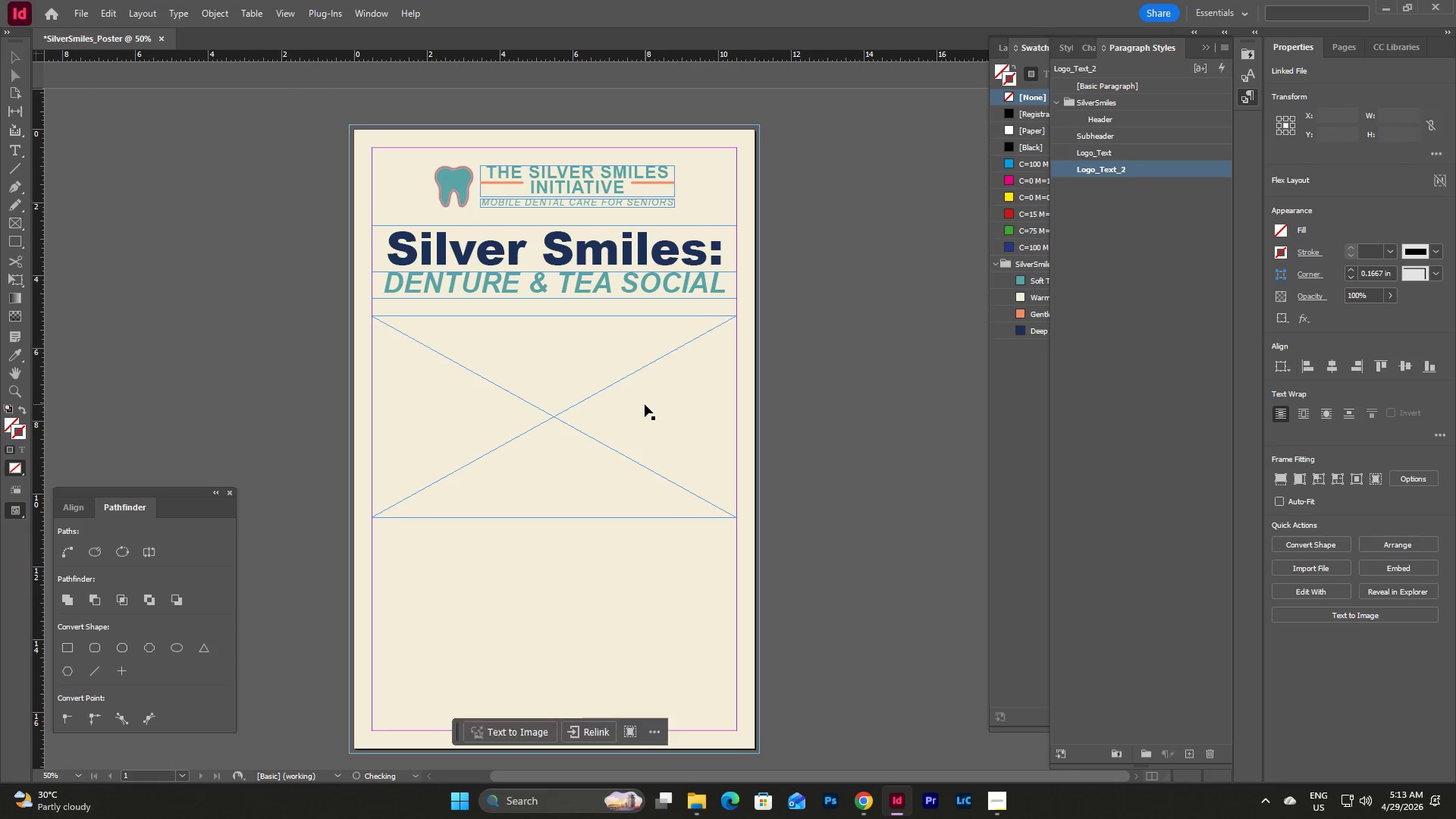 
key(Control+Z)
 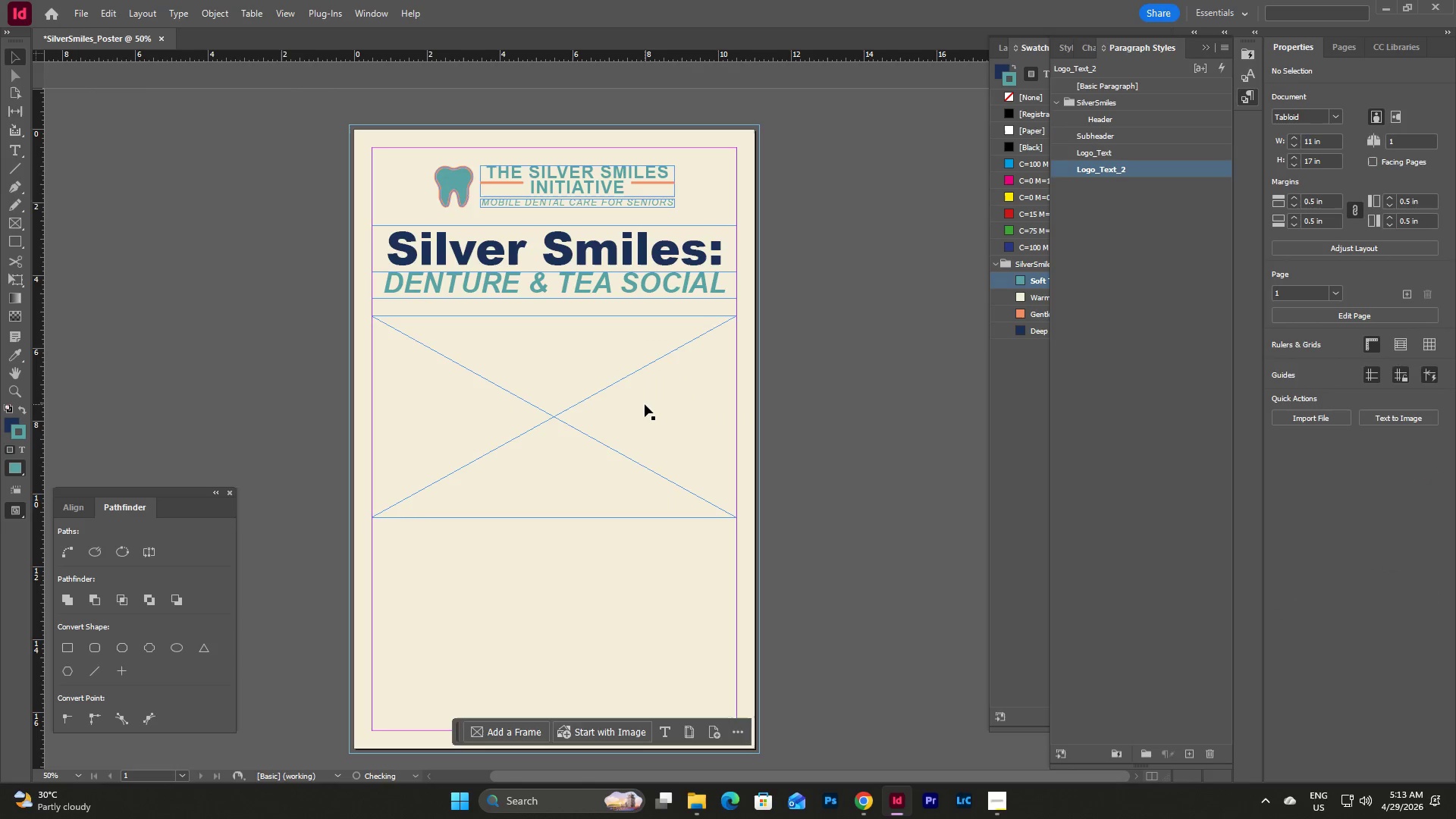 
key(Control+Z)
 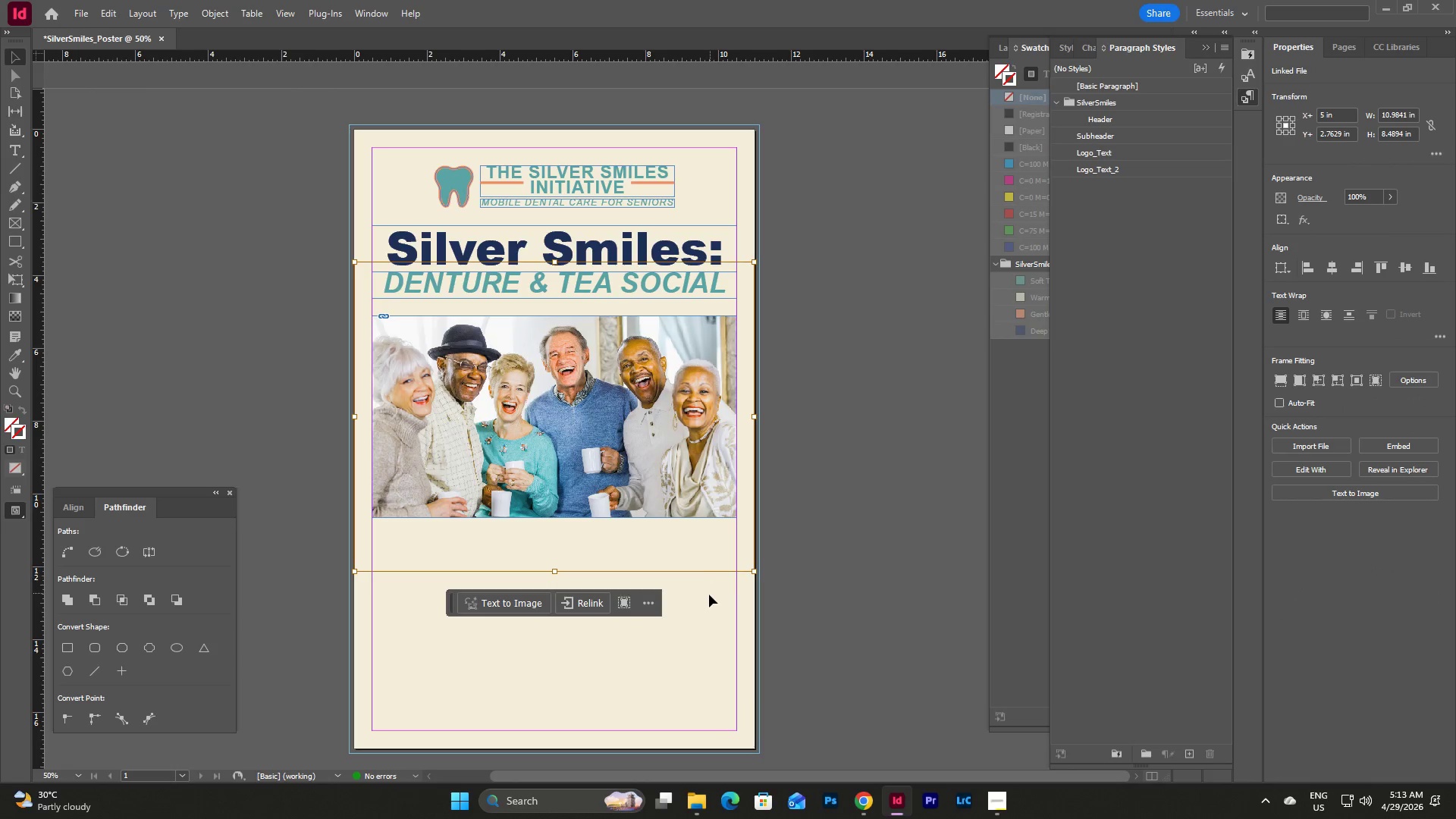 
double_click([709, 595])
 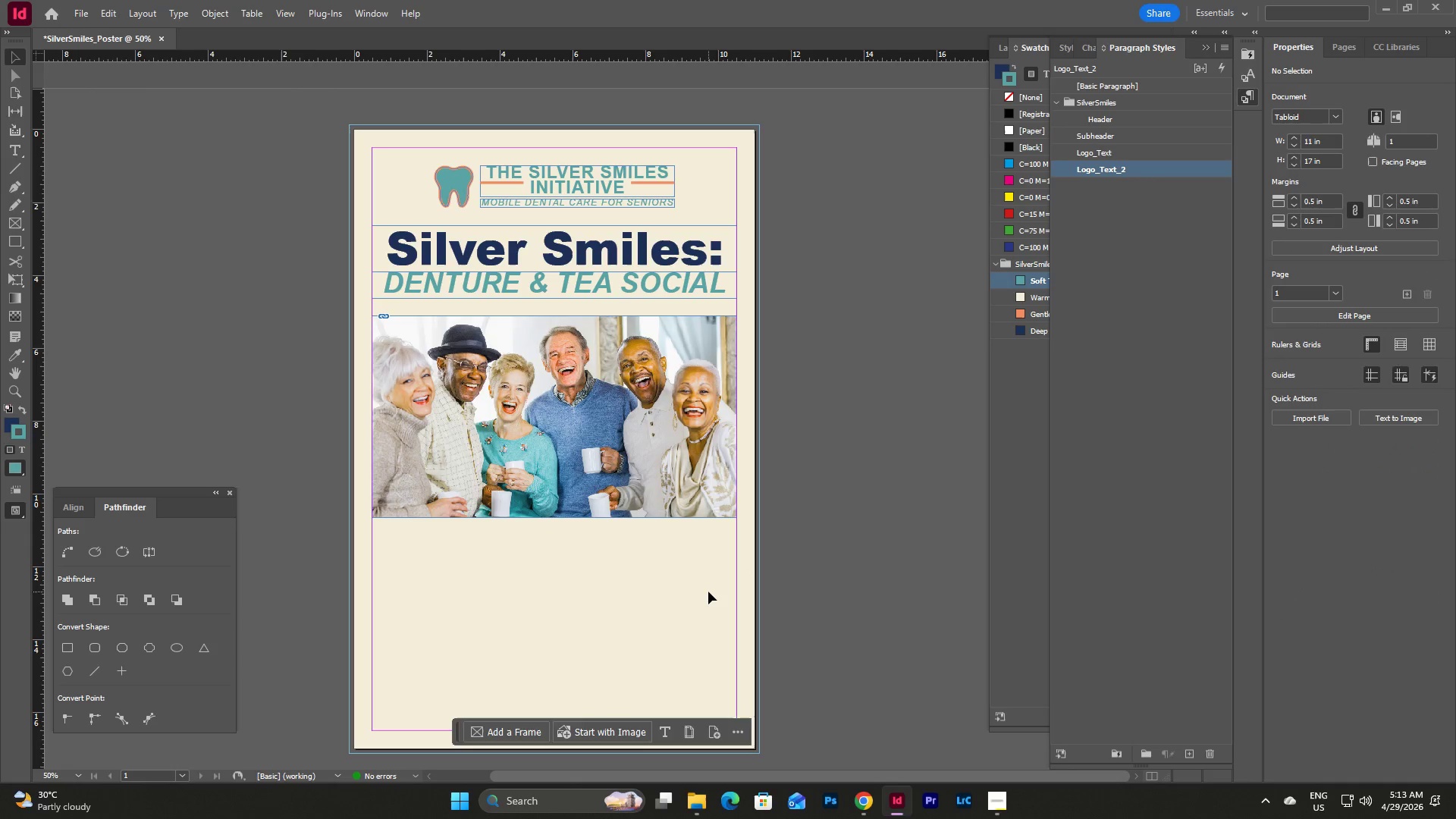 
scroll: coordinate [708, 592], scroll_direction: up, amount: 2.0
 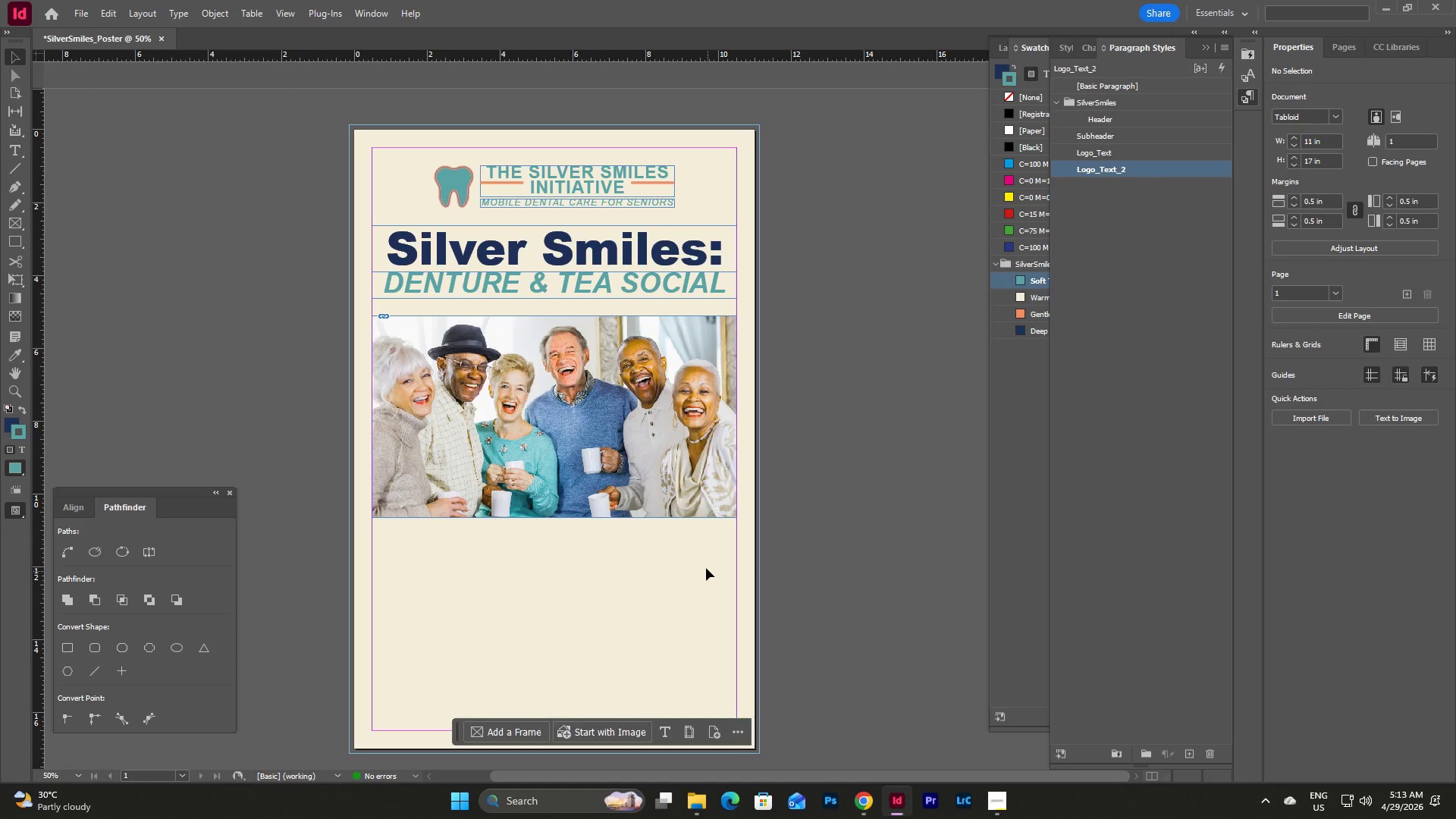 
type(wwwwww)
 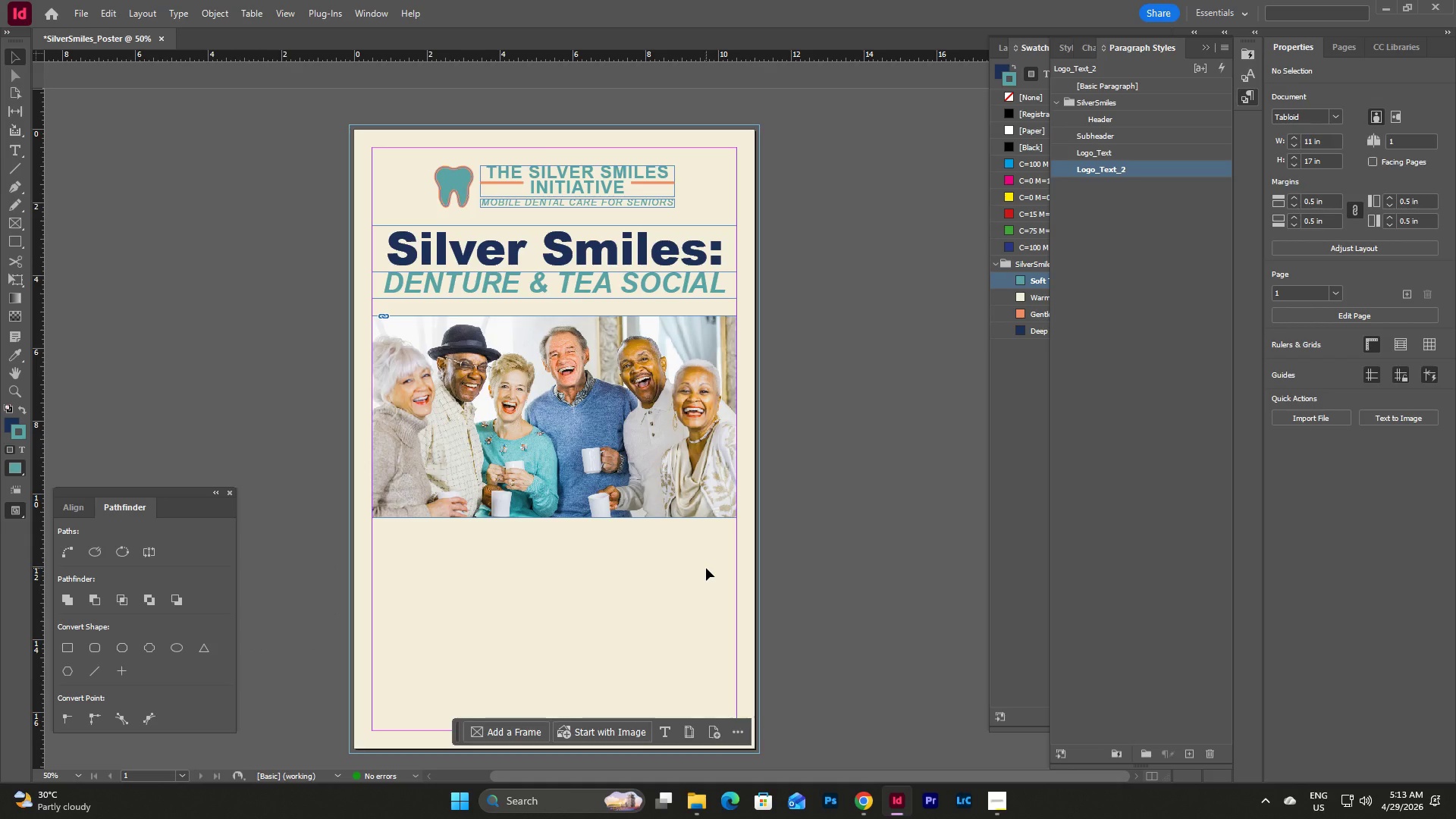 
left_click([706, 568])
 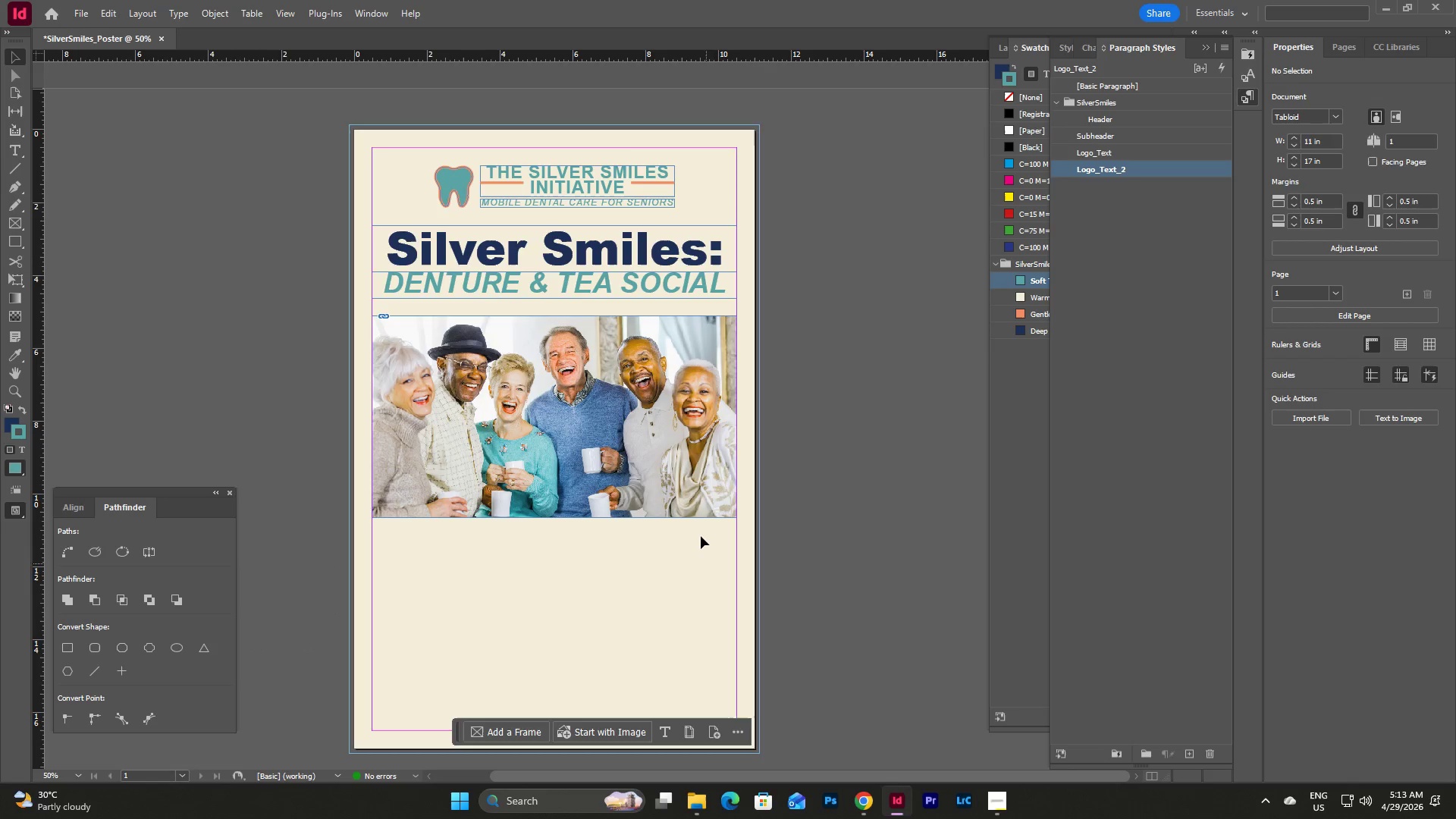 
type(ww)
 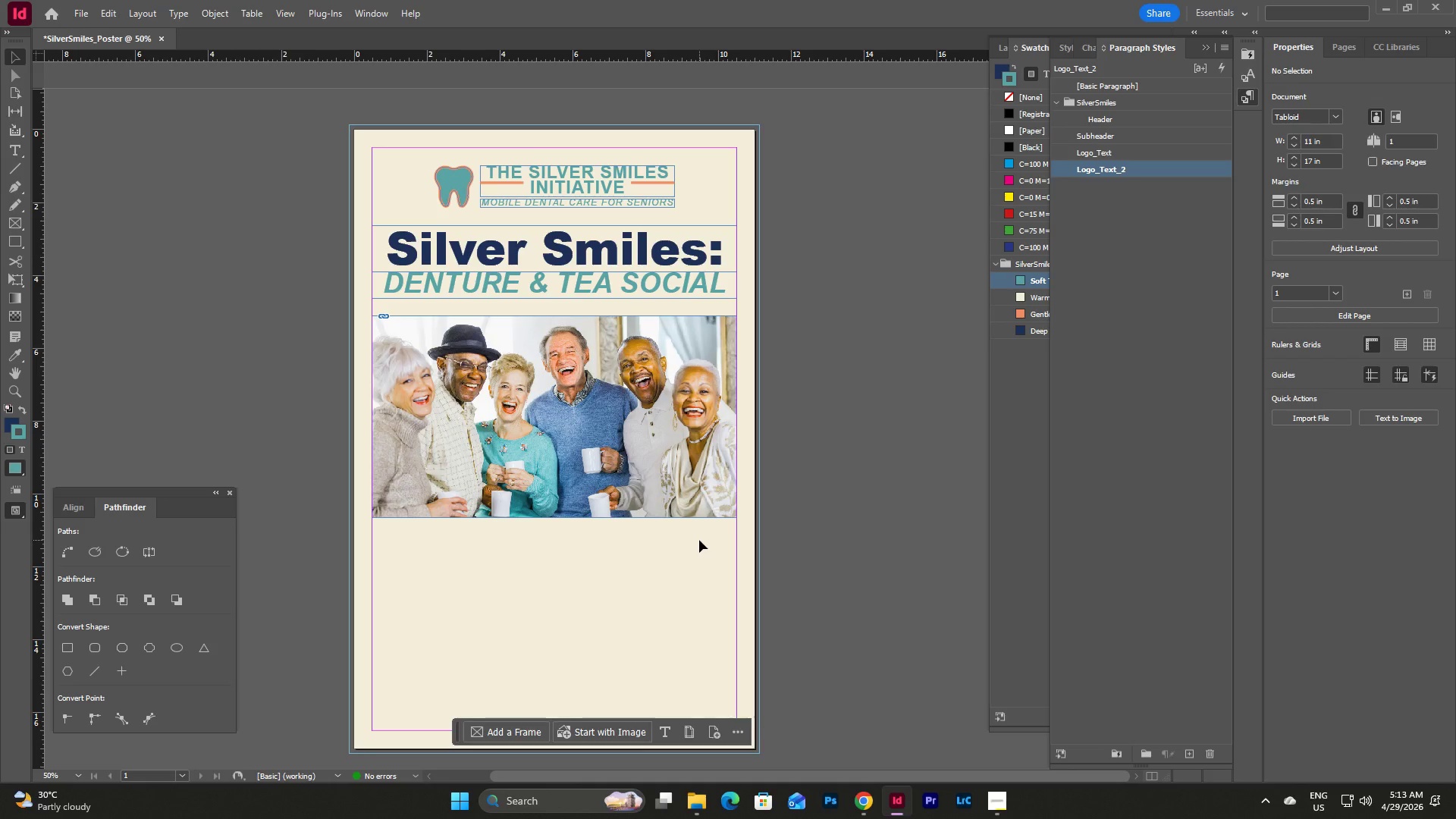 
left_click([699, 540])
 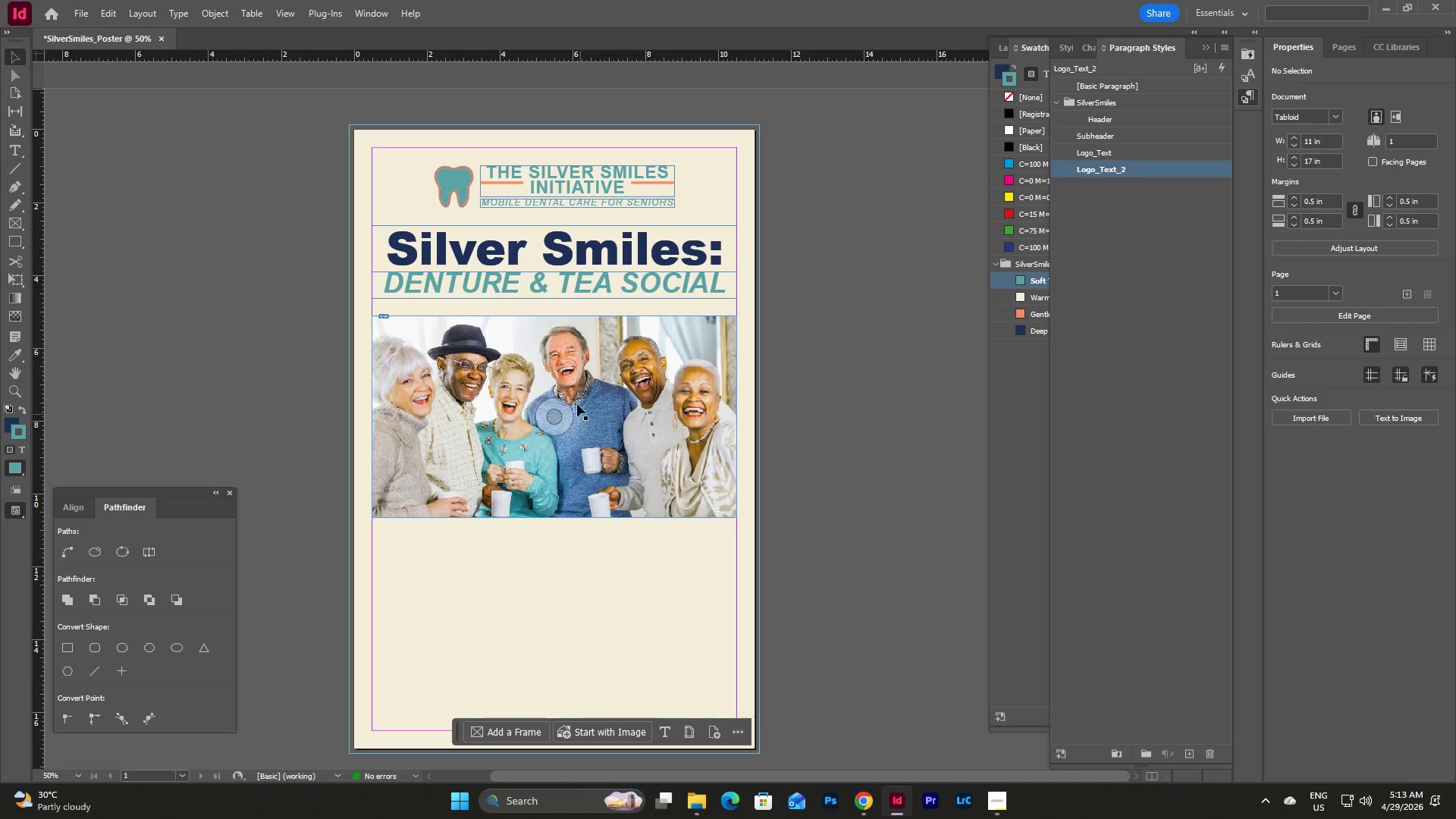 
left_click([573, 391])
 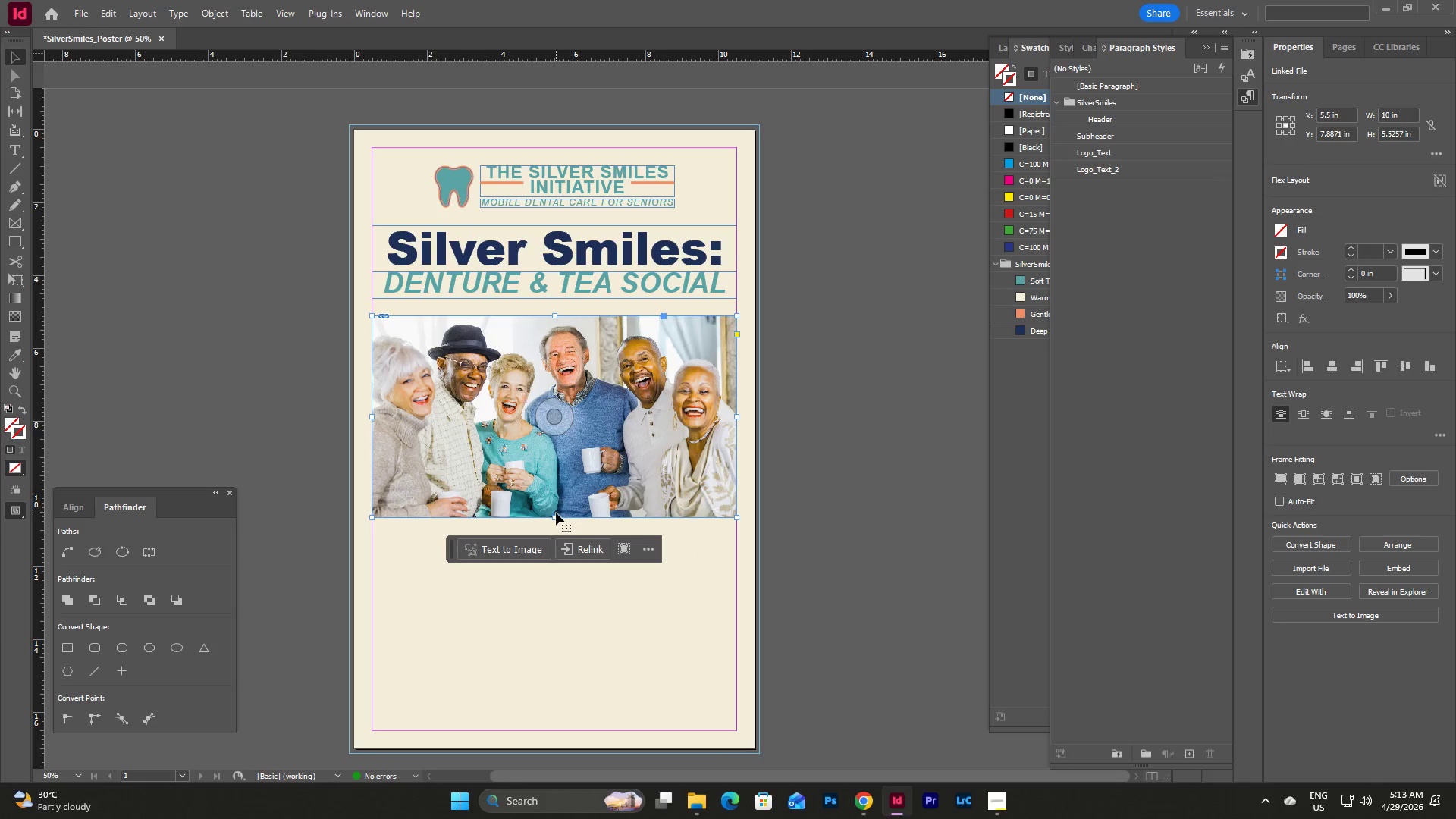 
left_click_drag(start_coordinate=[555, 517], to_coordinate=[553, 489])
 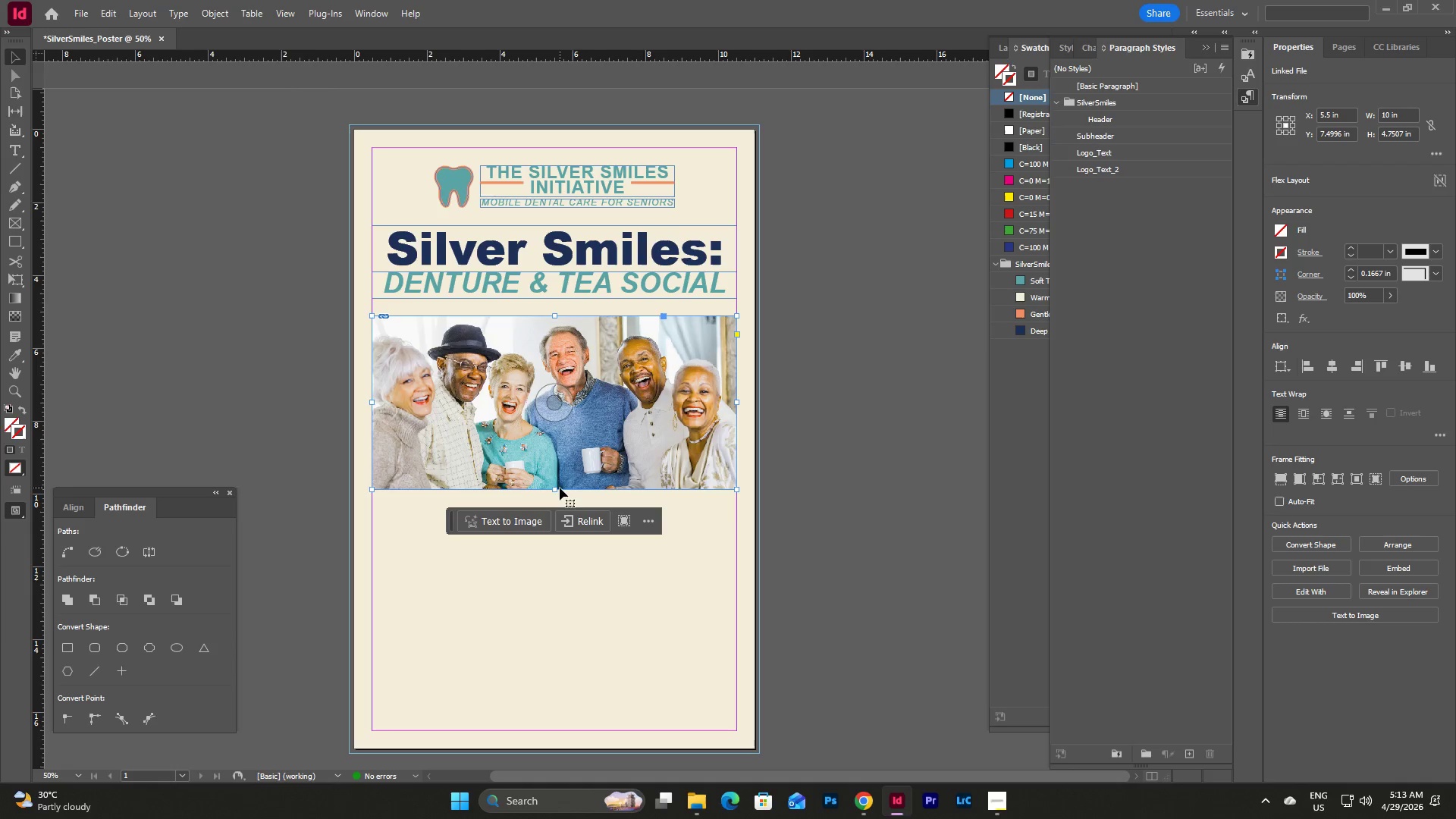 
left_click_drag(start_coordinate=[557, 489], to_coordinate=[557, 485])
 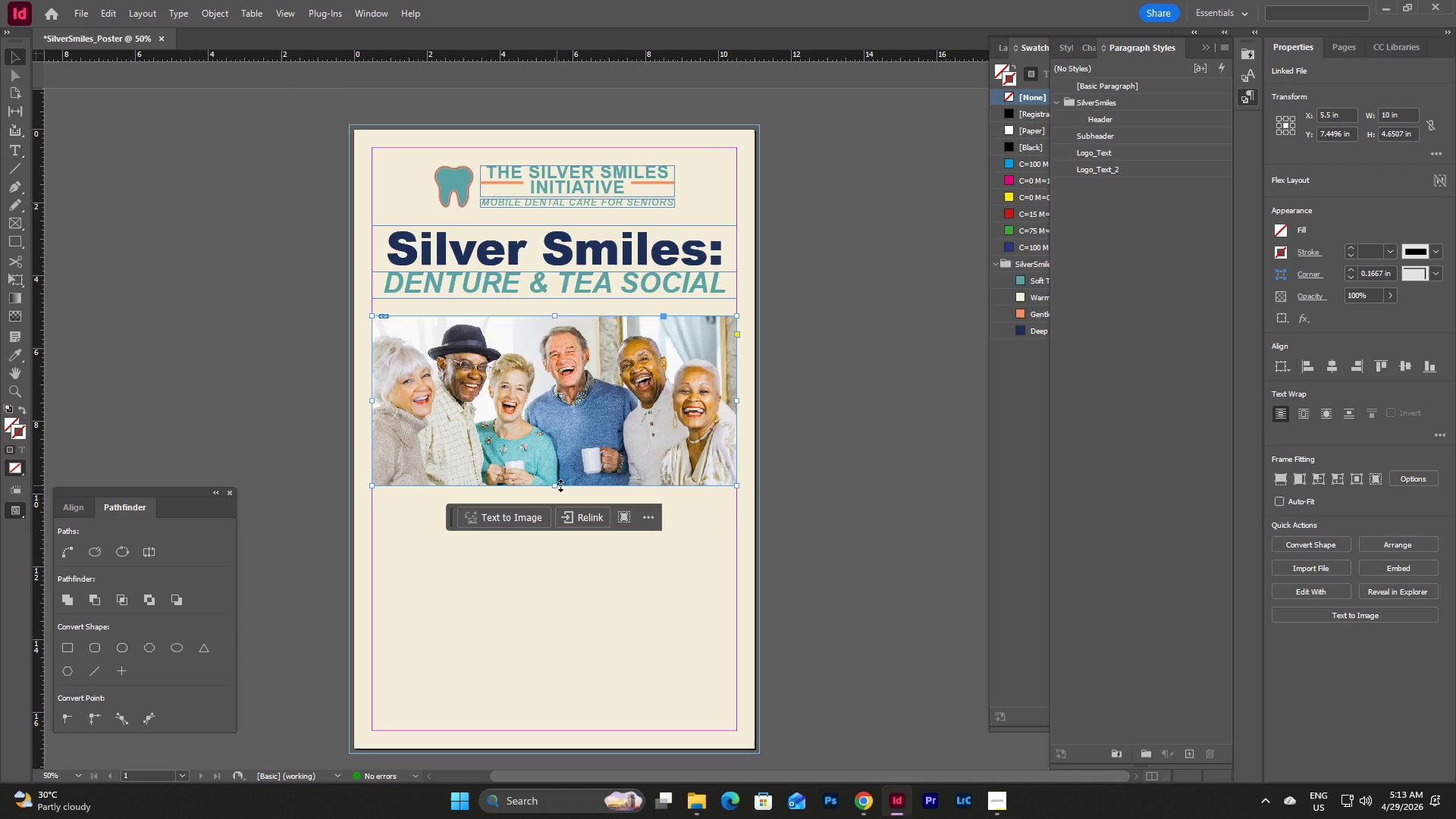 
left_click([706, 512])
 